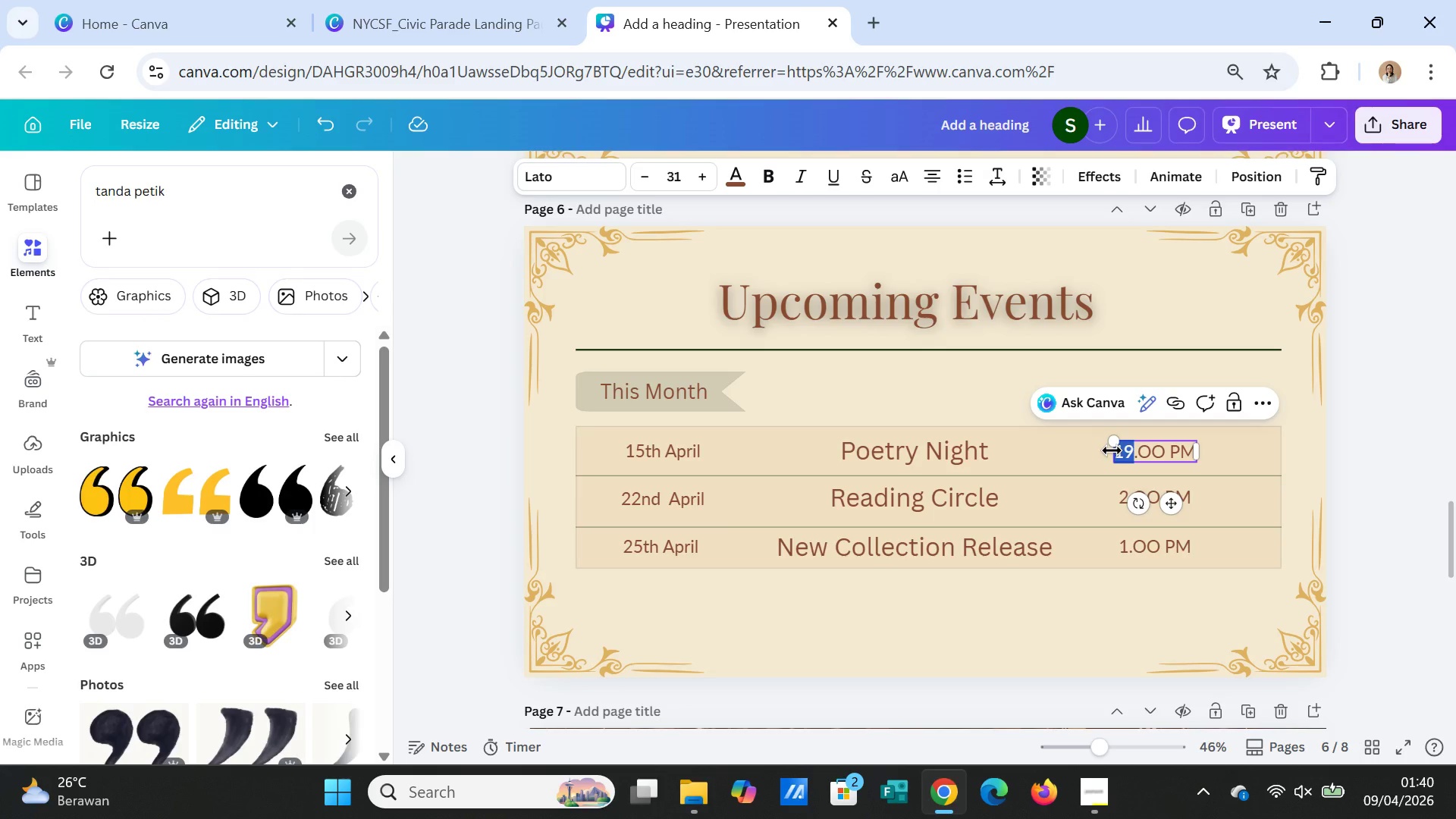 
key(7)
 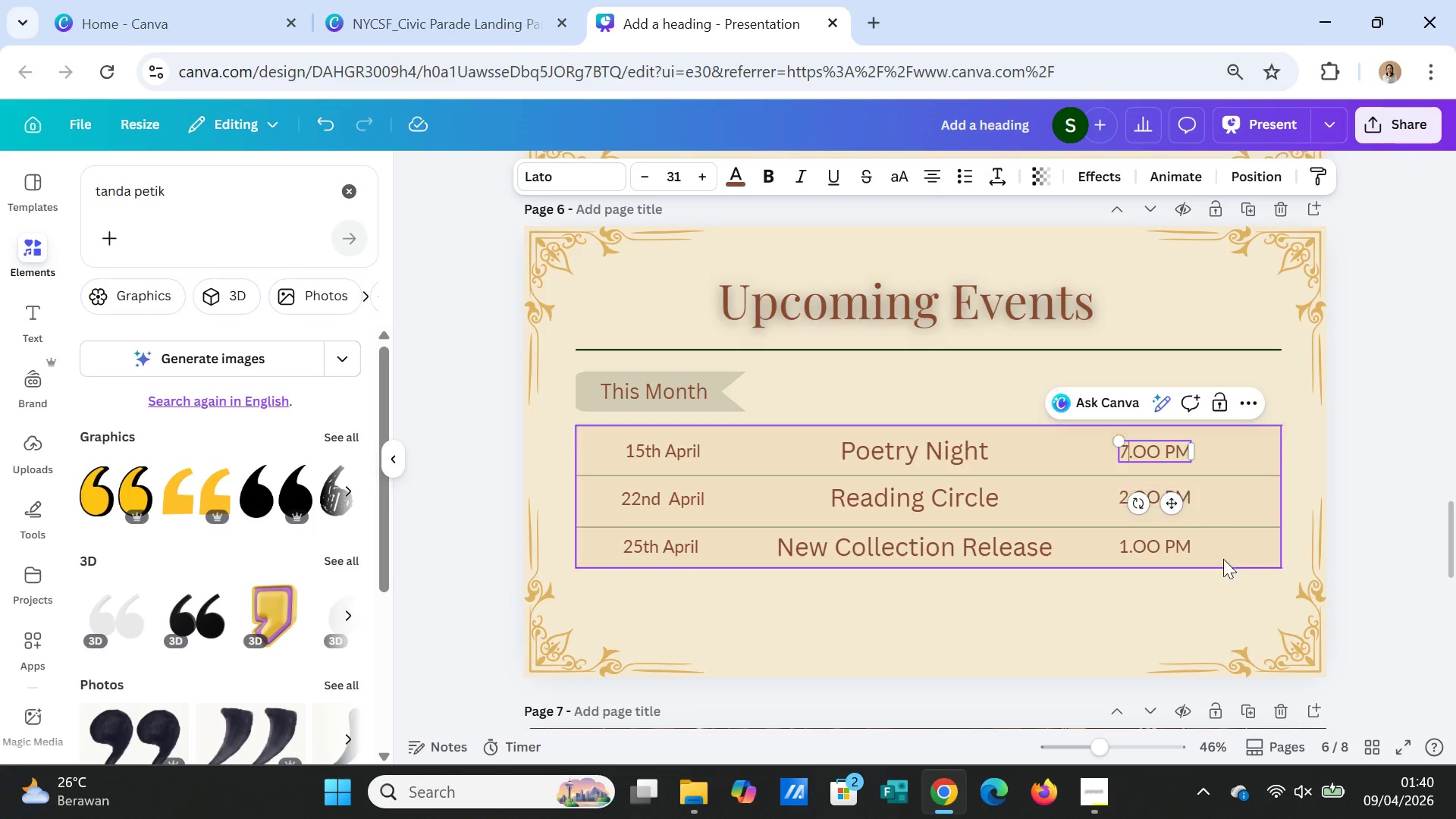 
left_click([1232, 588])
 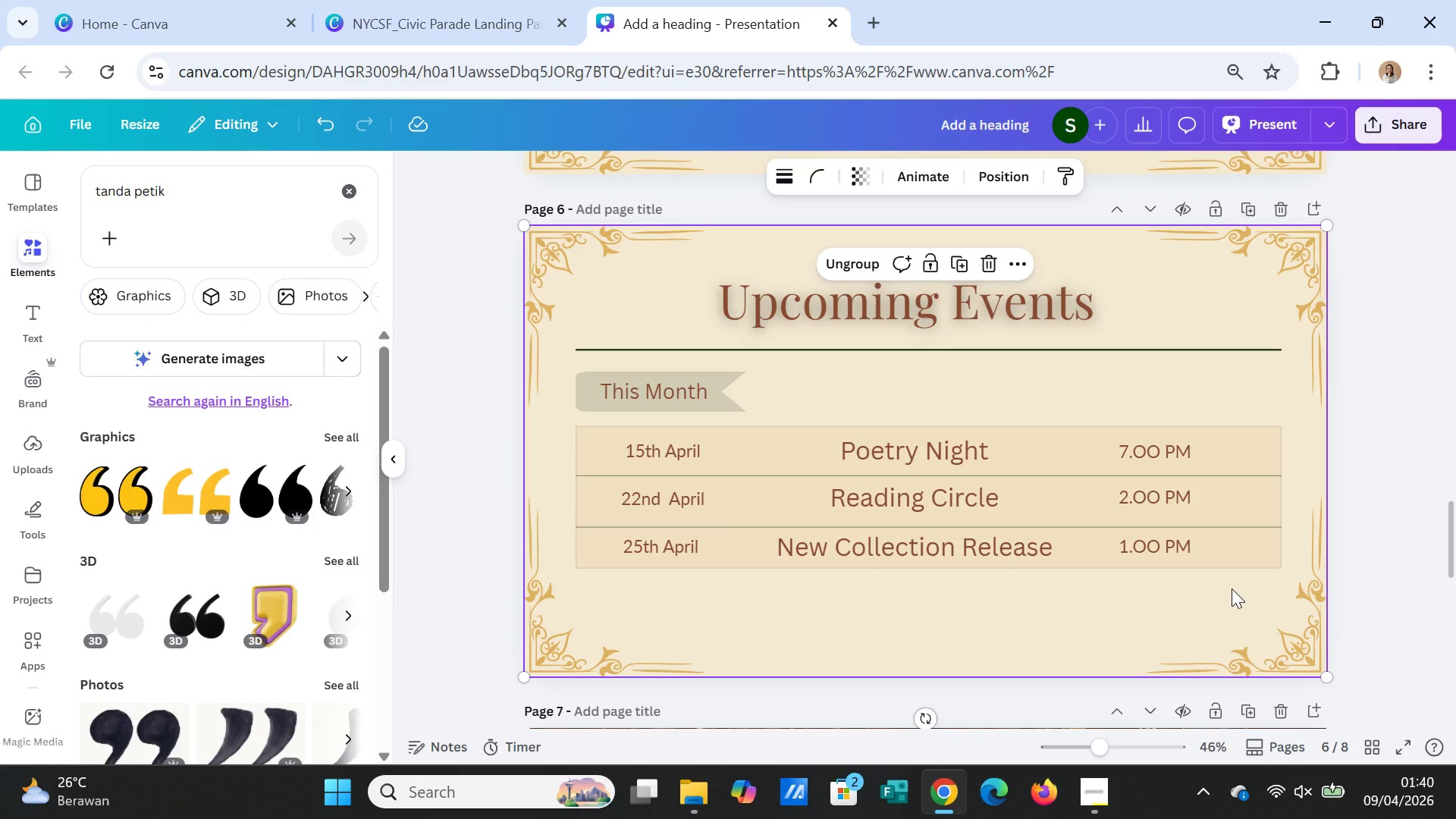 
scroll: coordinate [1232, 588], scroll_direction: up, amount: 4.0
 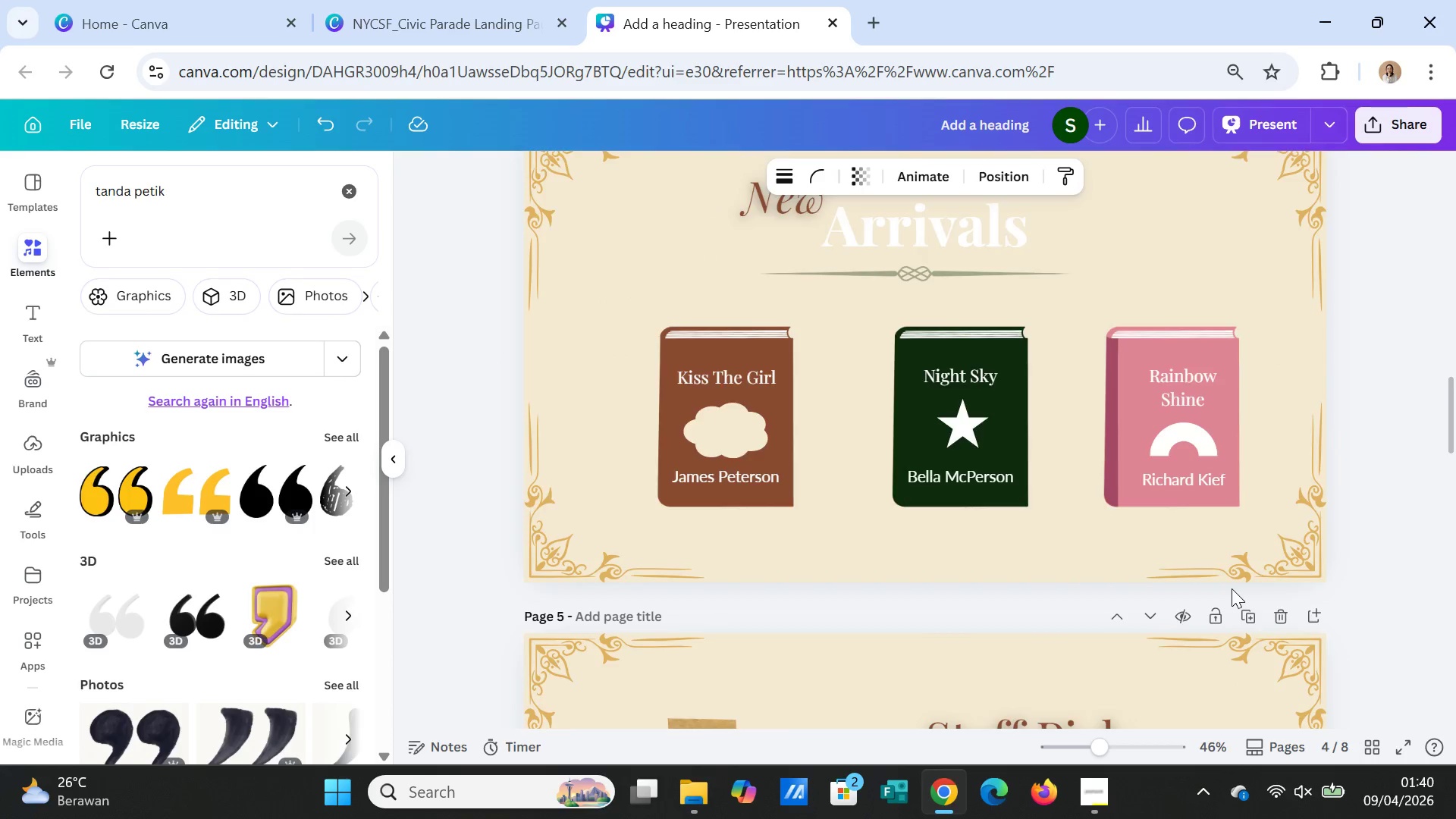 
scroll: coordinate [1232, 588], scroll_direction: down, amount: 4.0
 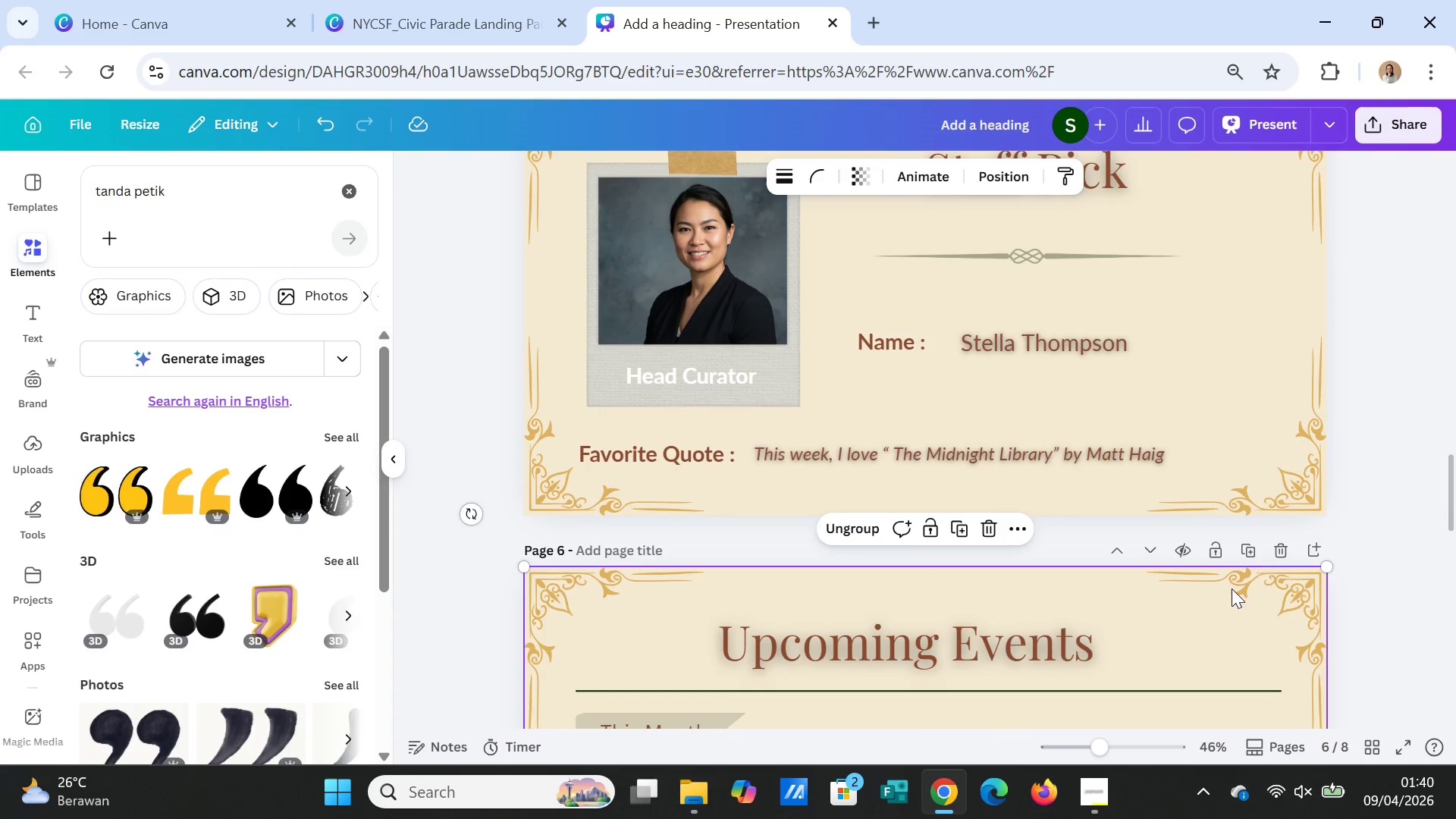 
scroll: coordinate [1232, 588], scroll_direction: up, amount: 3.0
 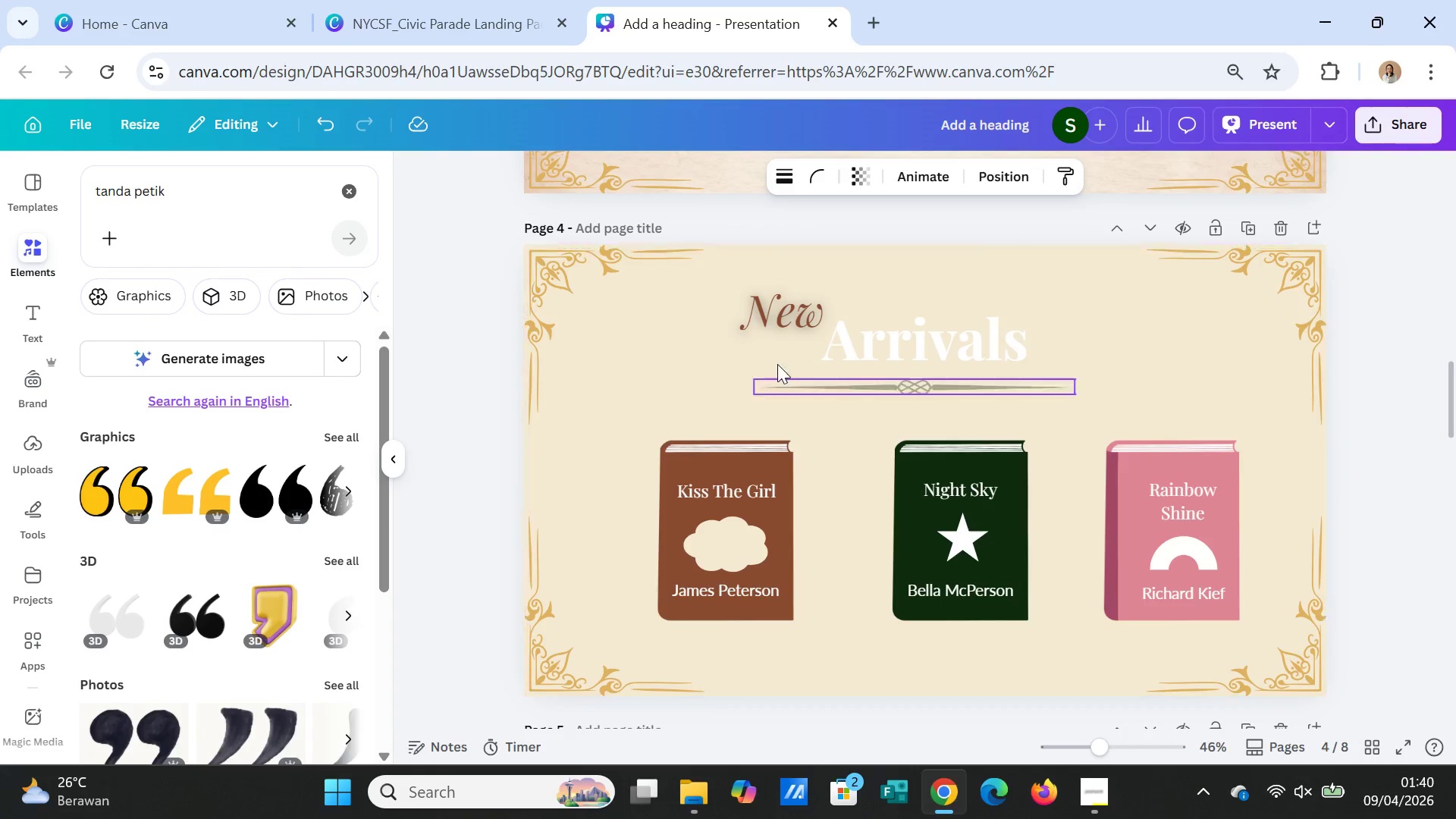 
left_click_drag(start_coordinate=[772, 306], to_coordinate=[765, 302])
 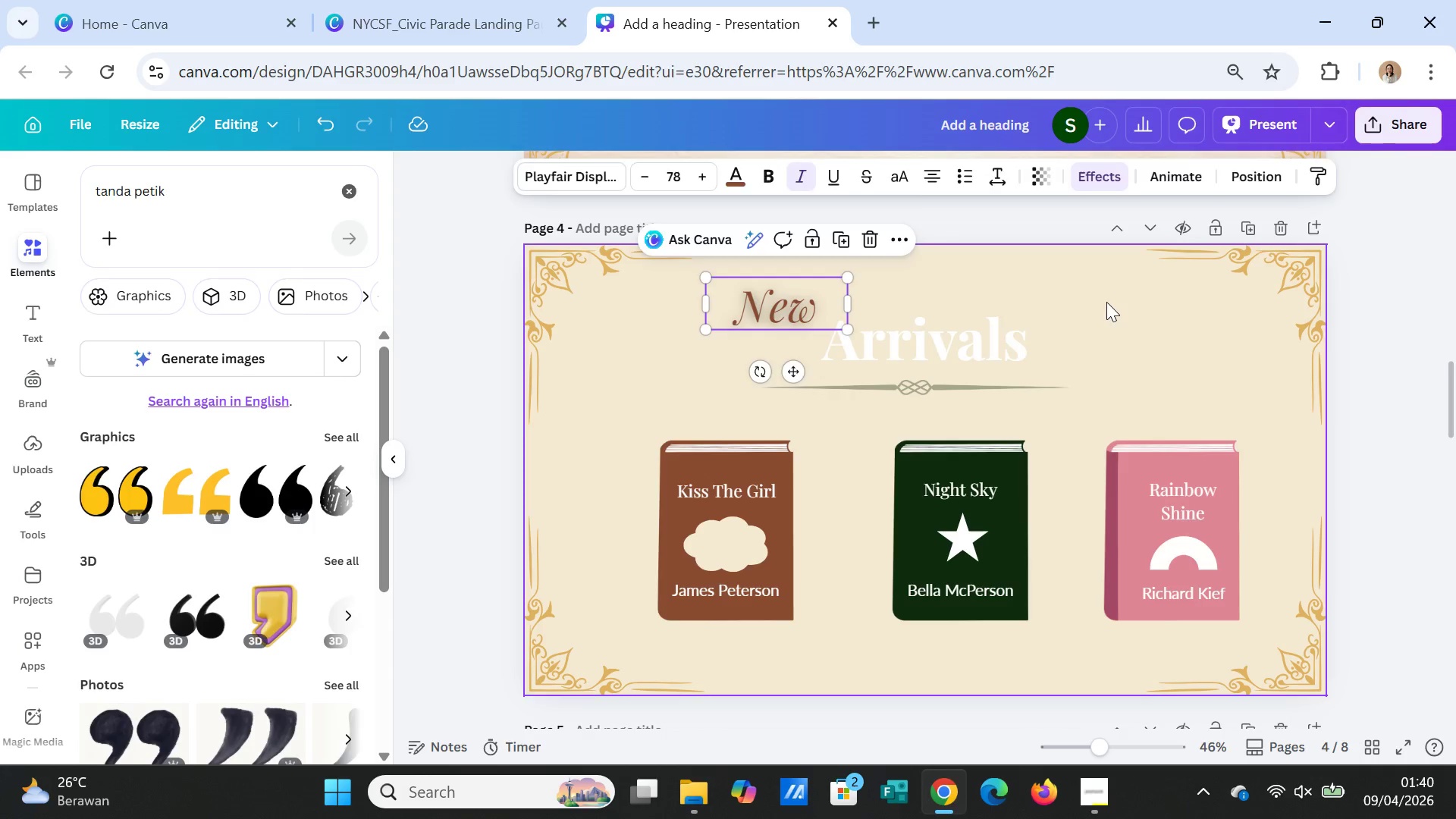 
left_click([1106, 302])
 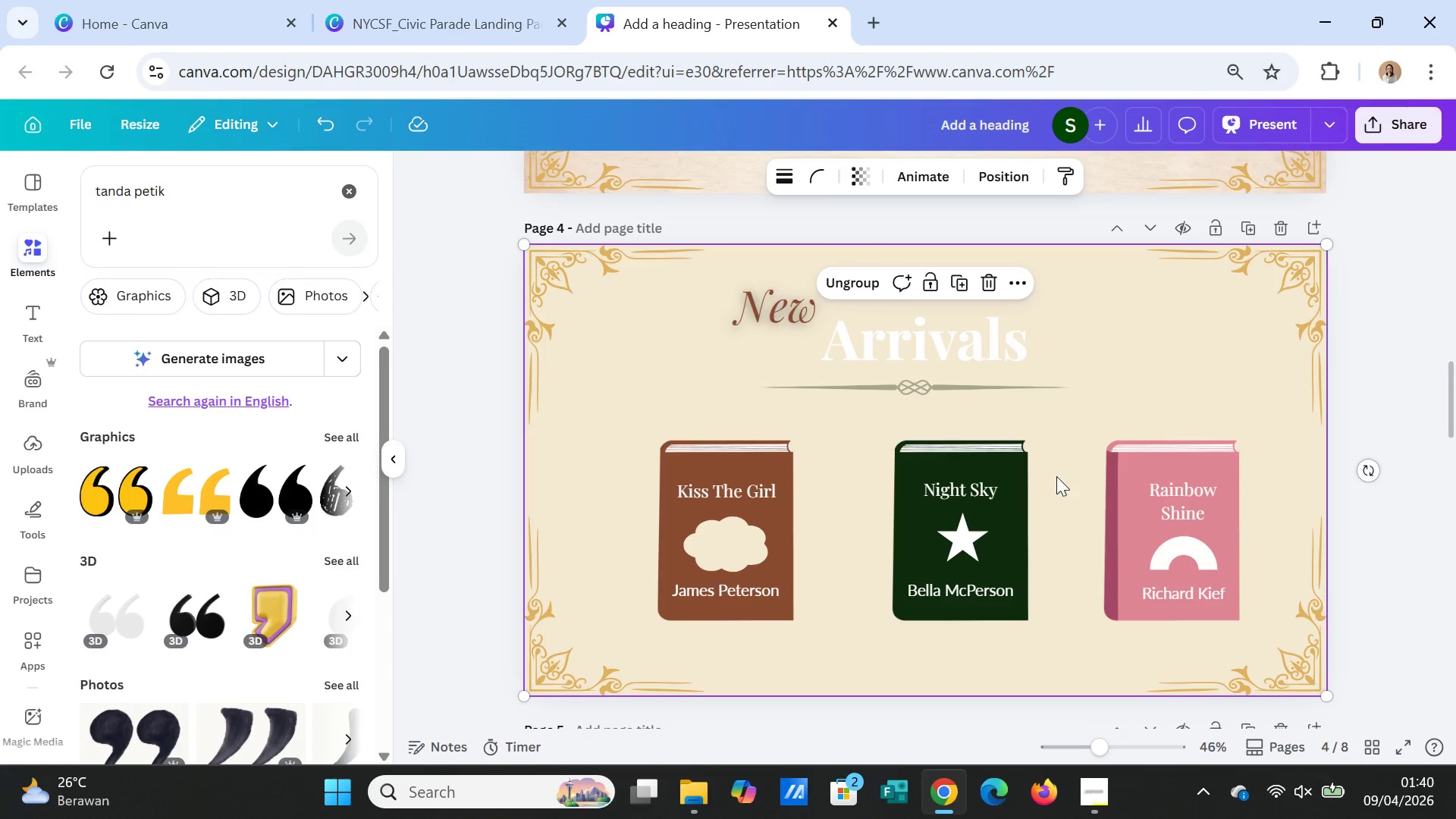 
scroll: coordinate [1062, 474], scroll_direction: down, amount: 20.0
 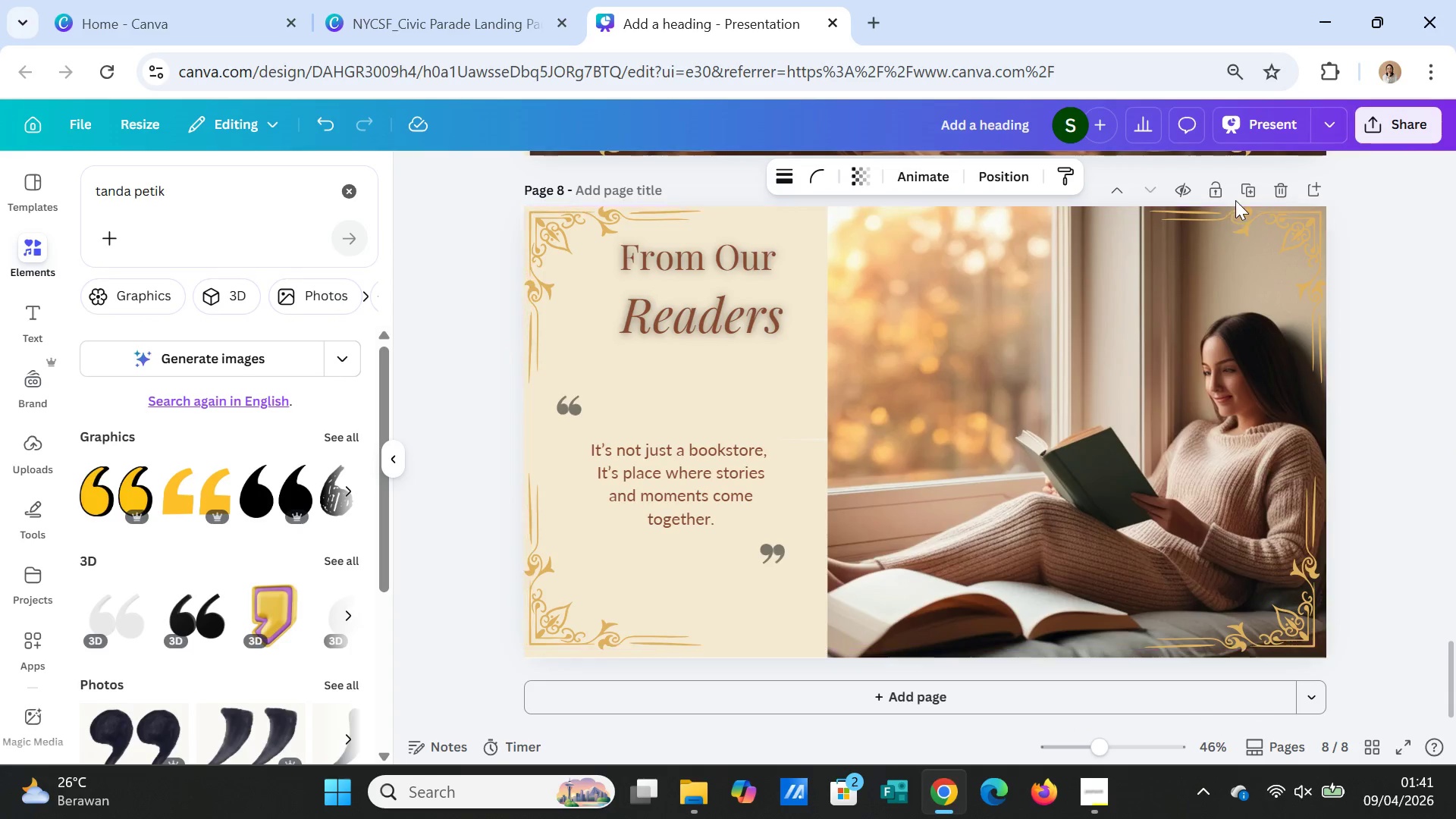 
left_click([1247, 190])
 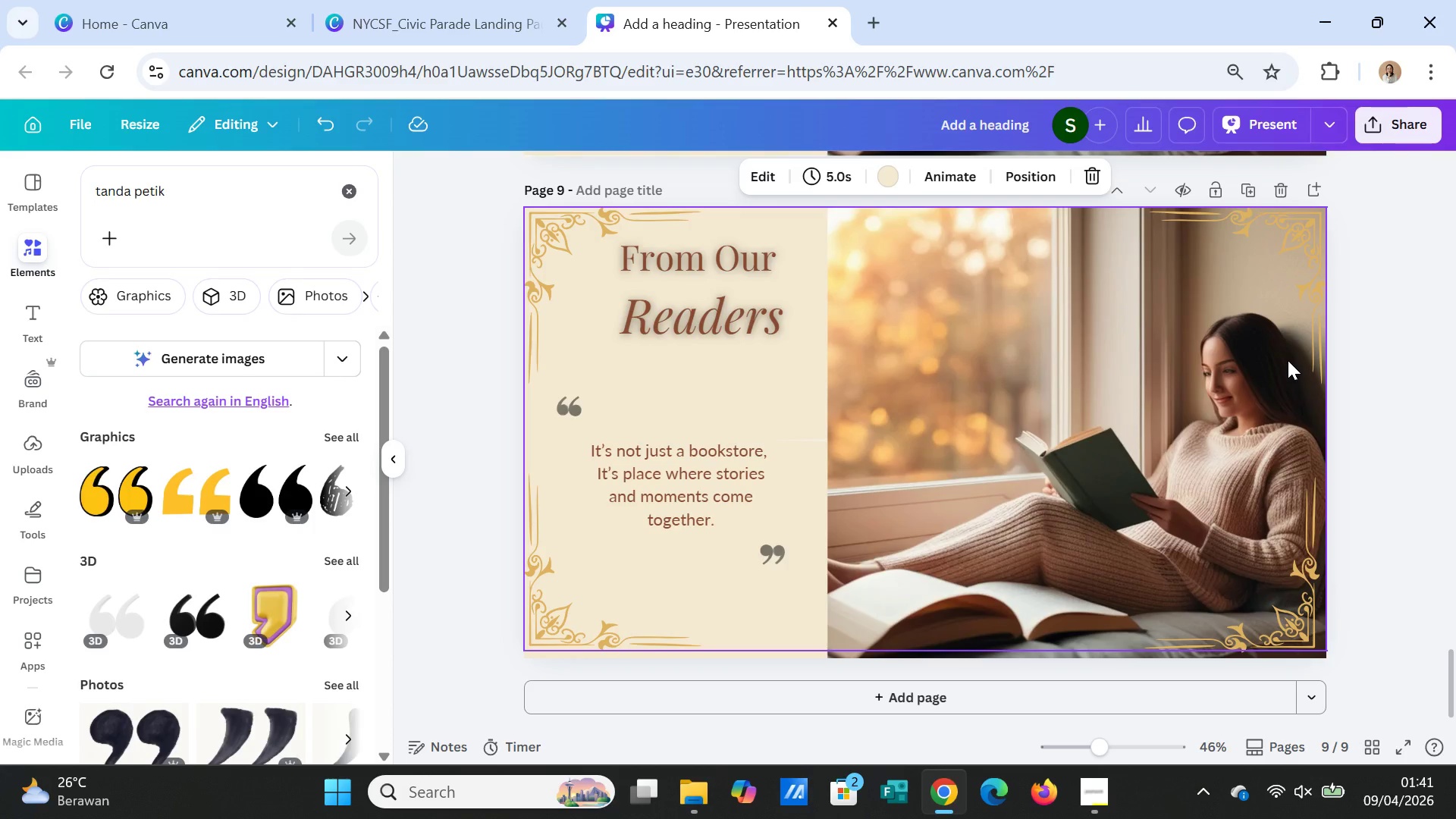 
wait(42.69)
 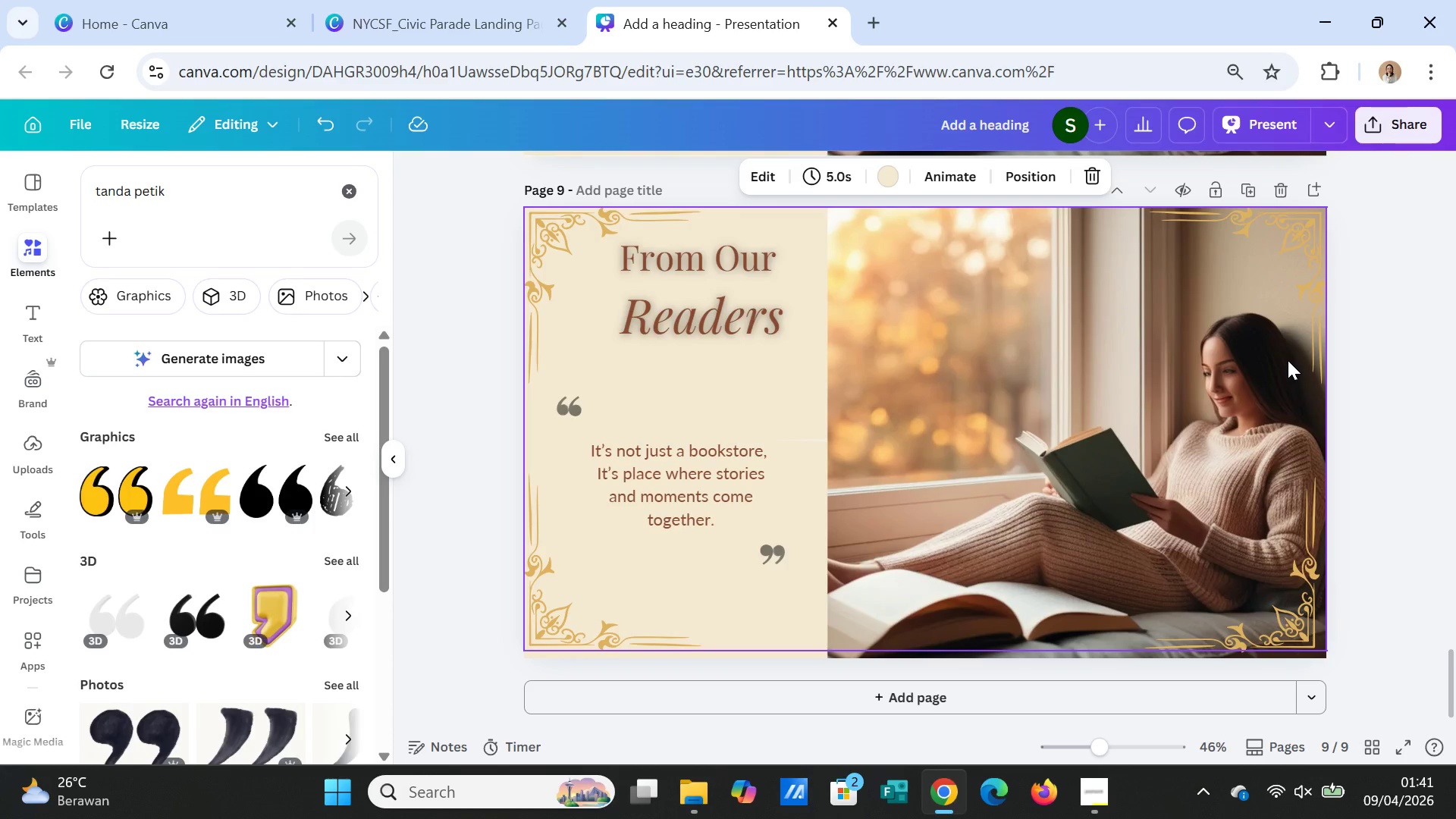 
scroll: coordinate [1144, 511], scroll_direction: up, amount: 13.0
 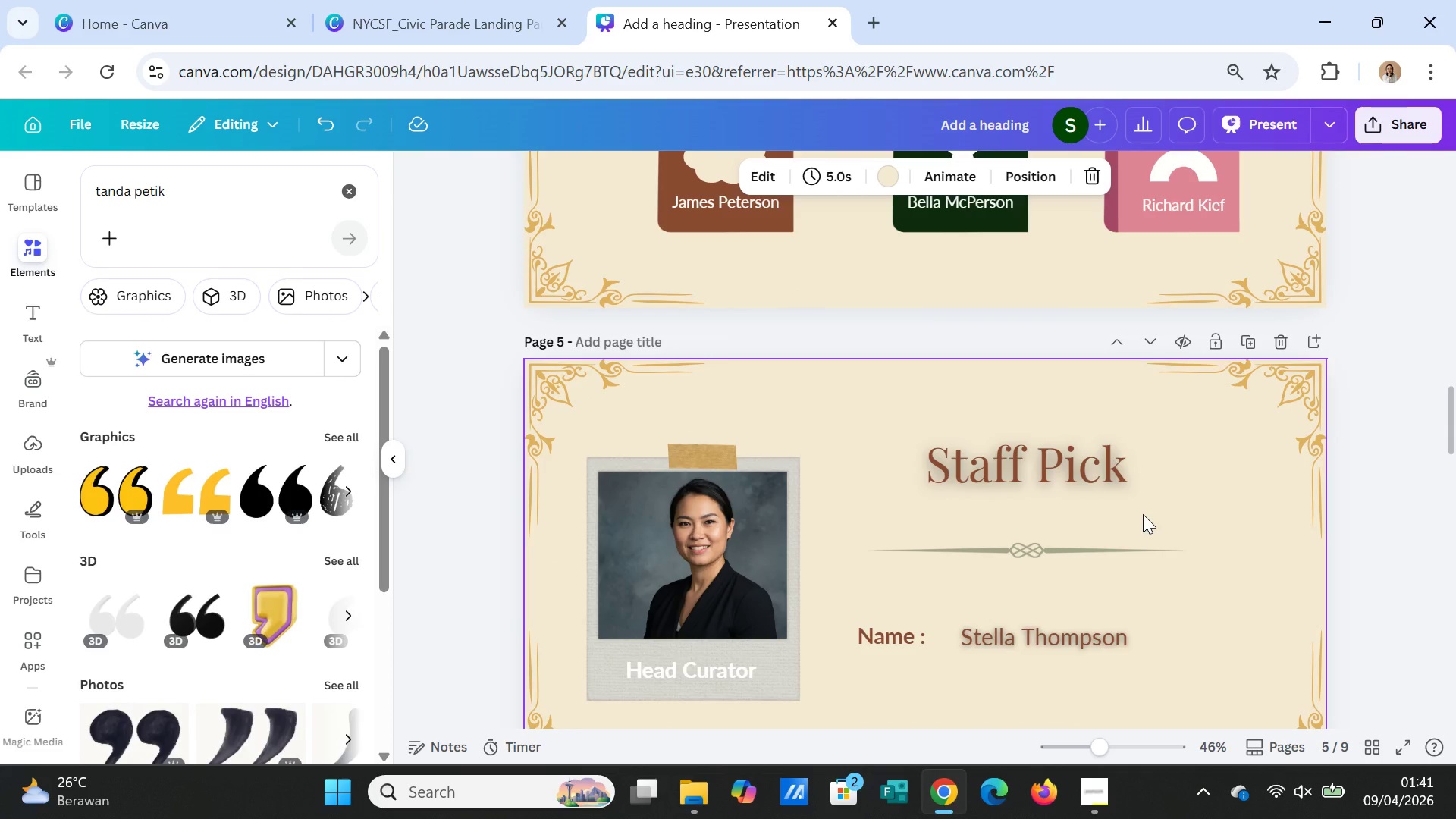 
scroll: coordinate [1147, 514], scroll_direction: down, amount: 13.0
 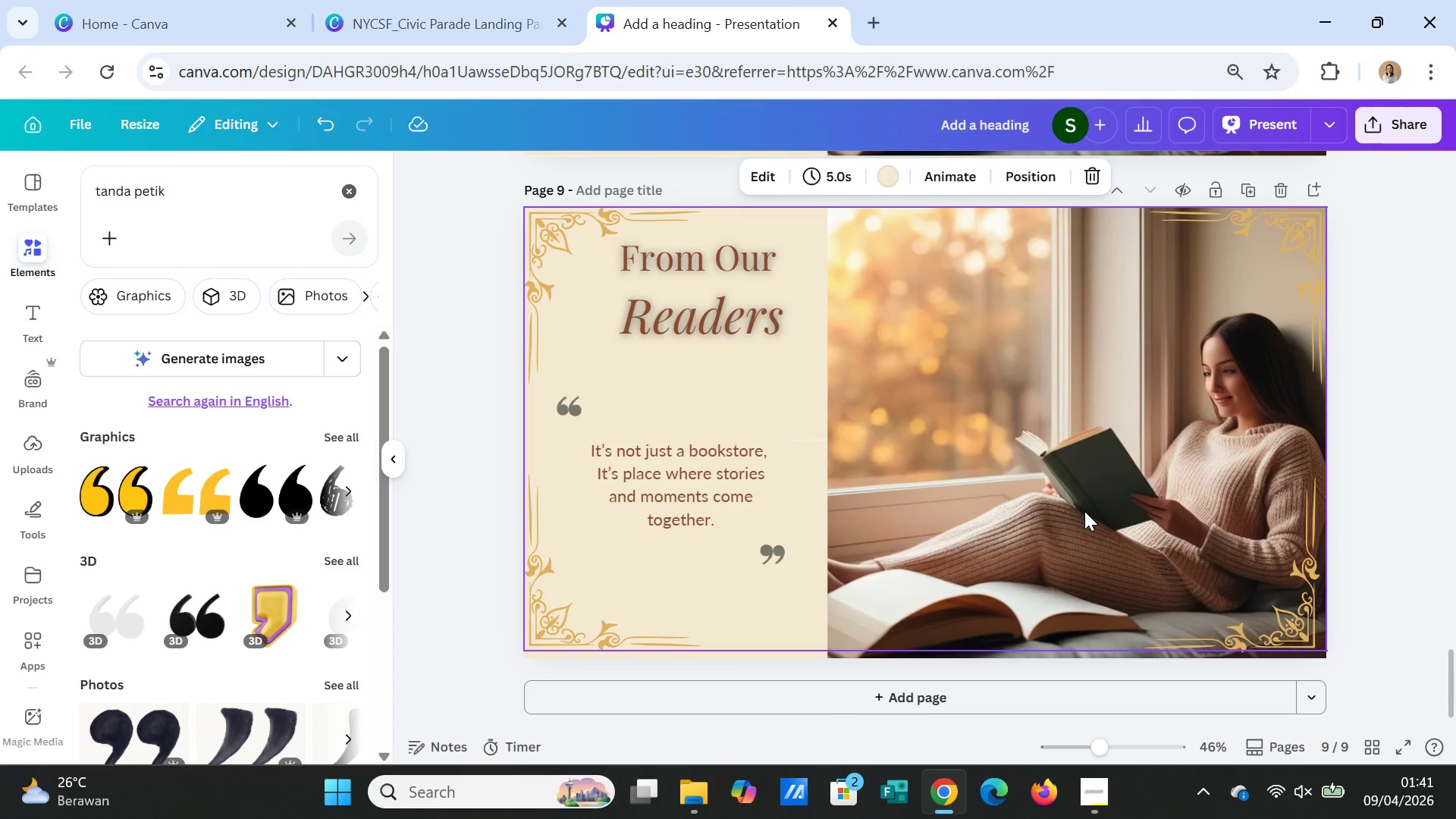 
left_click([1068, 502])
 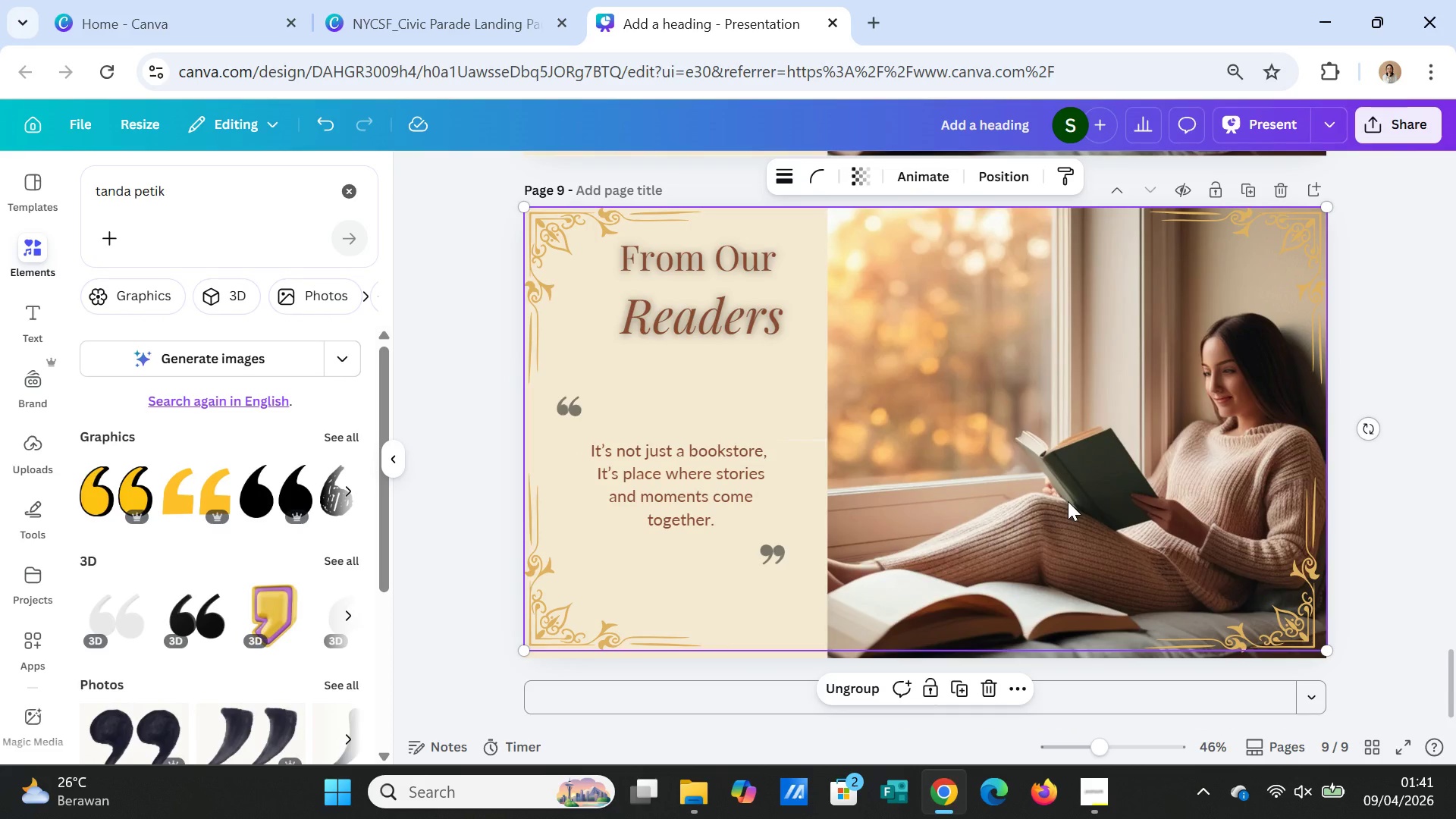 
key(Delete)
 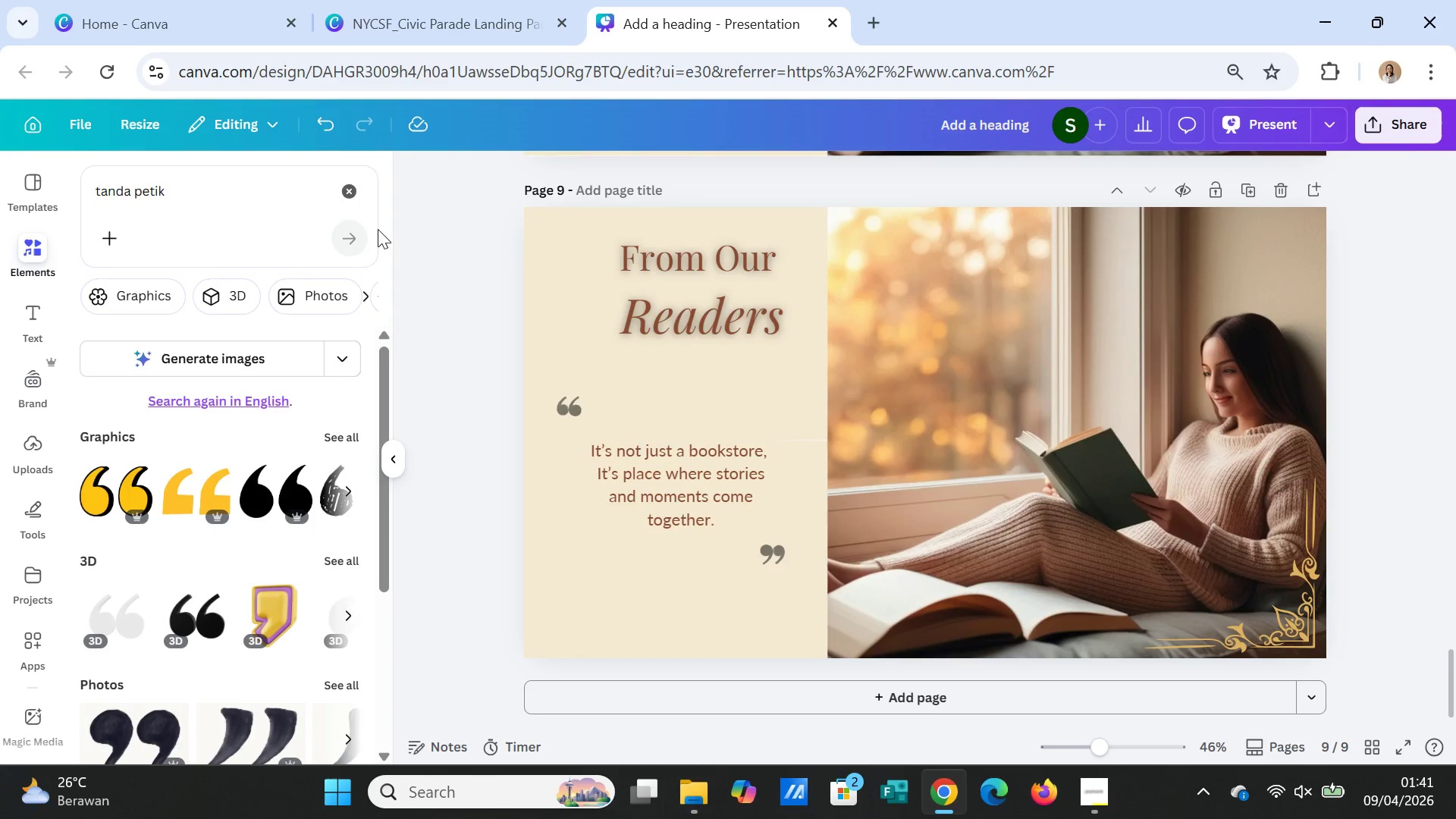 
left_click([322, 128])
 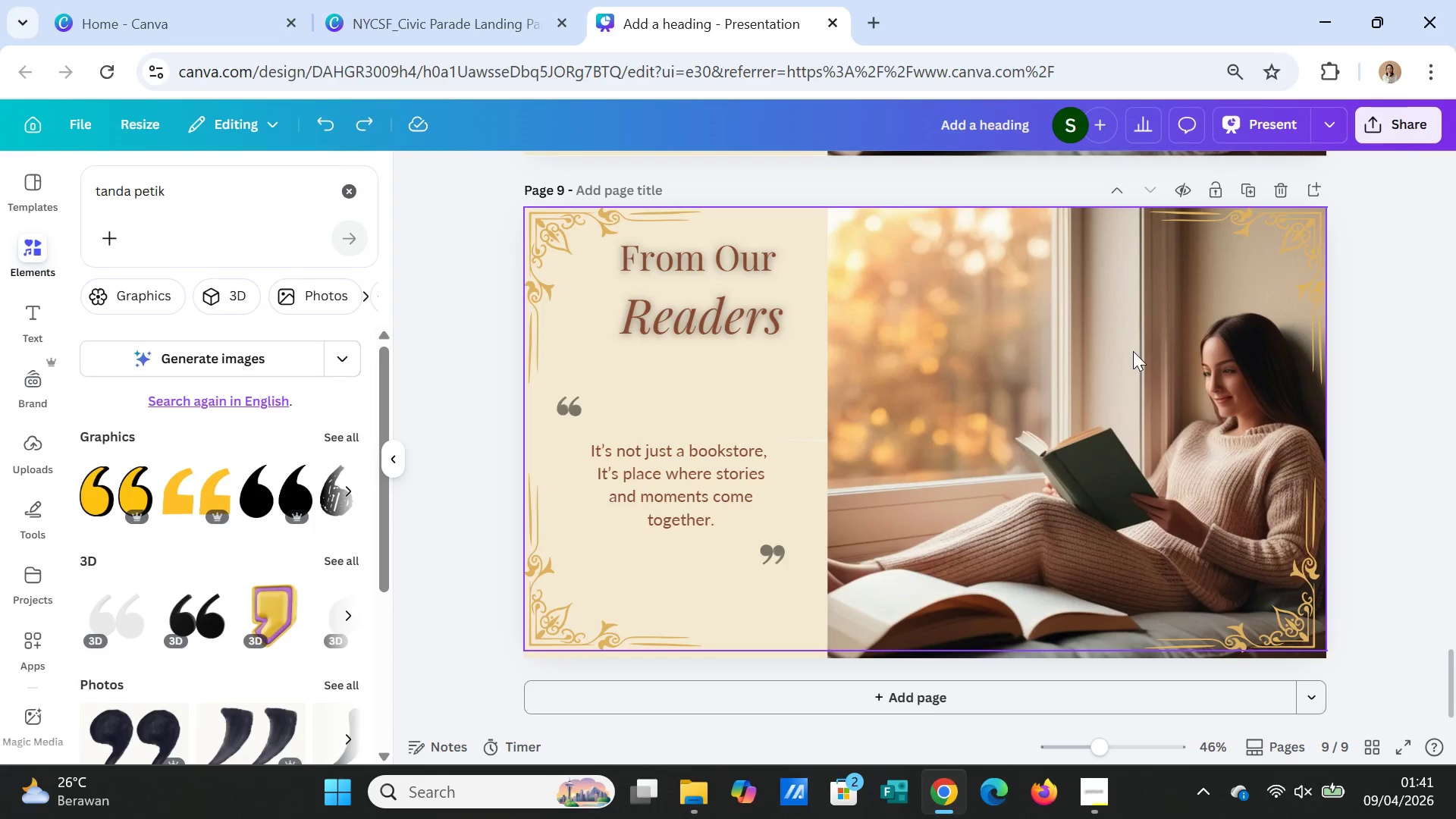 
left_click([1133, 359])
 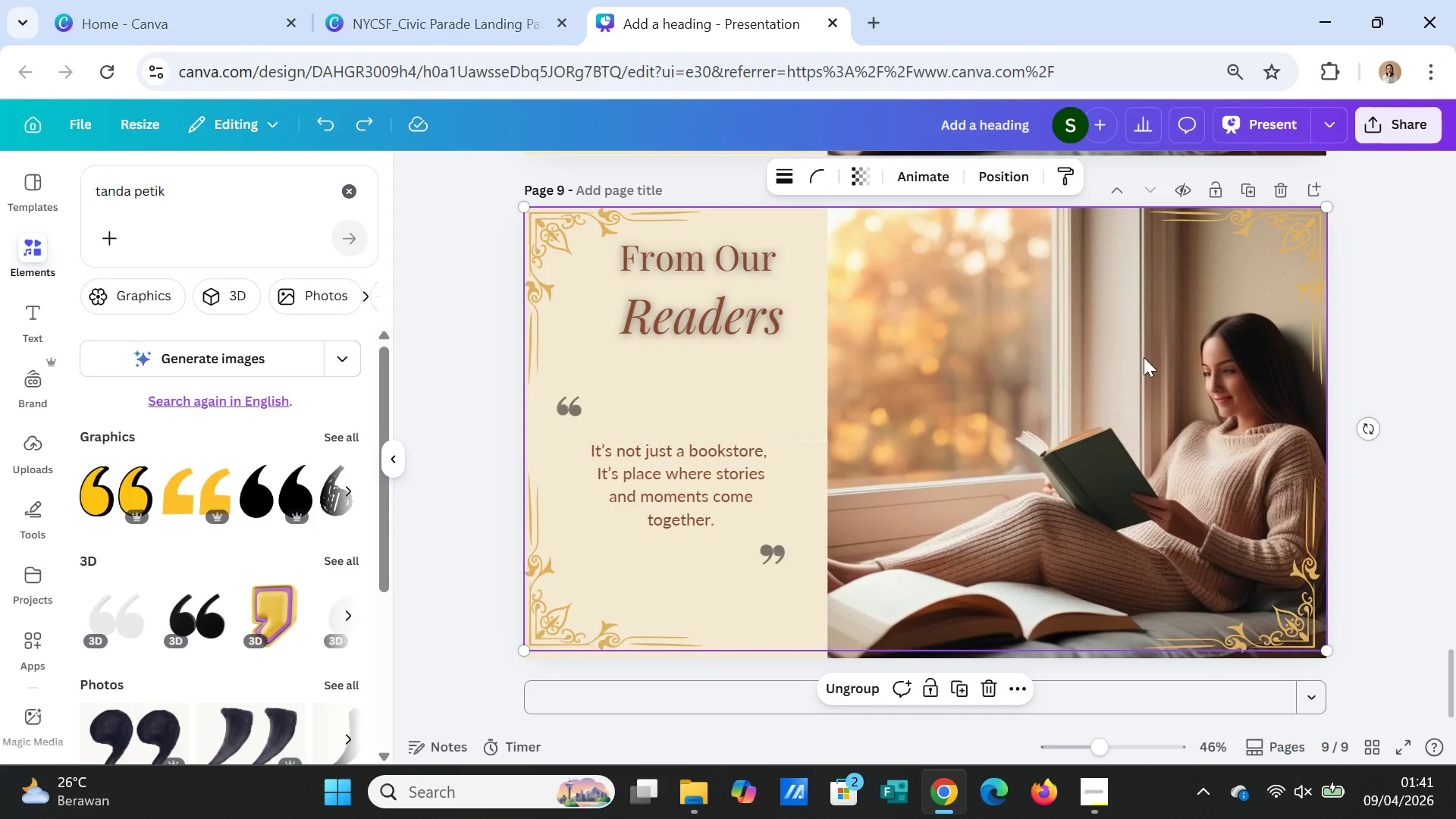 
key(Delete)
 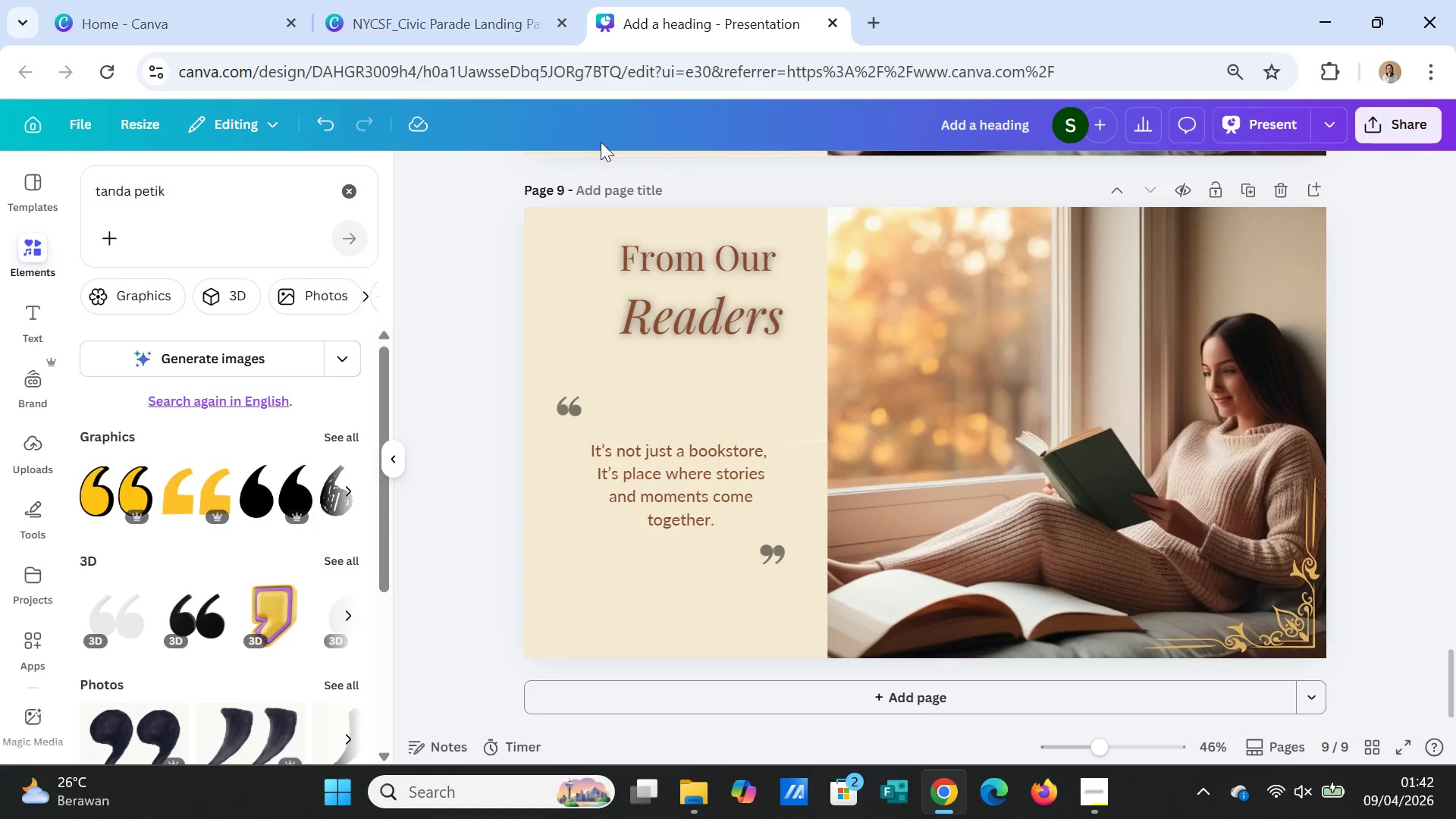 
left_click([326, 115])
 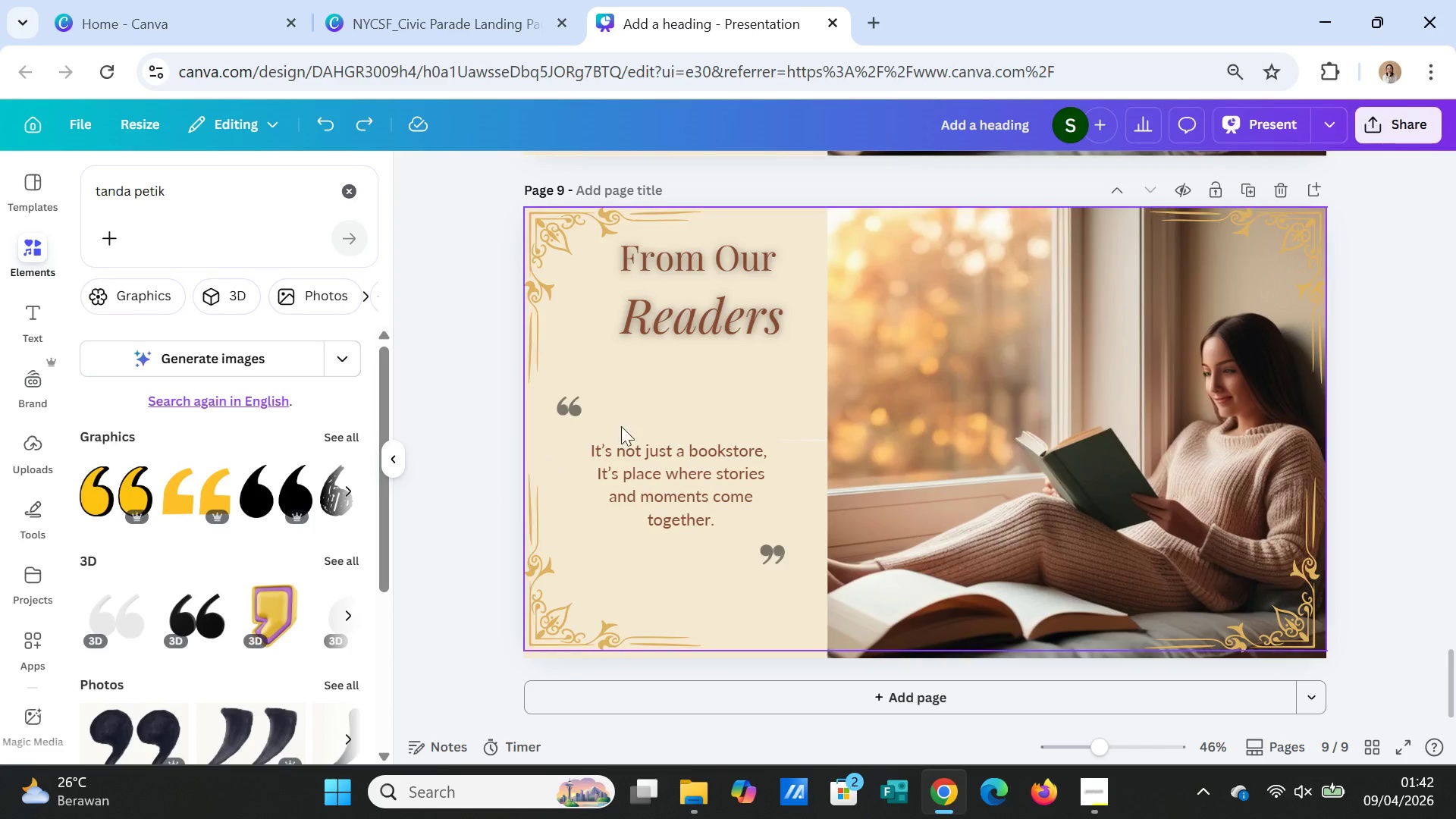 
right_click([693, 396])
 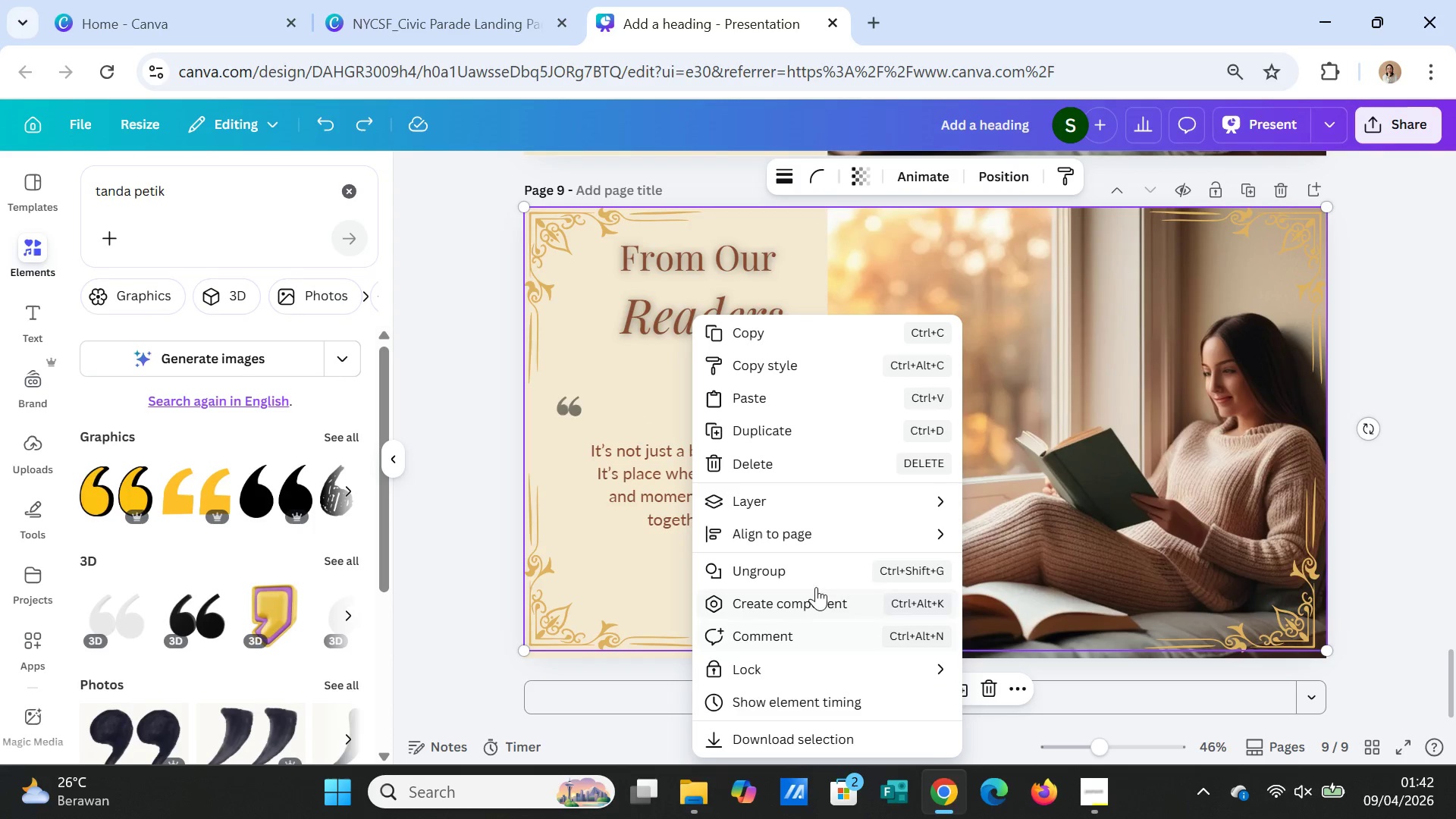 
left_click([842, 501])
 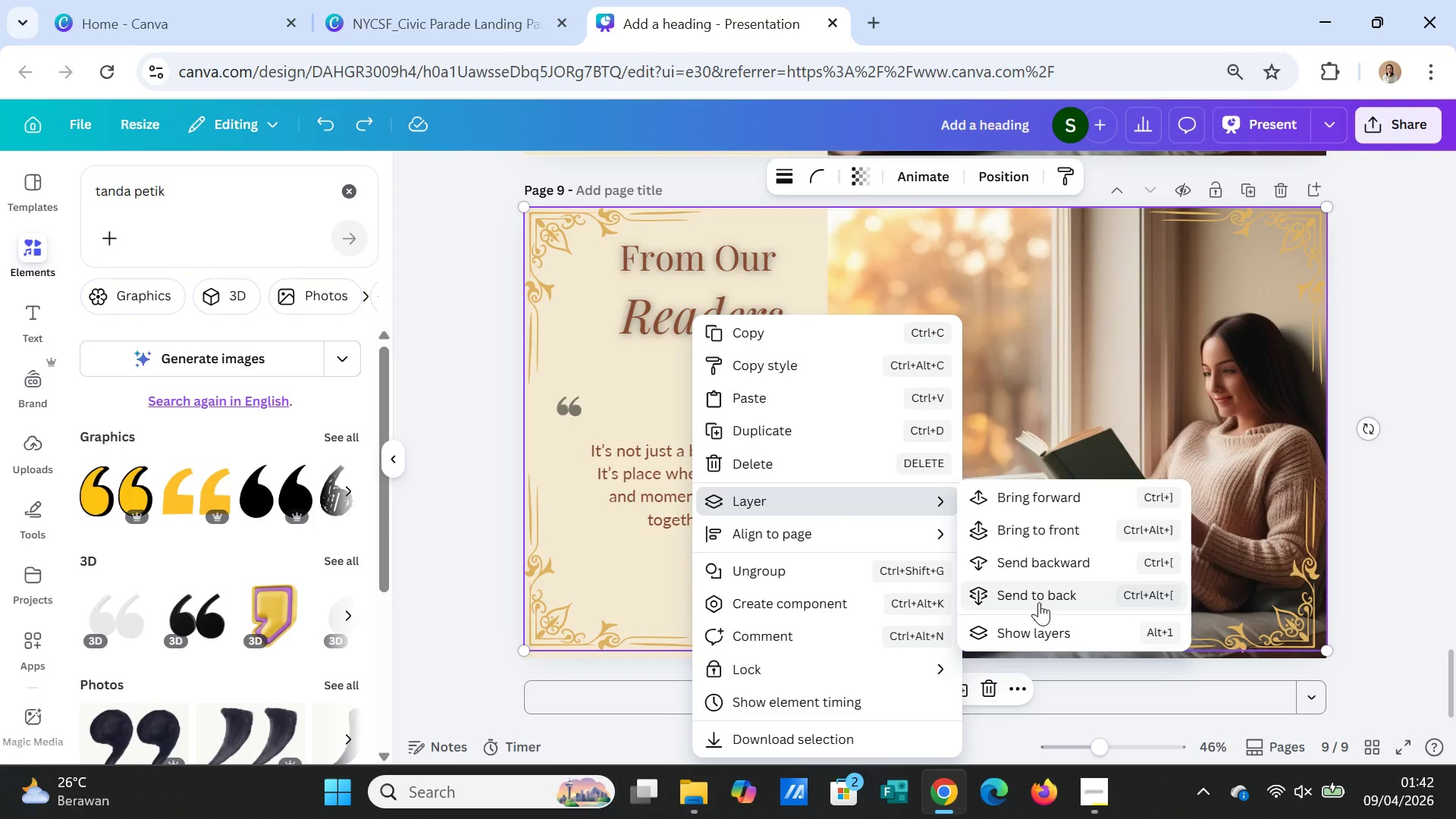 
left_click([1041, 597])
 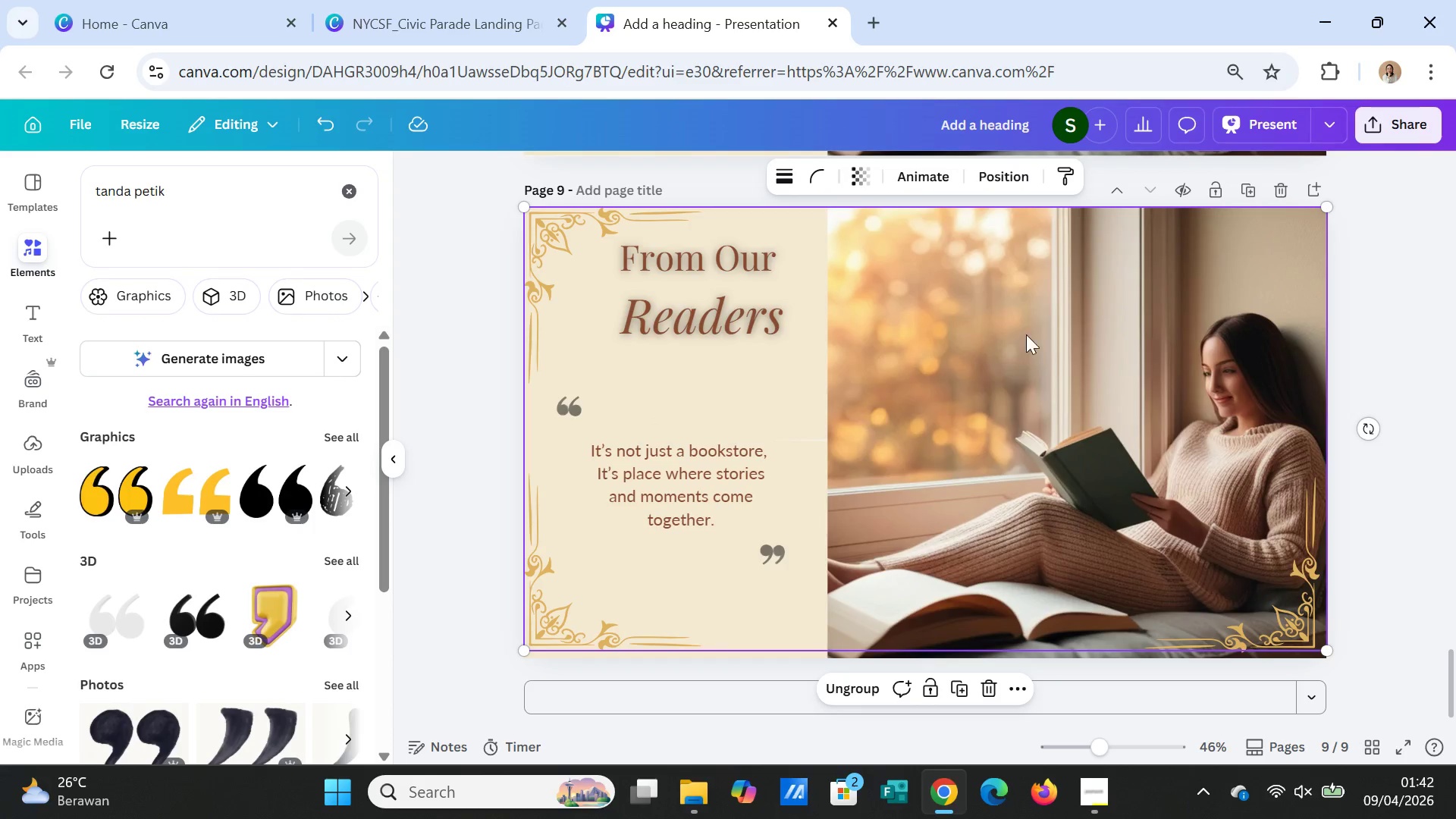 
left_click([1026, 333])
 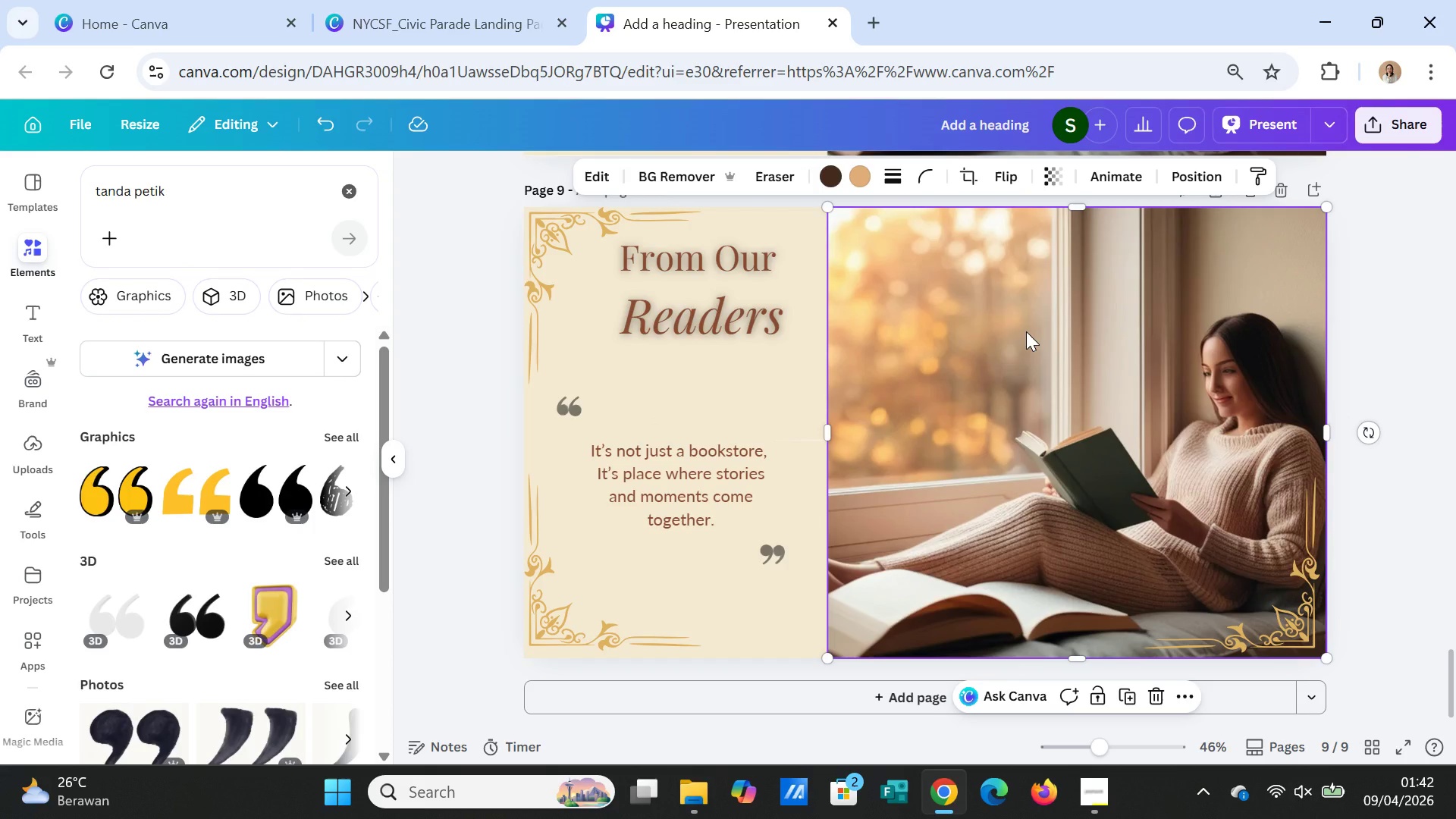 
key(Delete)
 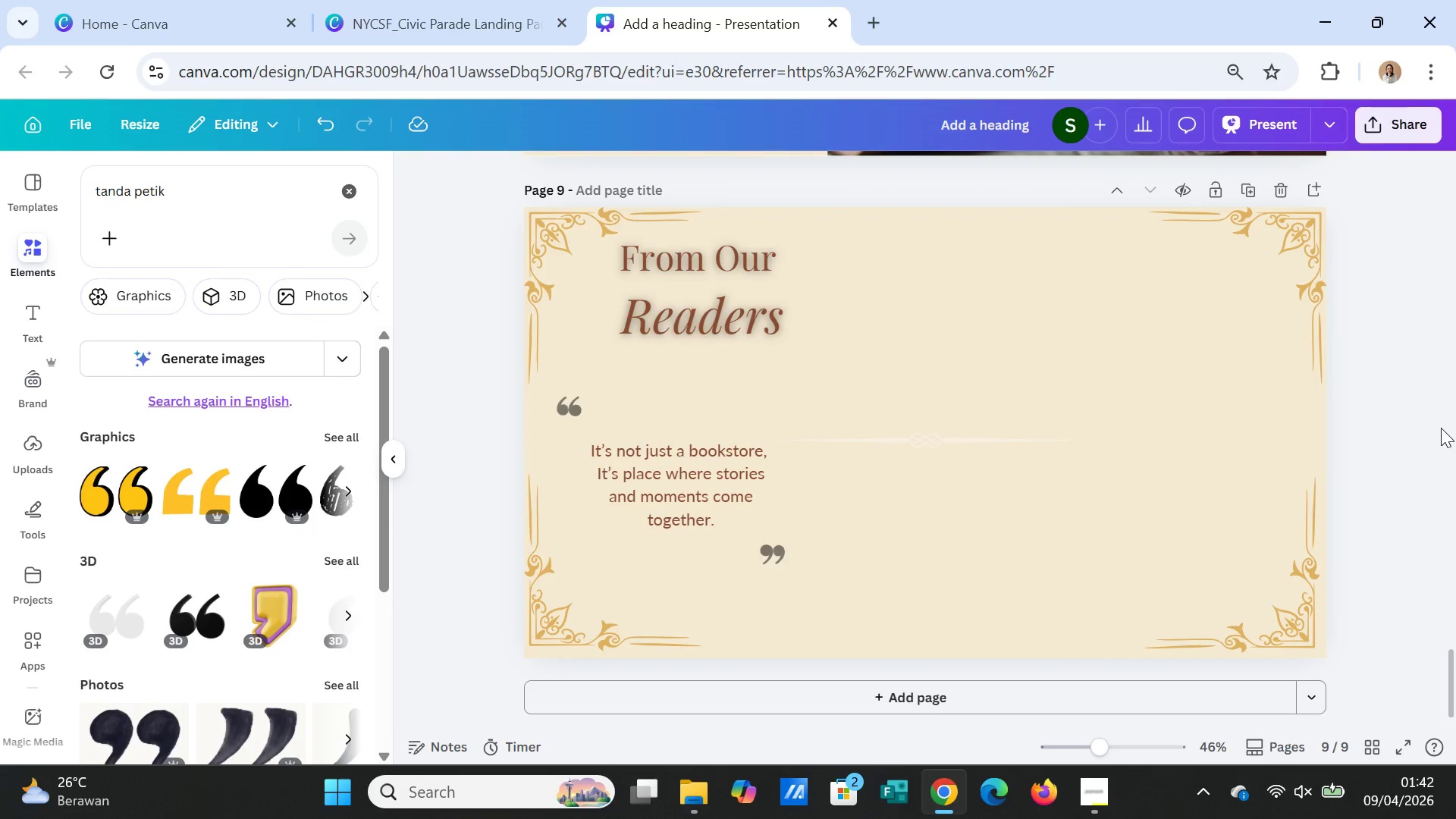 
left_click([1407, 453])
 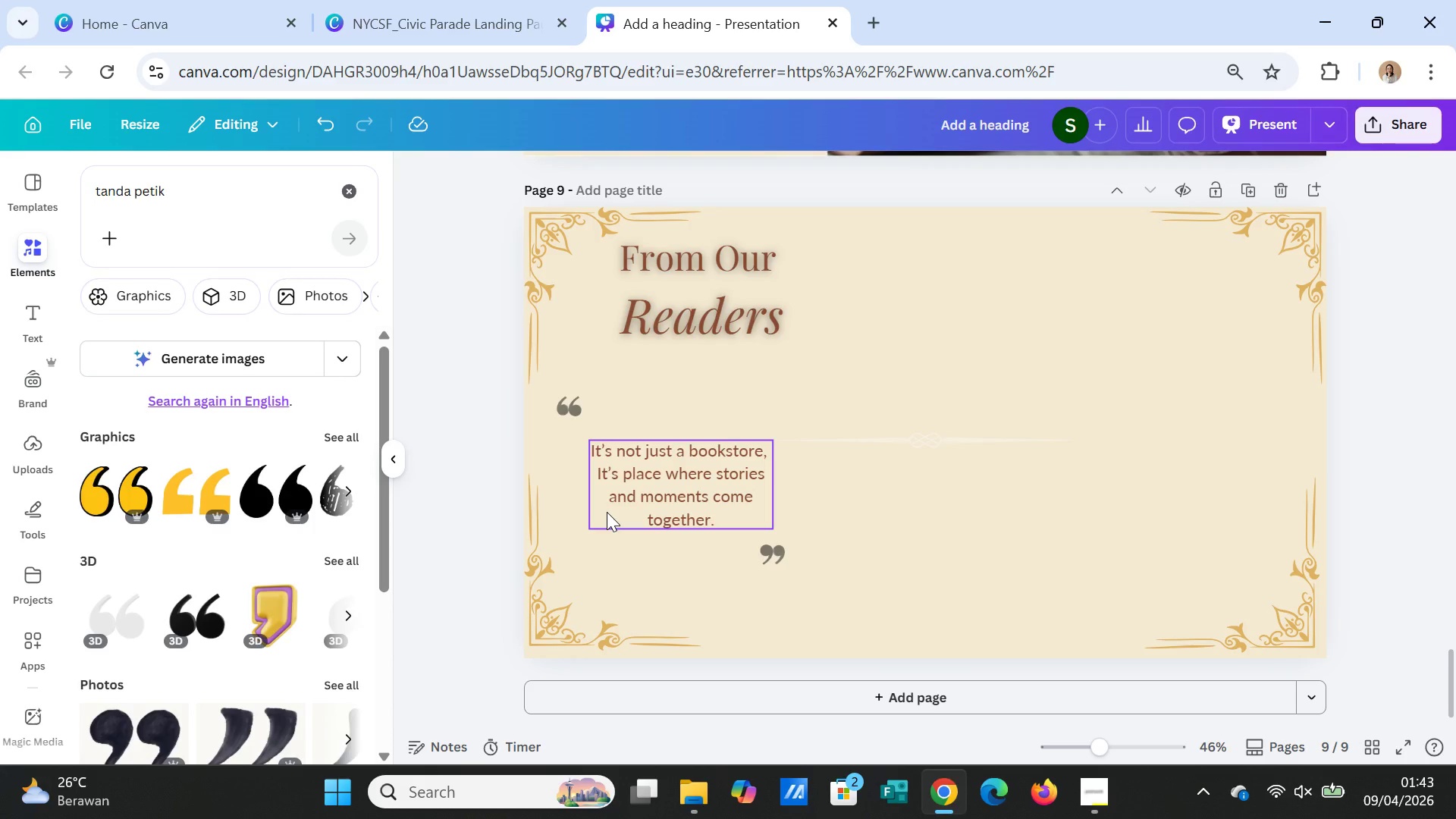 
wait(54.12)
 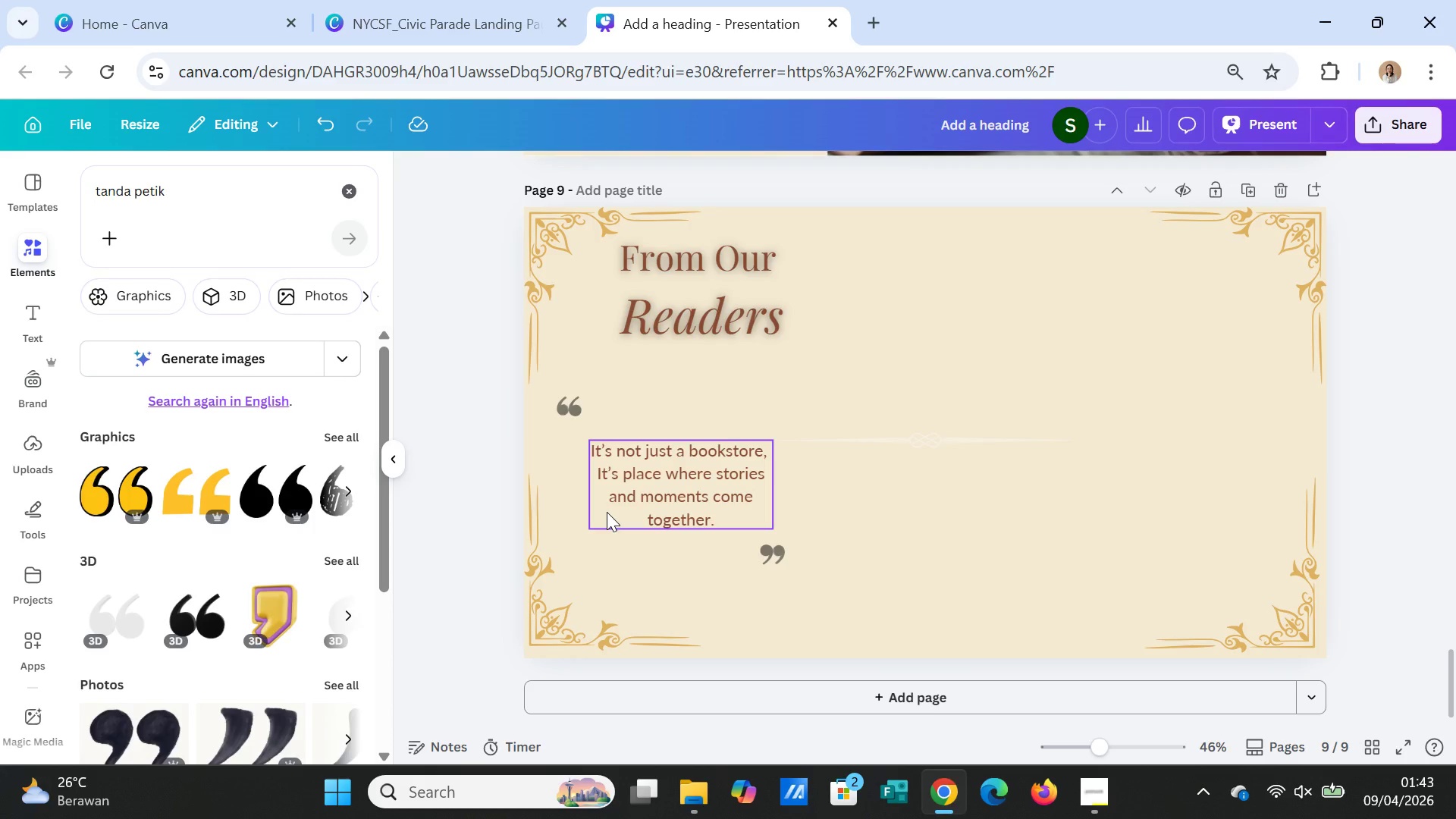 
left_click_drag(start_coordinate=[217, 203], to_coordinate=[71, 187])
 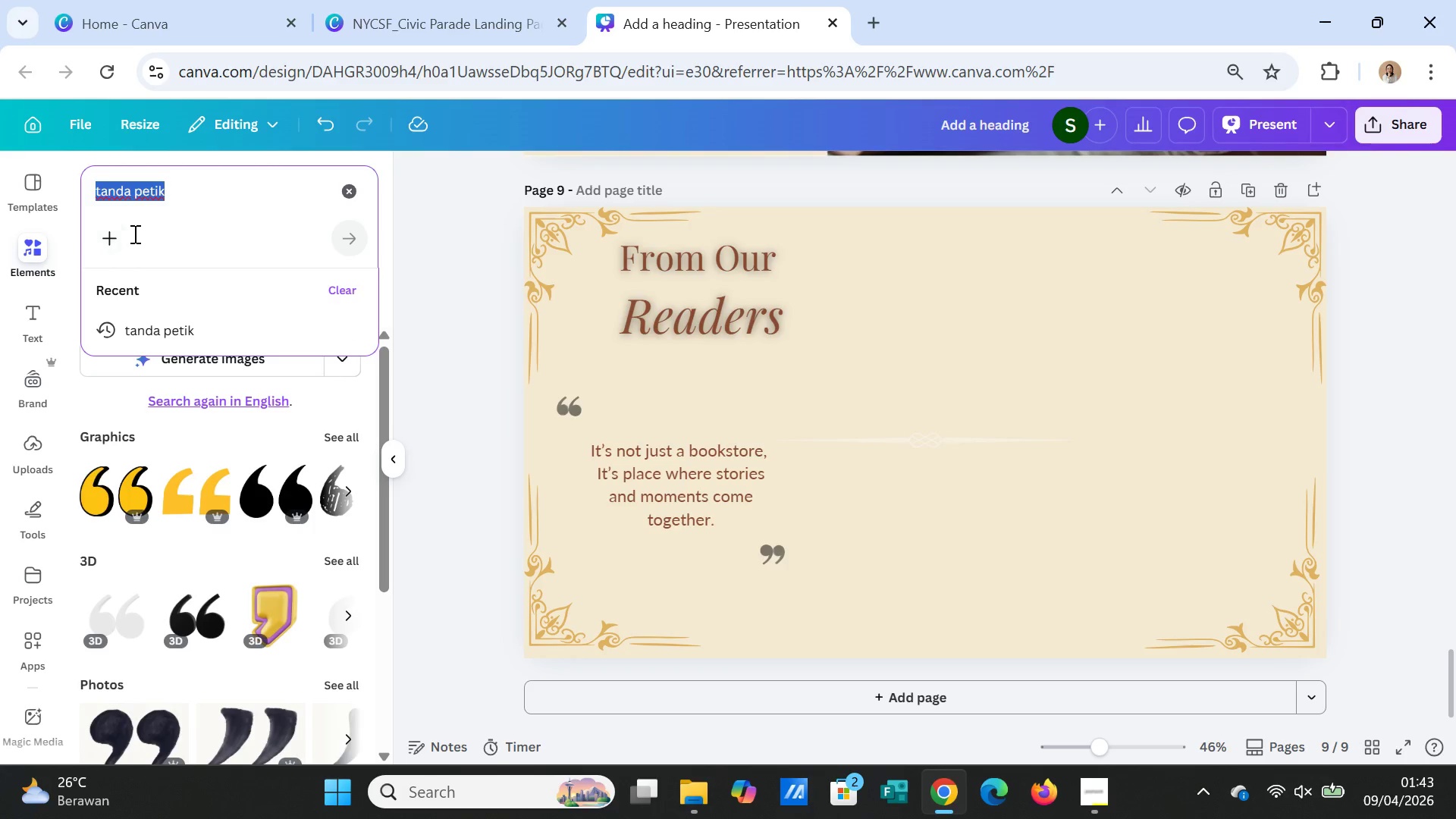 
wait(5.97)
 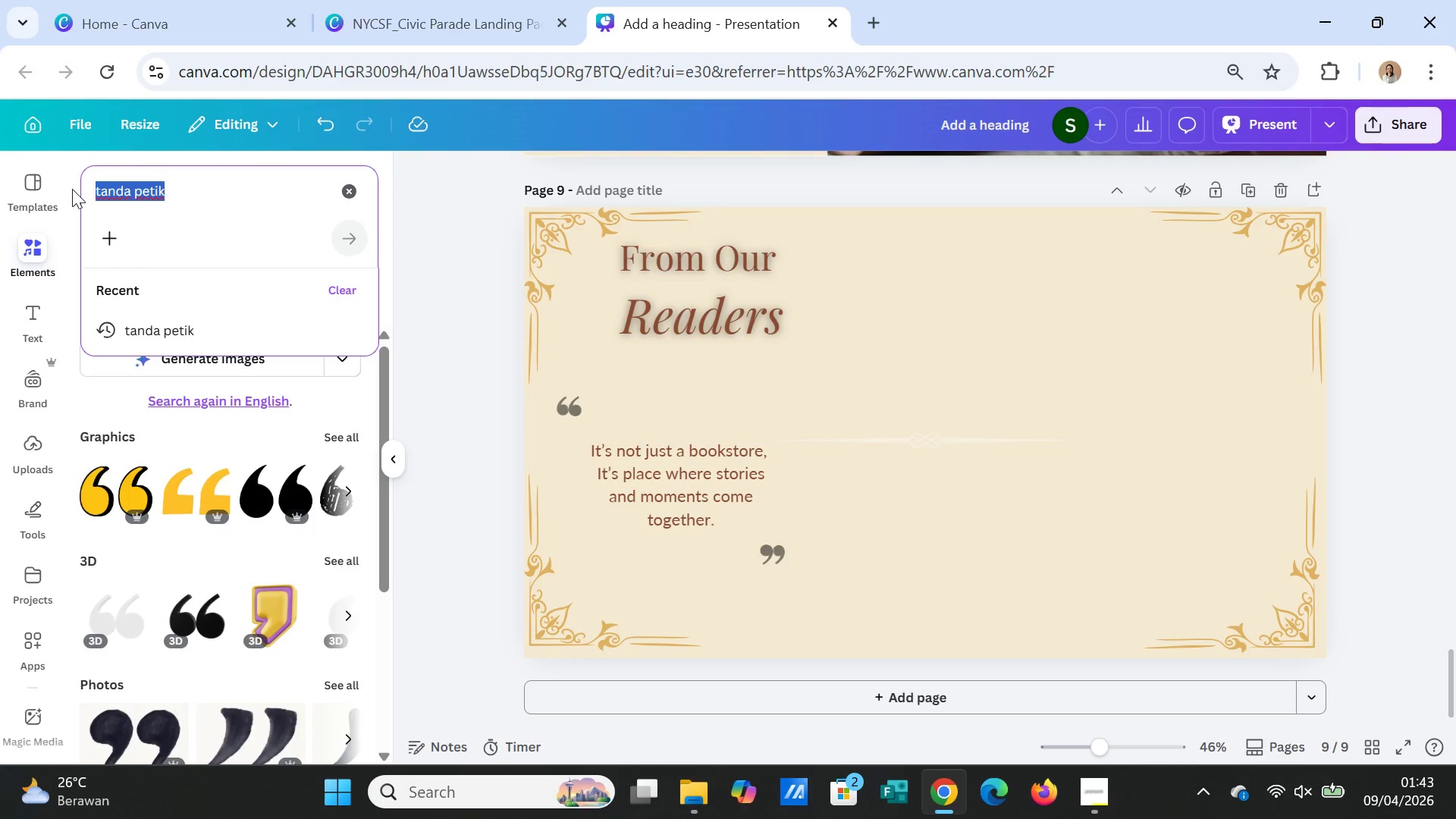 
type(aesthetic vintage)
 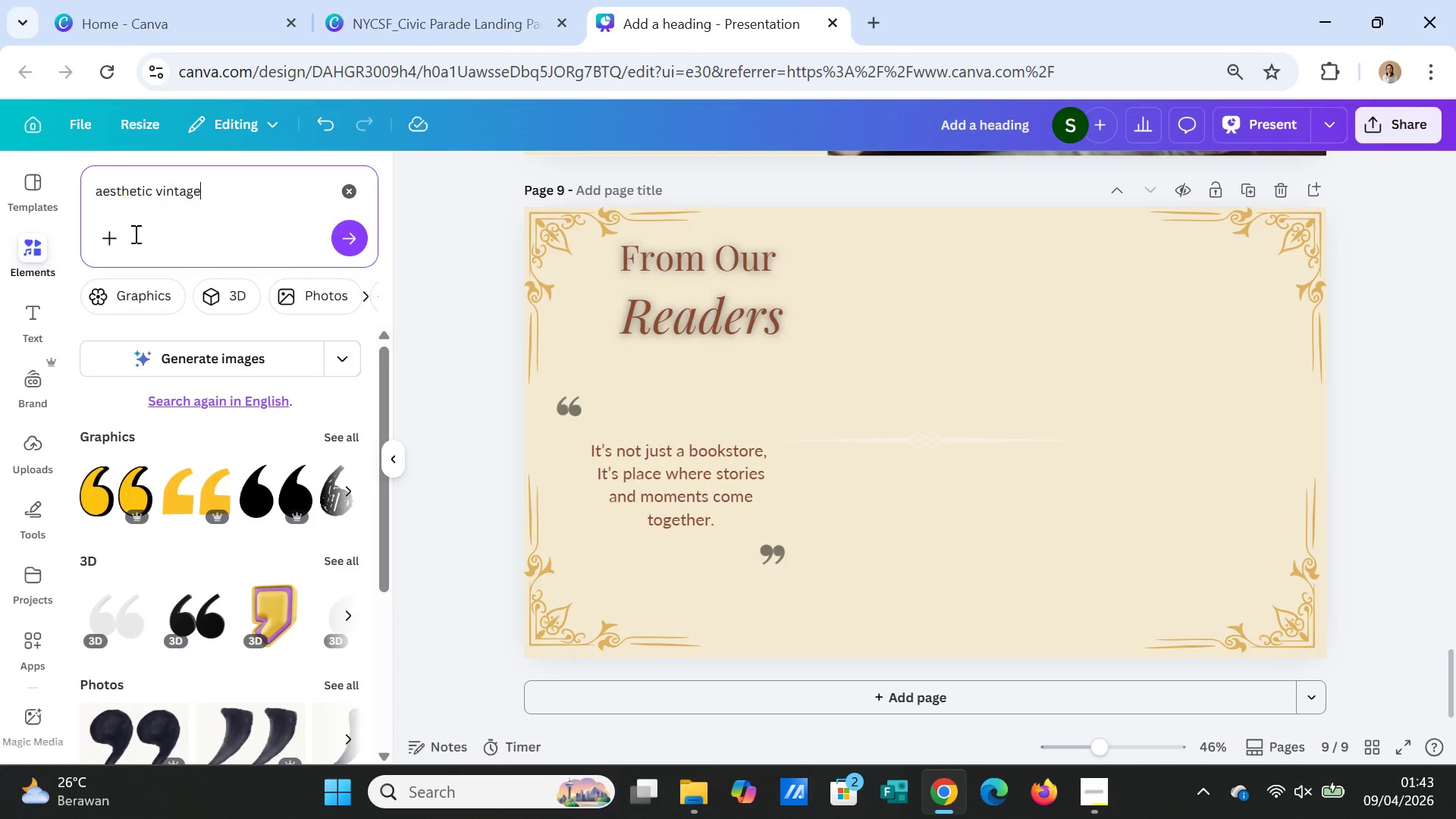 
type(boo)
key(Backspace)
key(Backspace)
key(Backspace)
key(Backspace)
type(e book flat )
 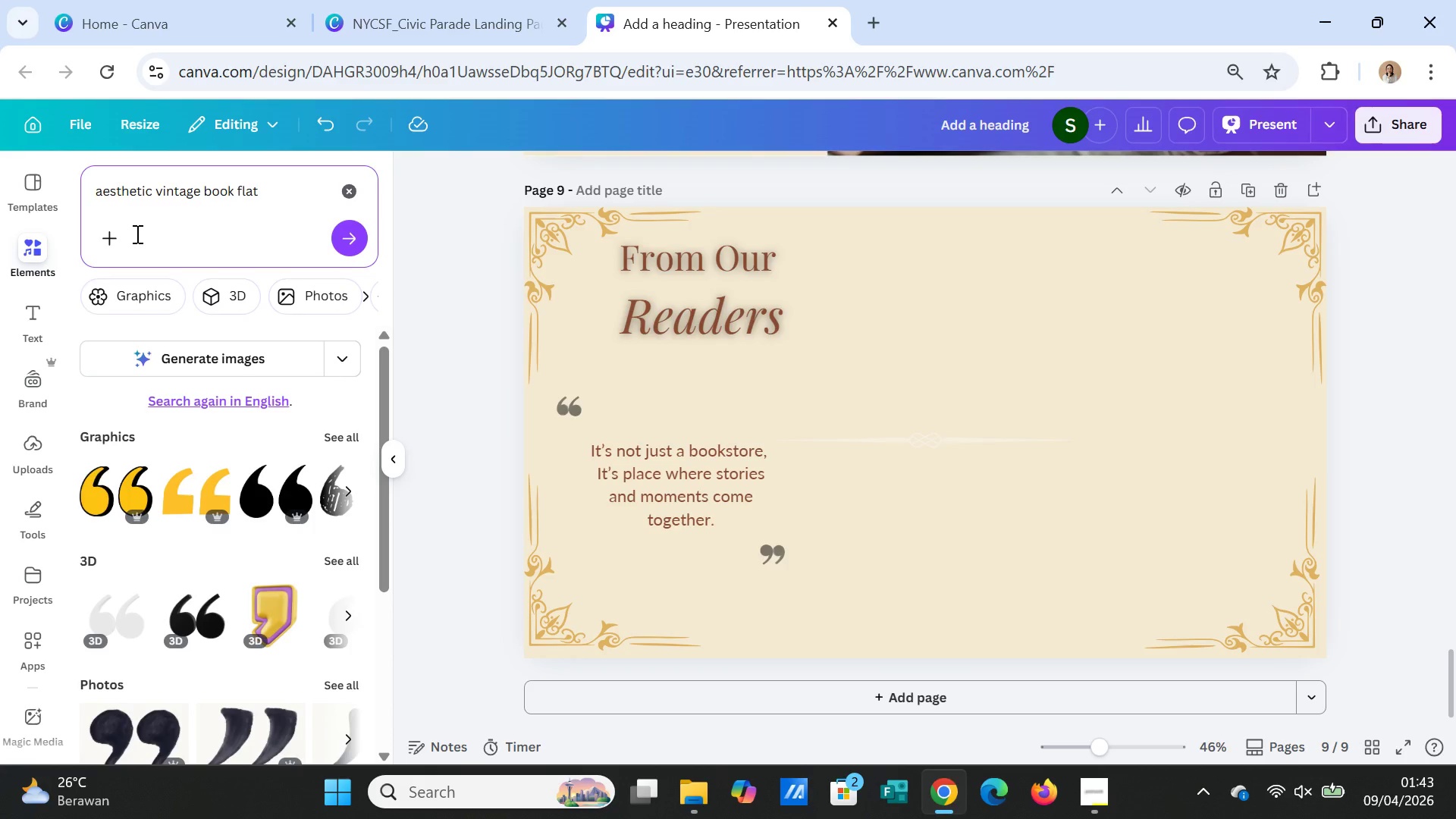 
wait(5.23)
 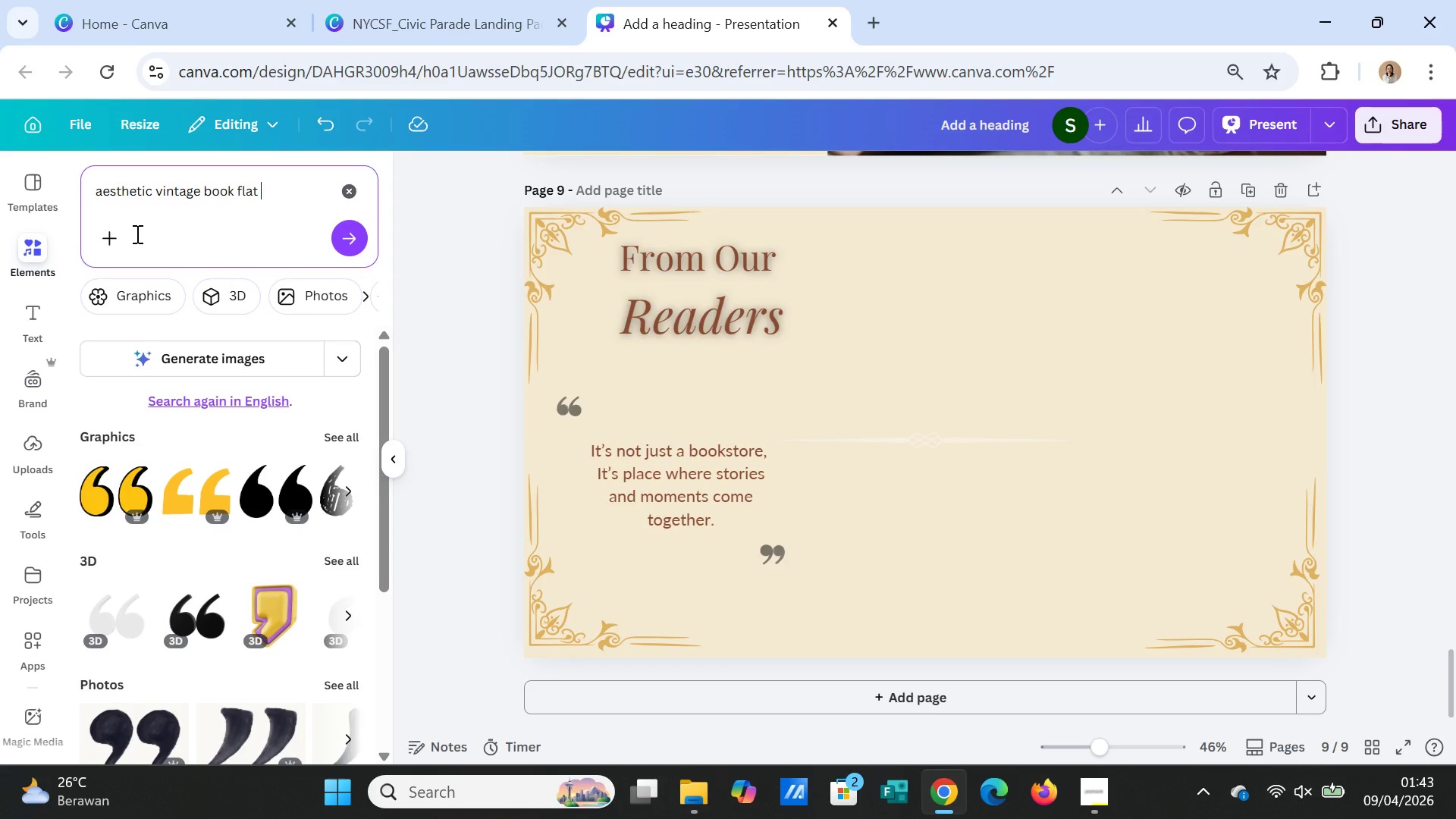 
type(lay, stack of bbo)
 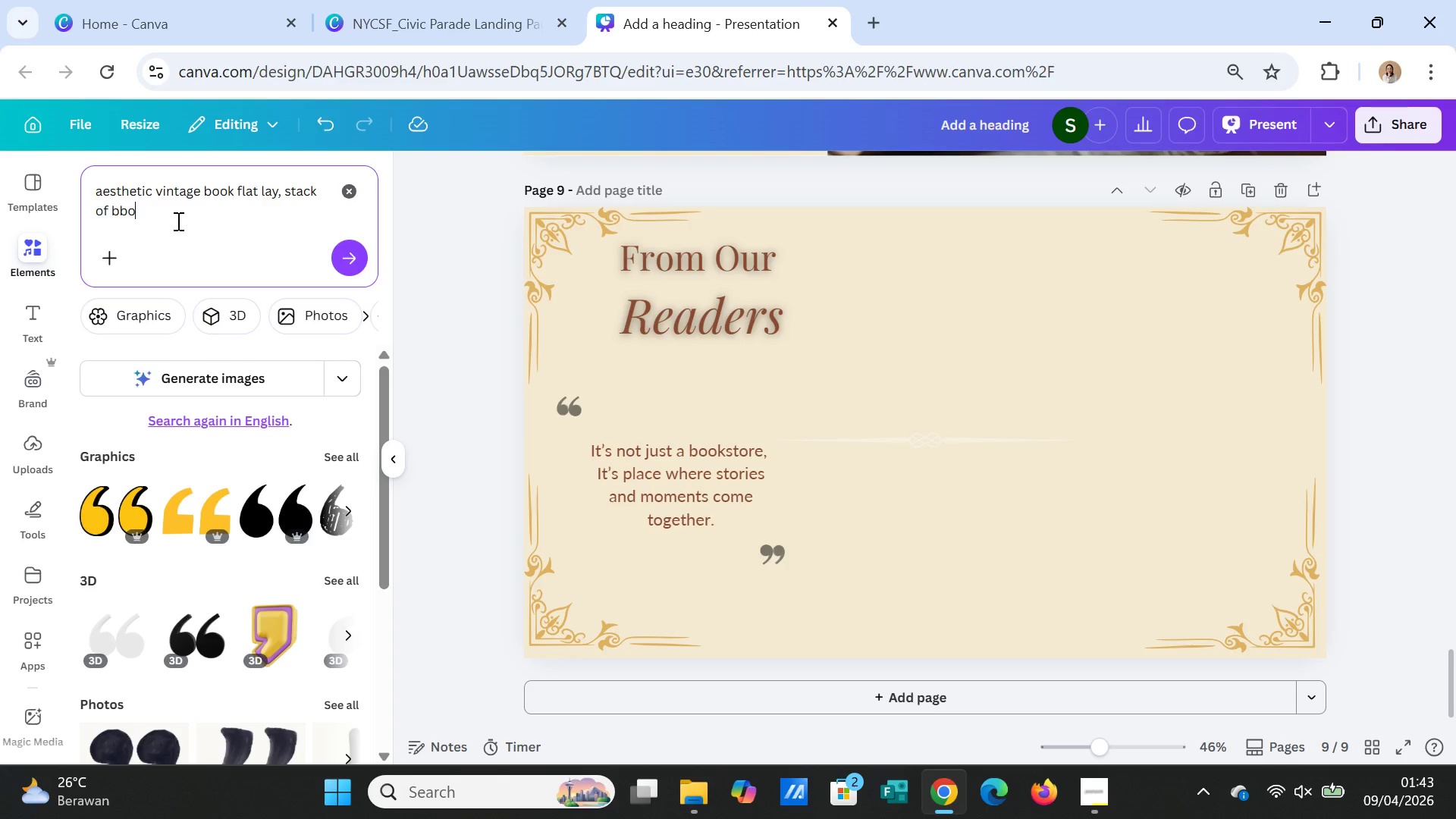 
type(kso)
key(Backspace)
key(Backspace)
key(Backspace)
key(Backspace)
key(Backspace)
type(ooks on aged paper, warm natural lo)
key(Backspace)
type(ighting)
 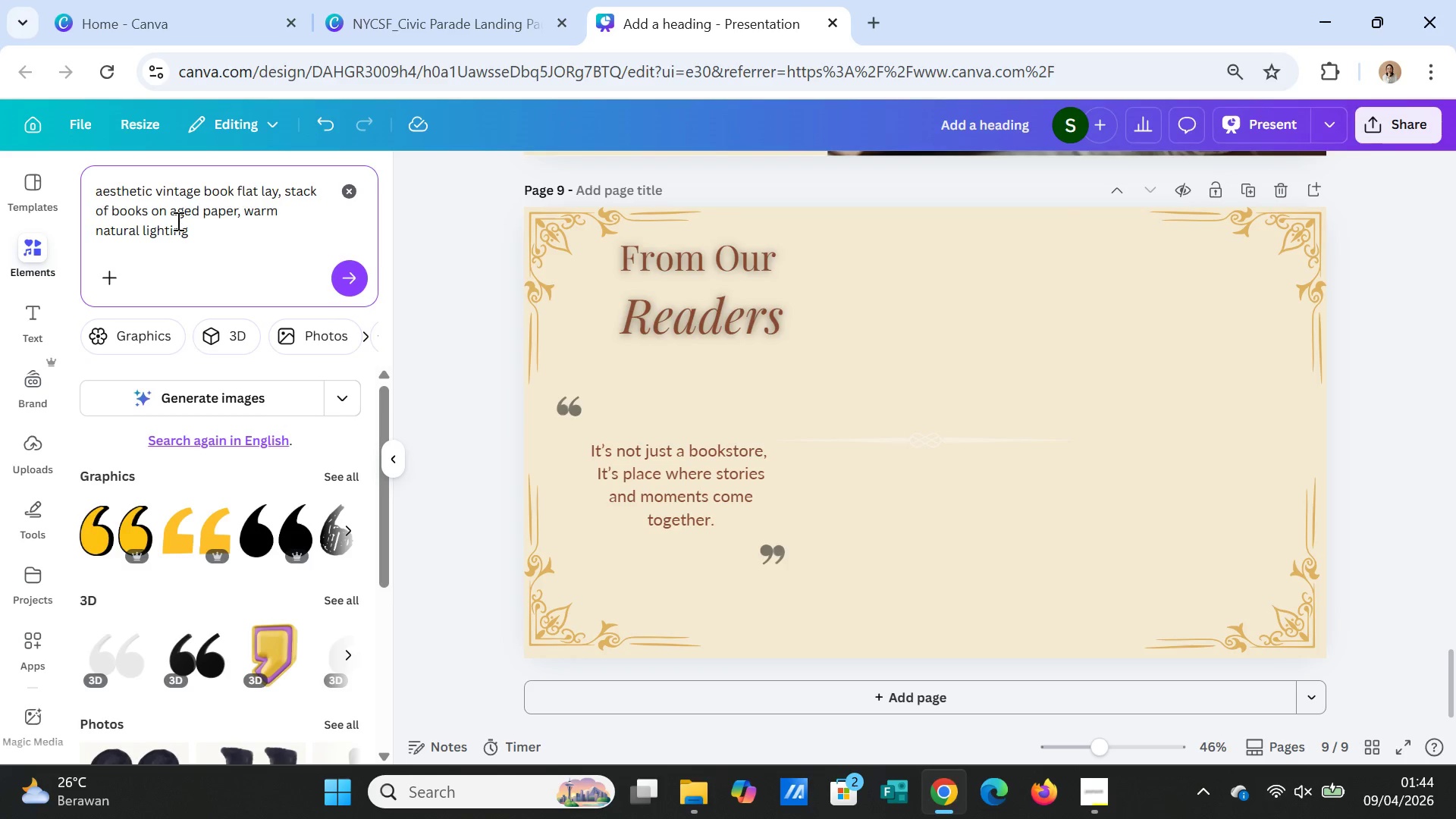 
type(, soft shadows, dried flower and leaves, cozy book store vibe, muted eartht)
 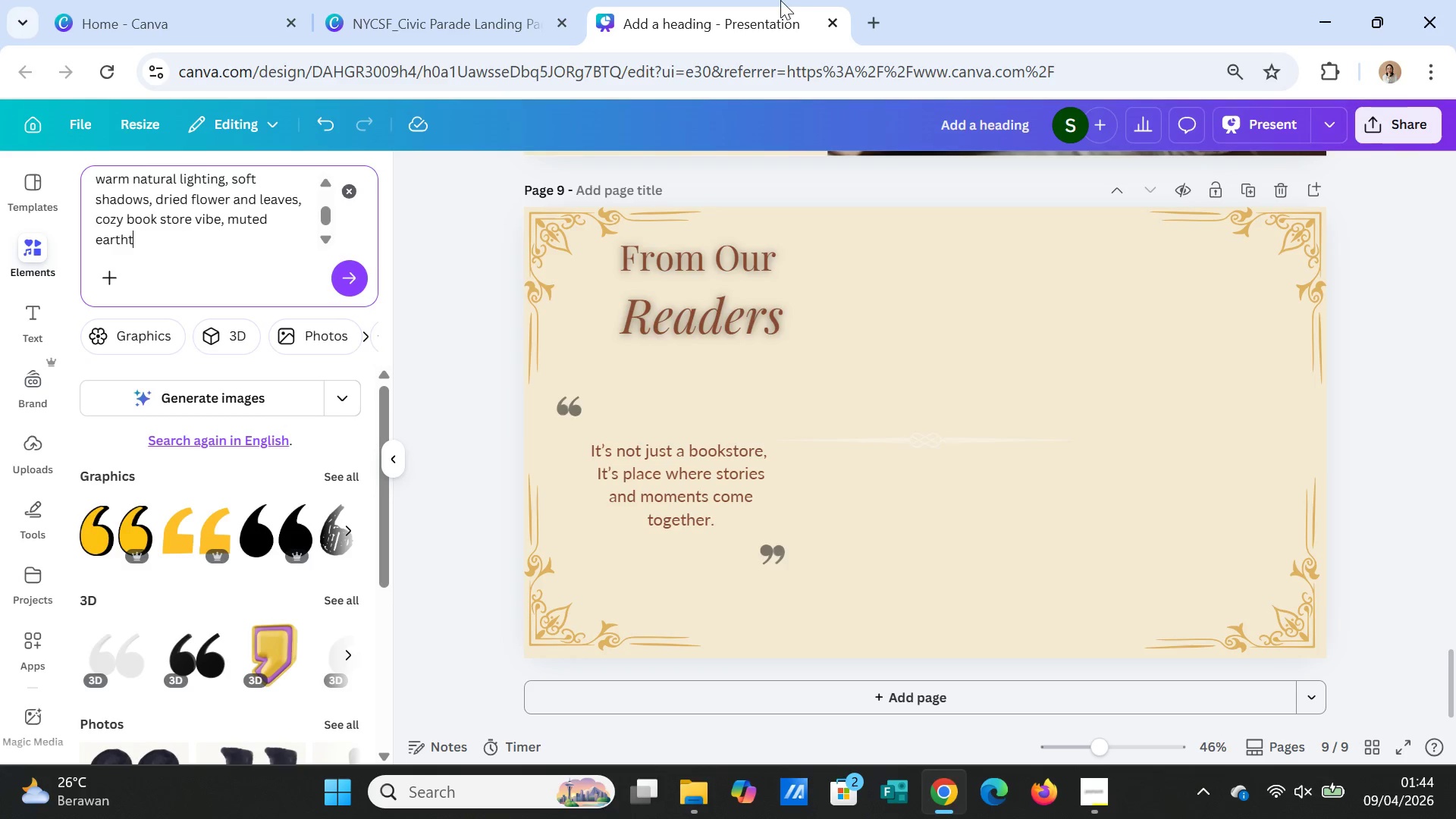 
key(Backspace)
type(y stone )
 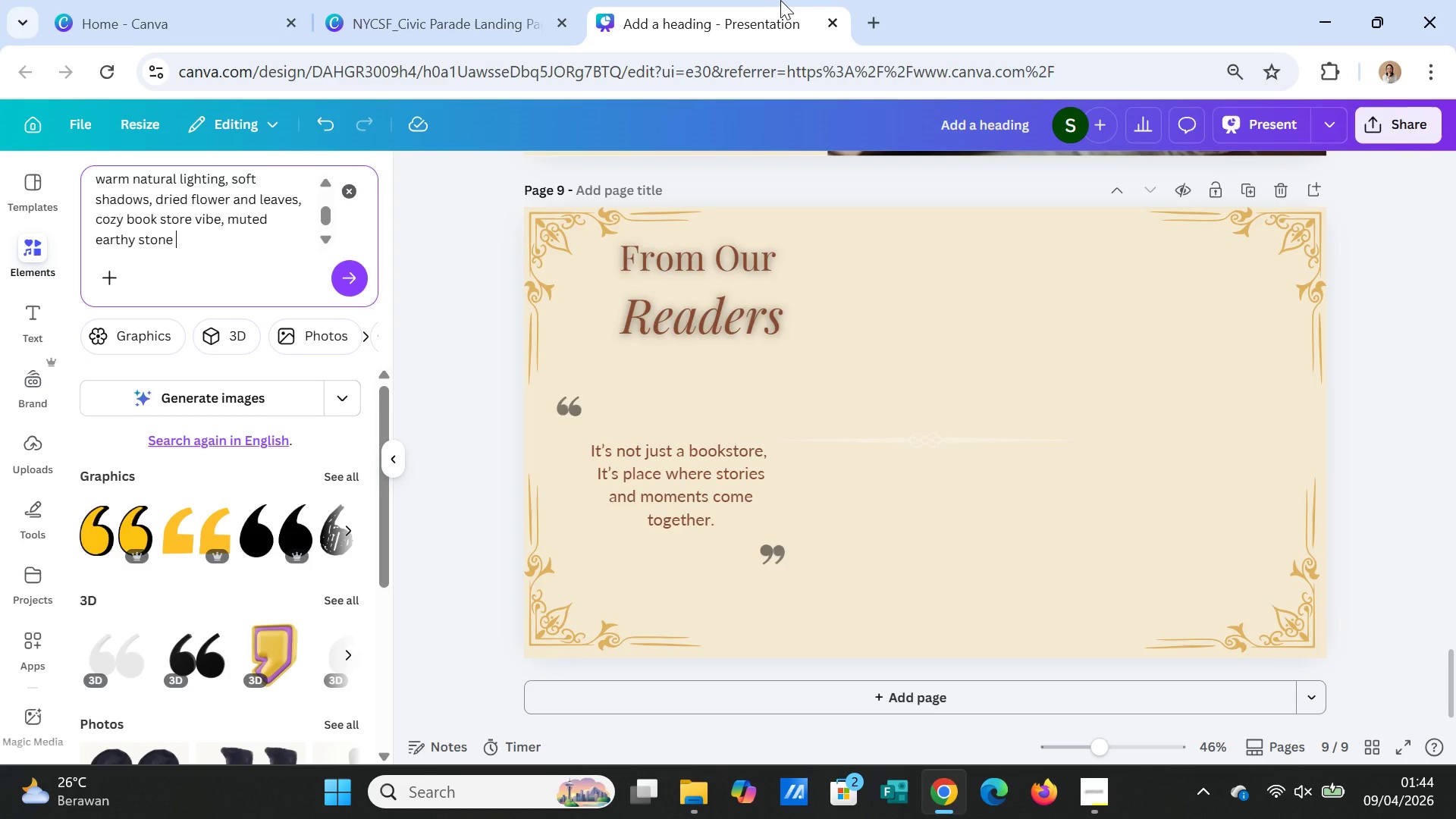 
key(Backspace)
key(Backspace)
key(Backspace)
key(Backspace)
key(Backspace)
key(Backspace)
type(tones, parchment texture , high dt)
key(Backspace)
type(etail)
 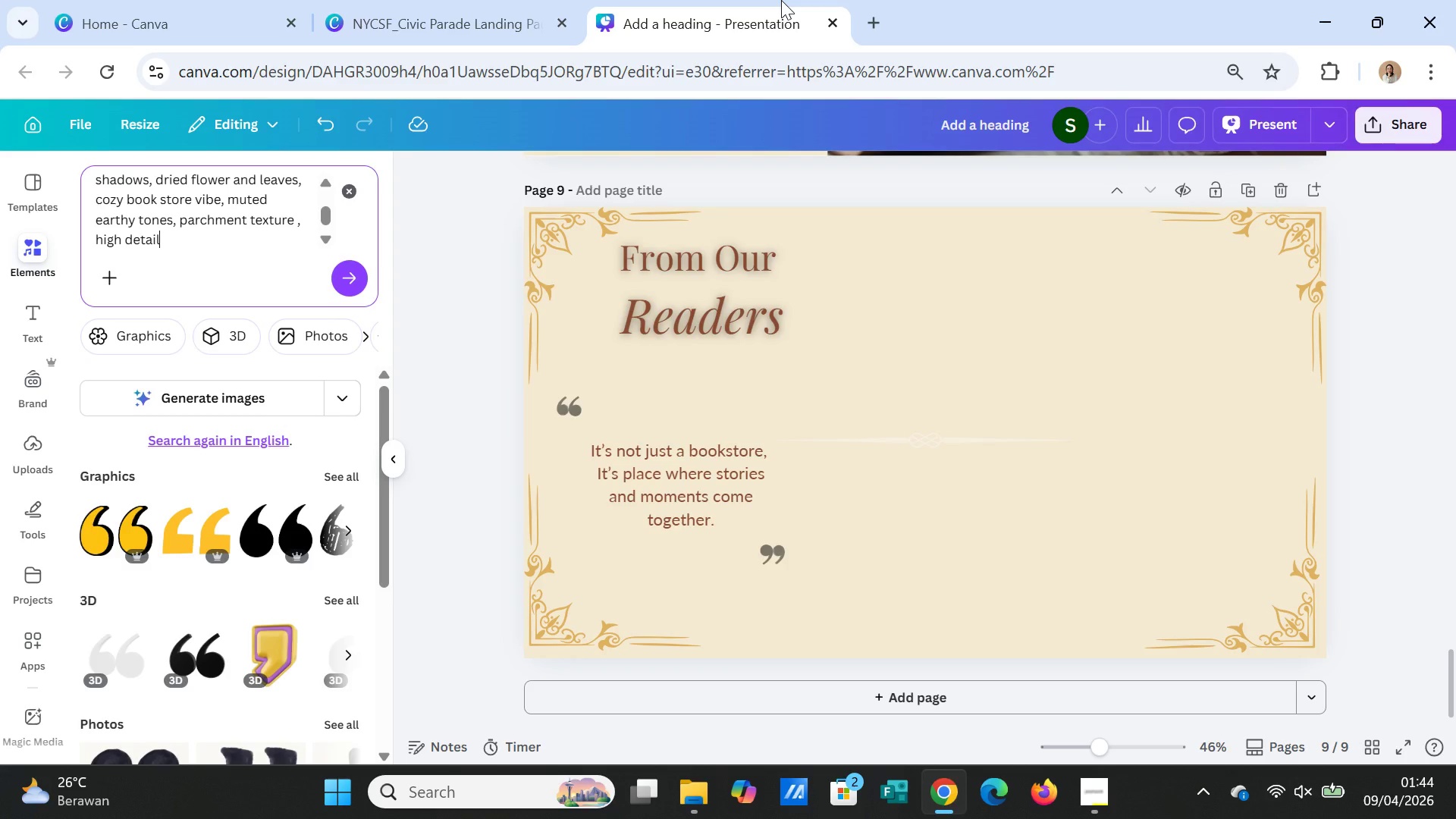 
type(soft)
key(Backspace)
key(Backspace)
key(Backspace)
key(Backspace)
type(, soft grain , cinematic lightij)
key(Backspace)
type(nh)
key(Backspace)
type(g, )
 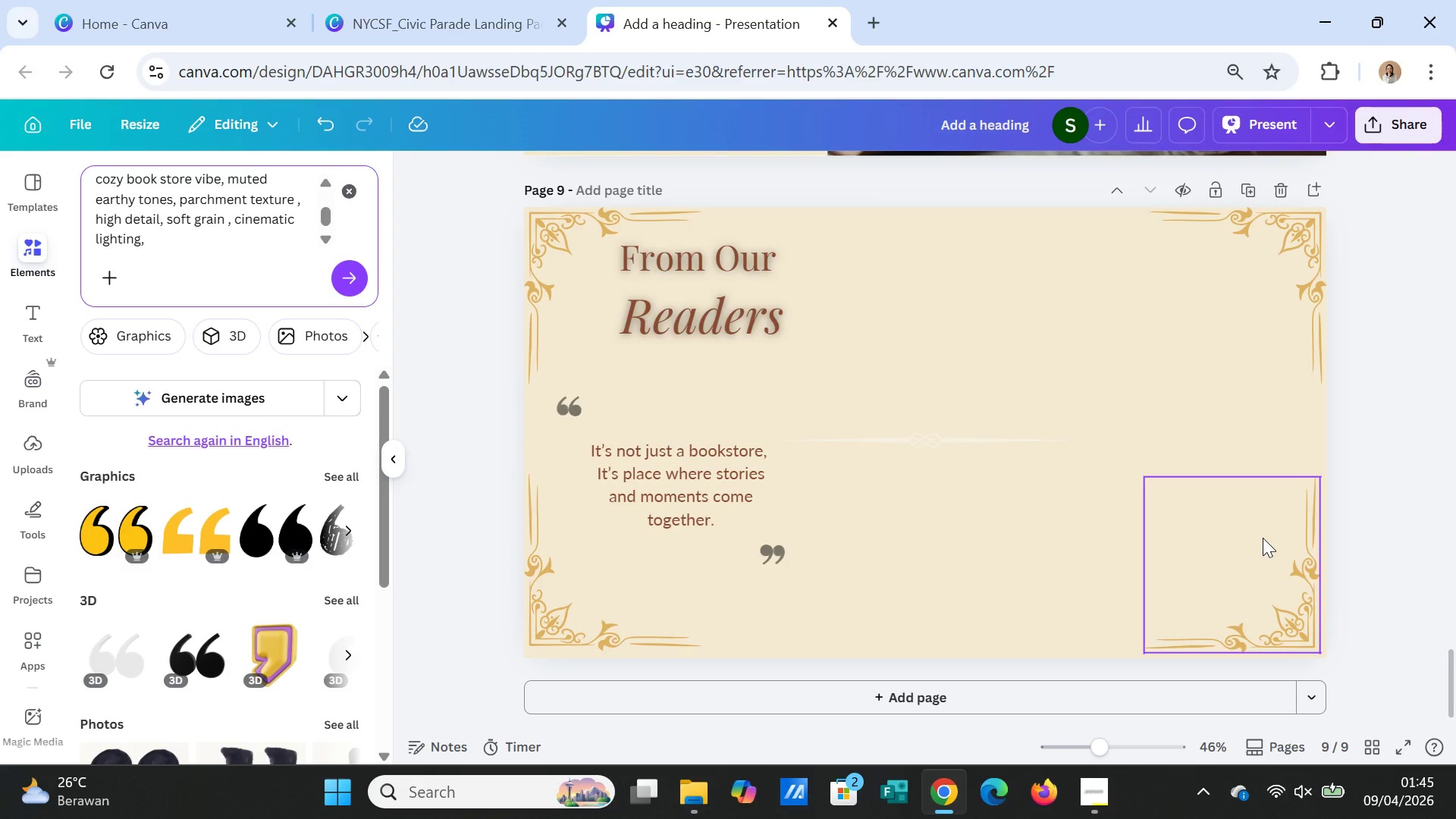 
wait(6.38)
 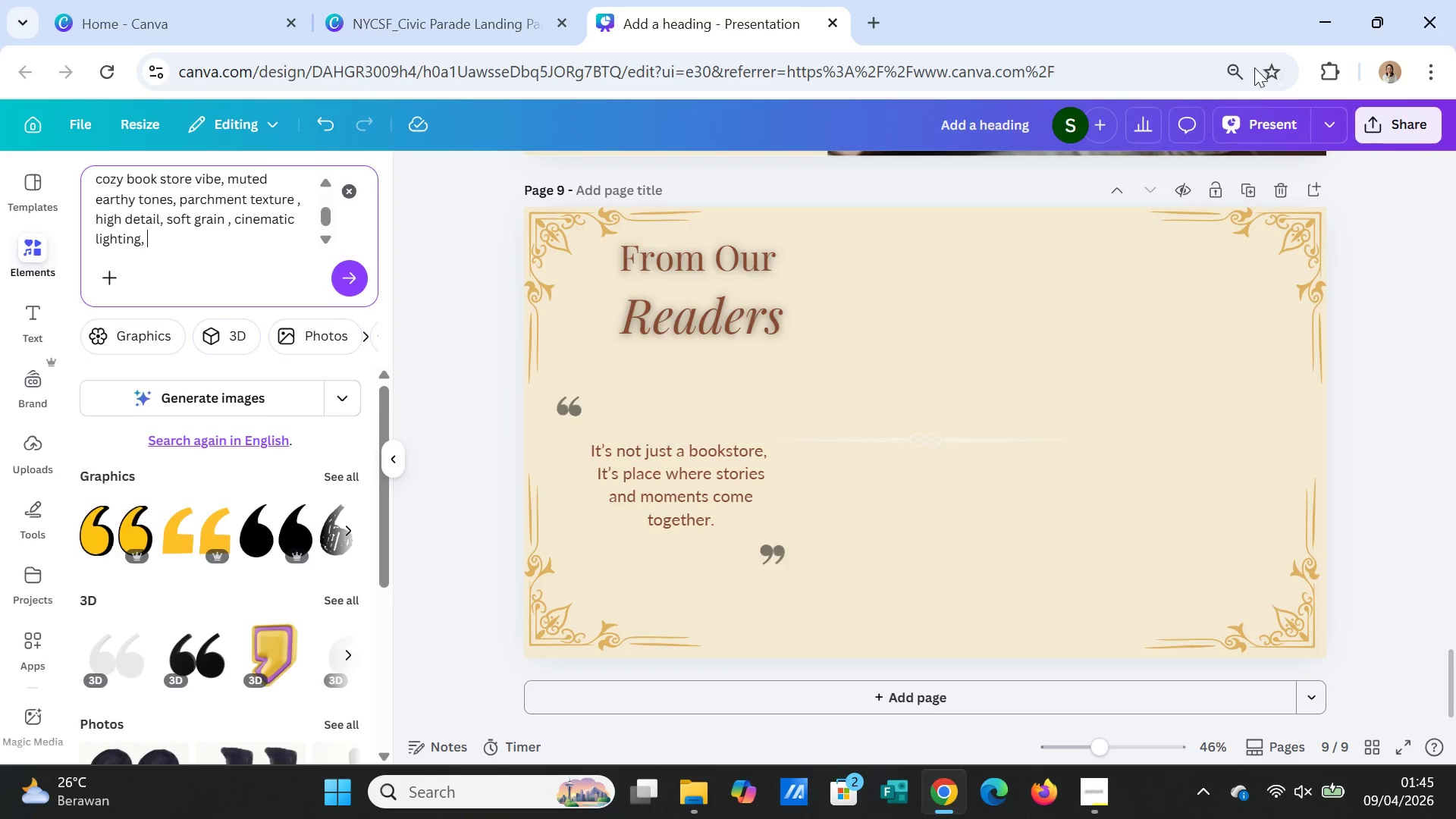 
left_click([359, 281])
 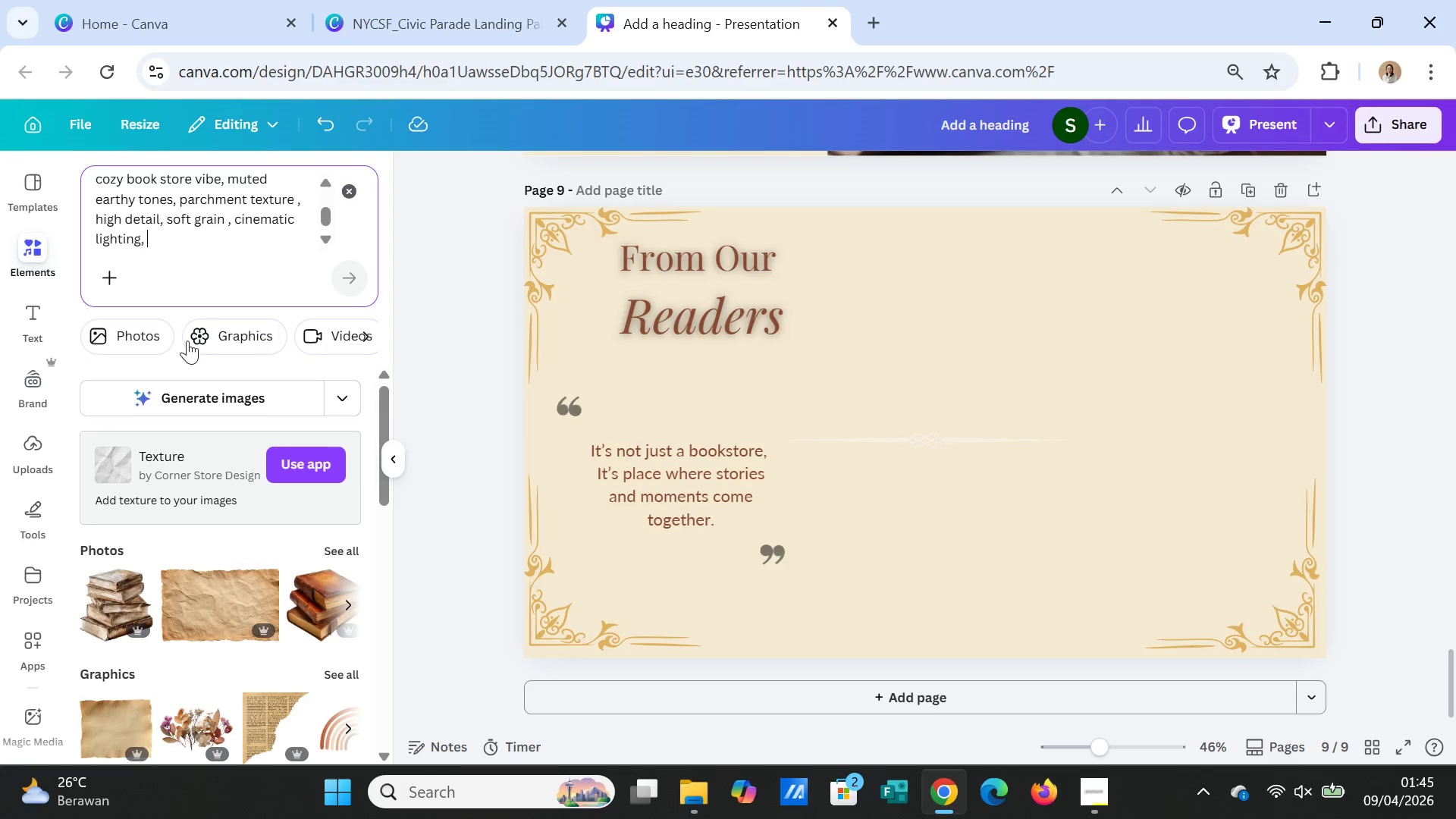 
wait(8.38)
 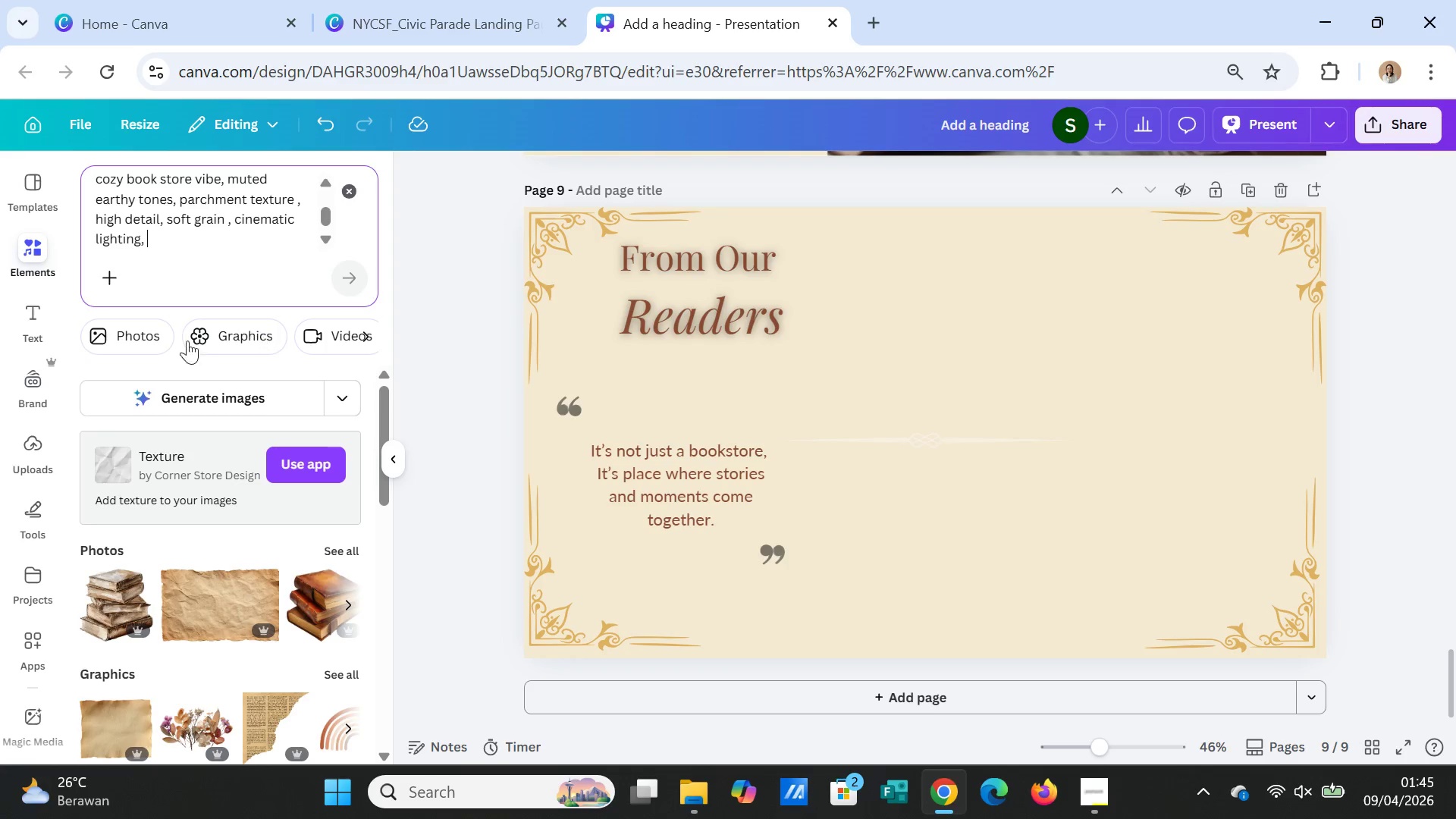 
left_click([137, 332])
 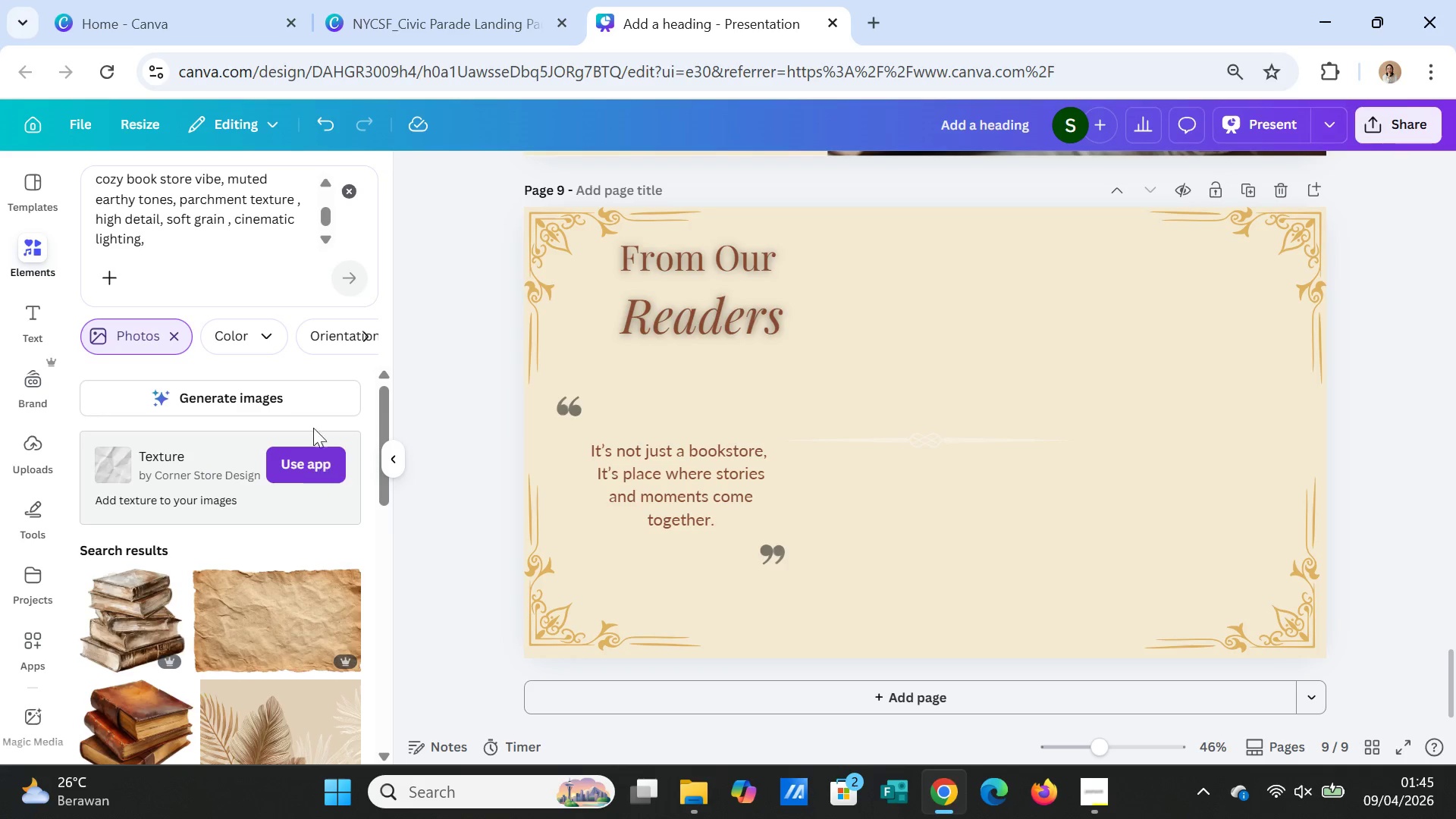 
left_click([309, 400])
 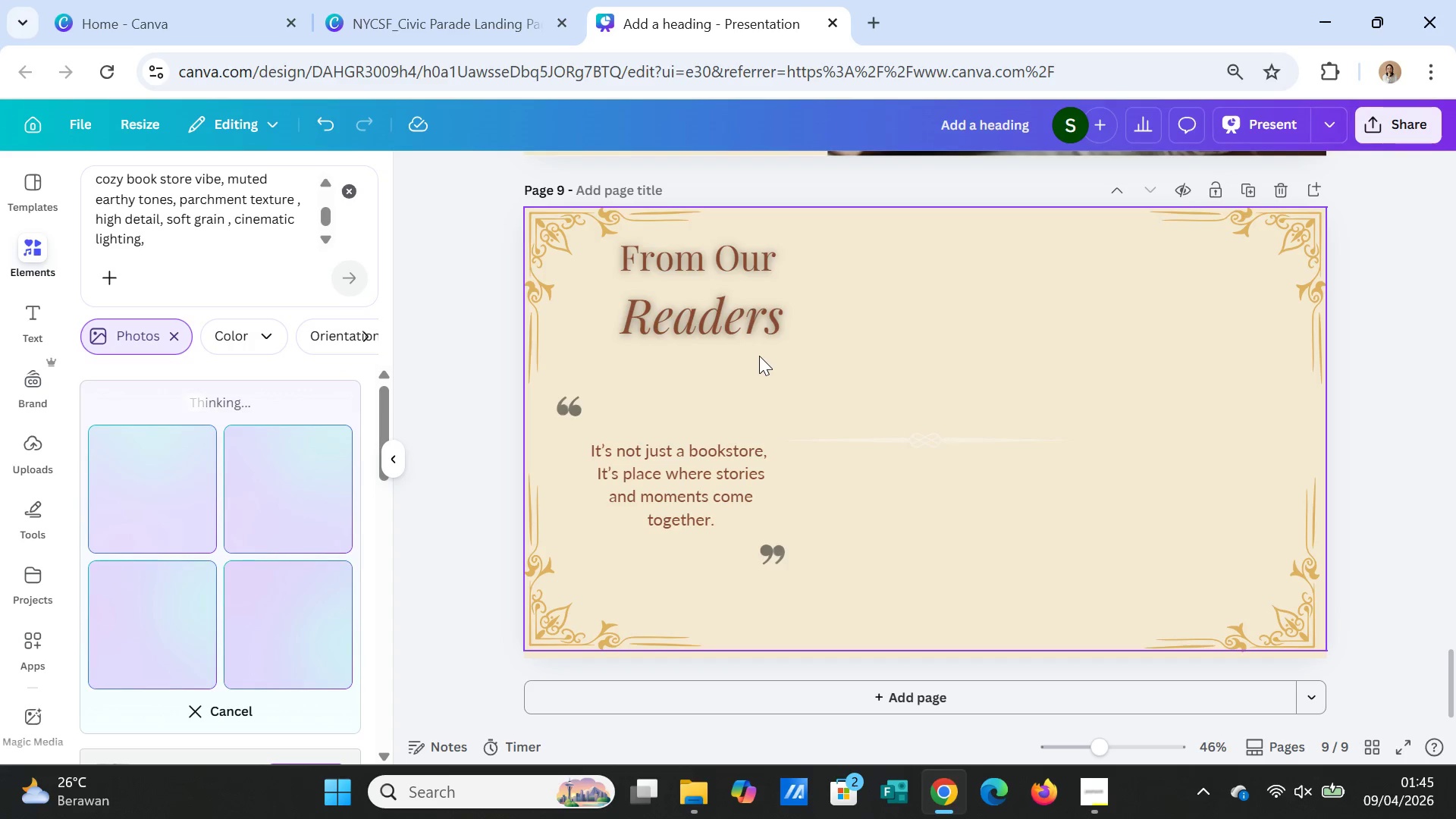 
wait(11.92)
 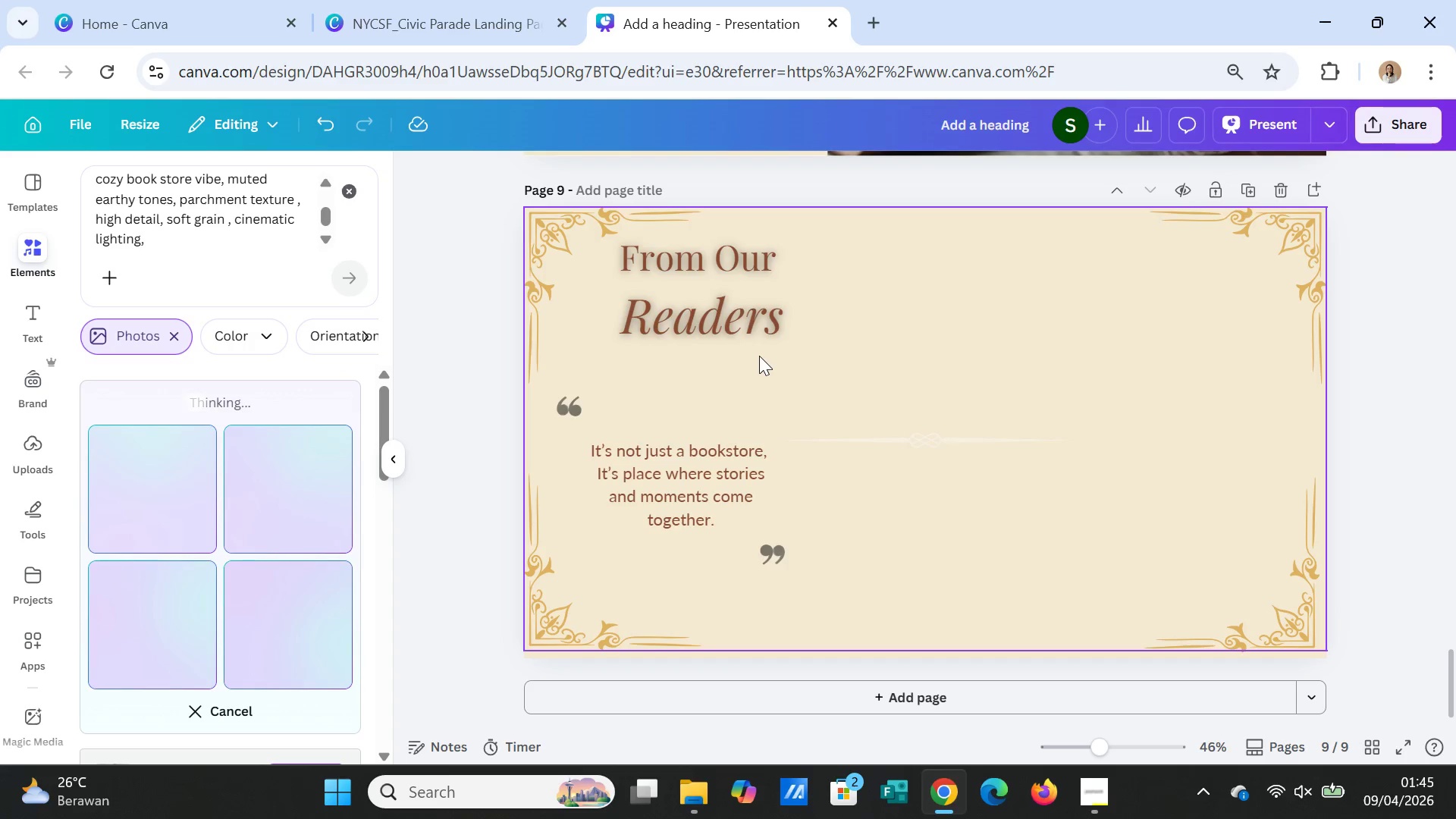 
scroll: coordinate [1361, 493], scroll_direction: up, amount: 4.0
 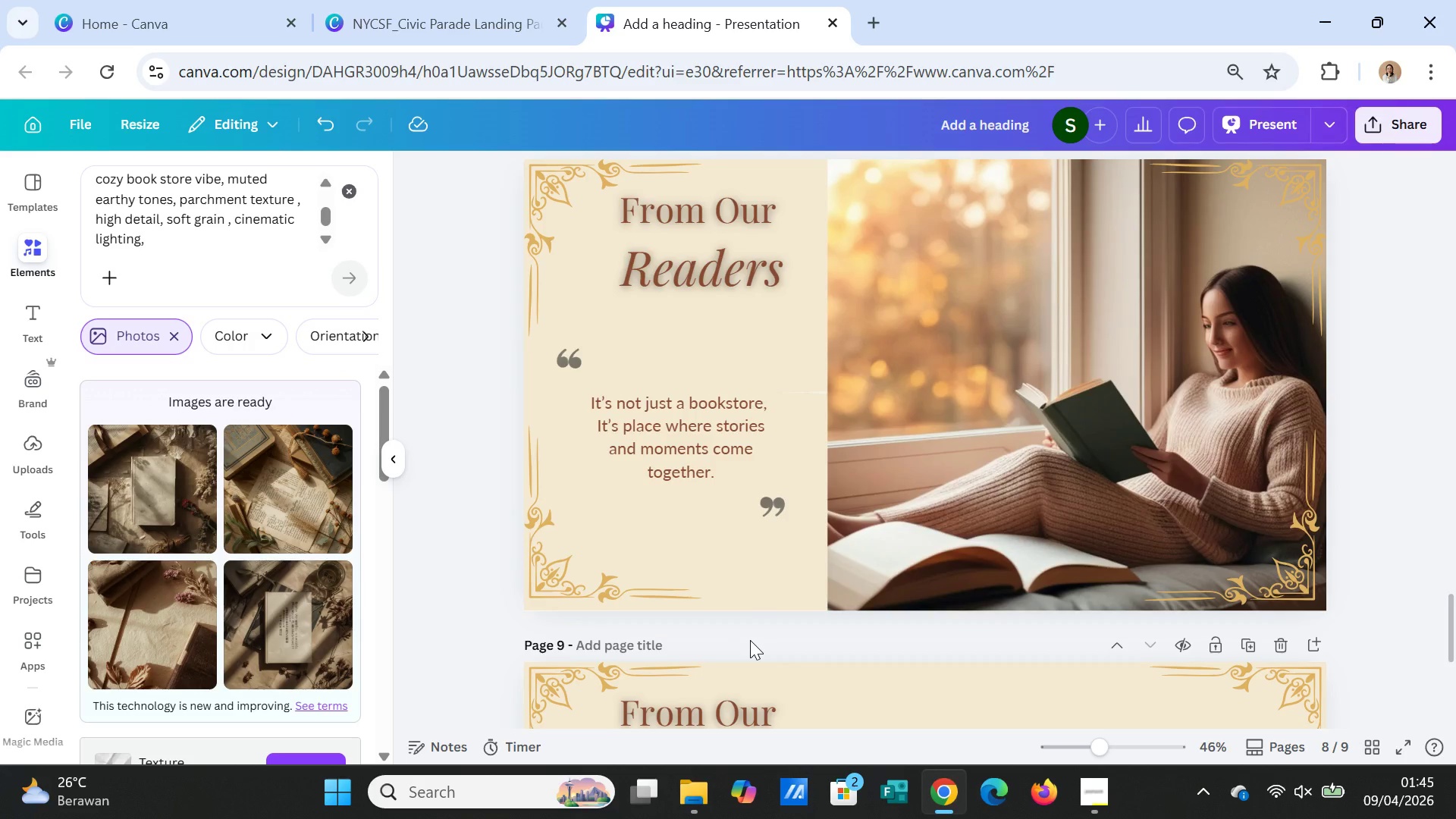 
wait(17.36)
 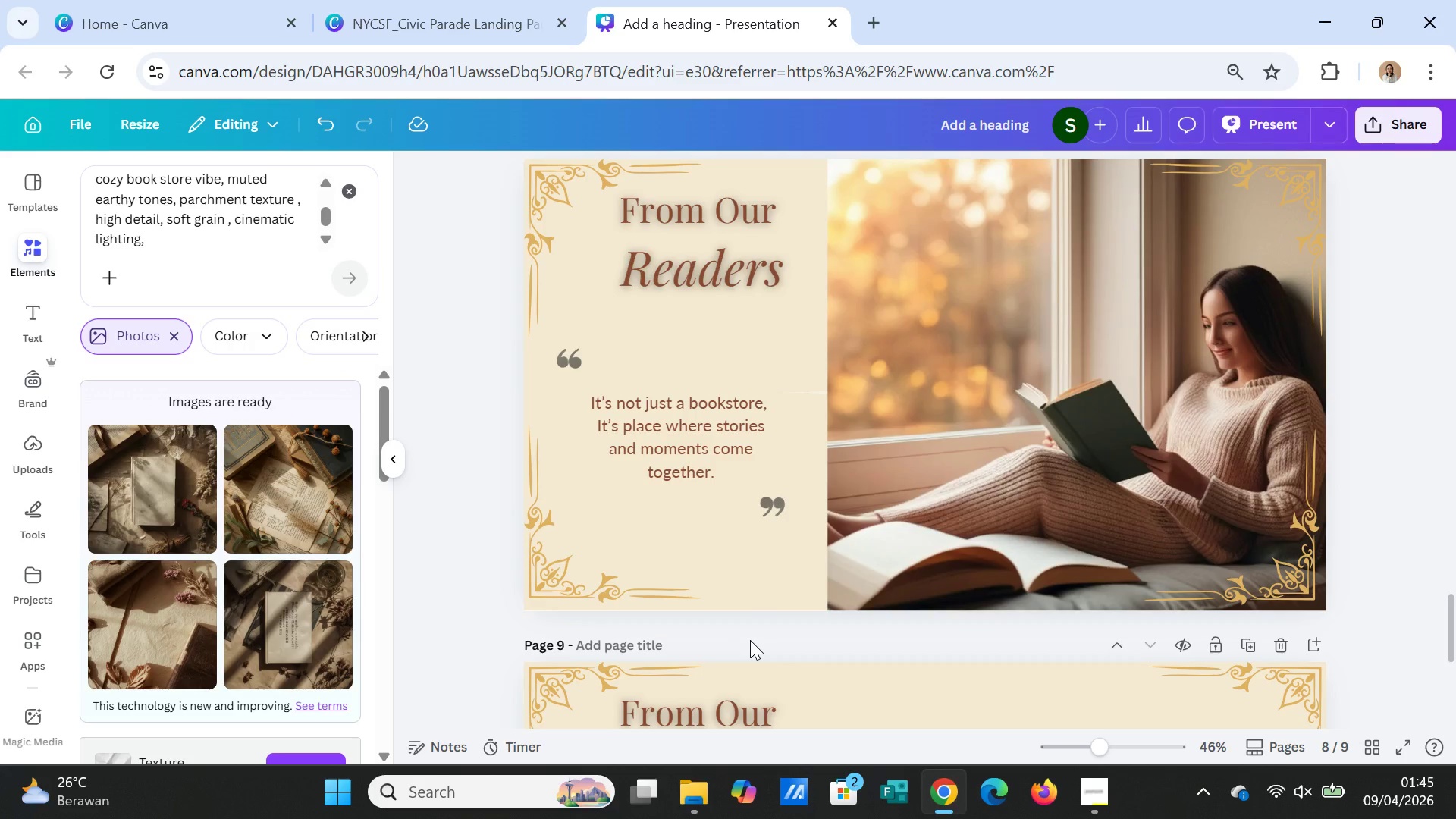 
left_click([350, 188])
 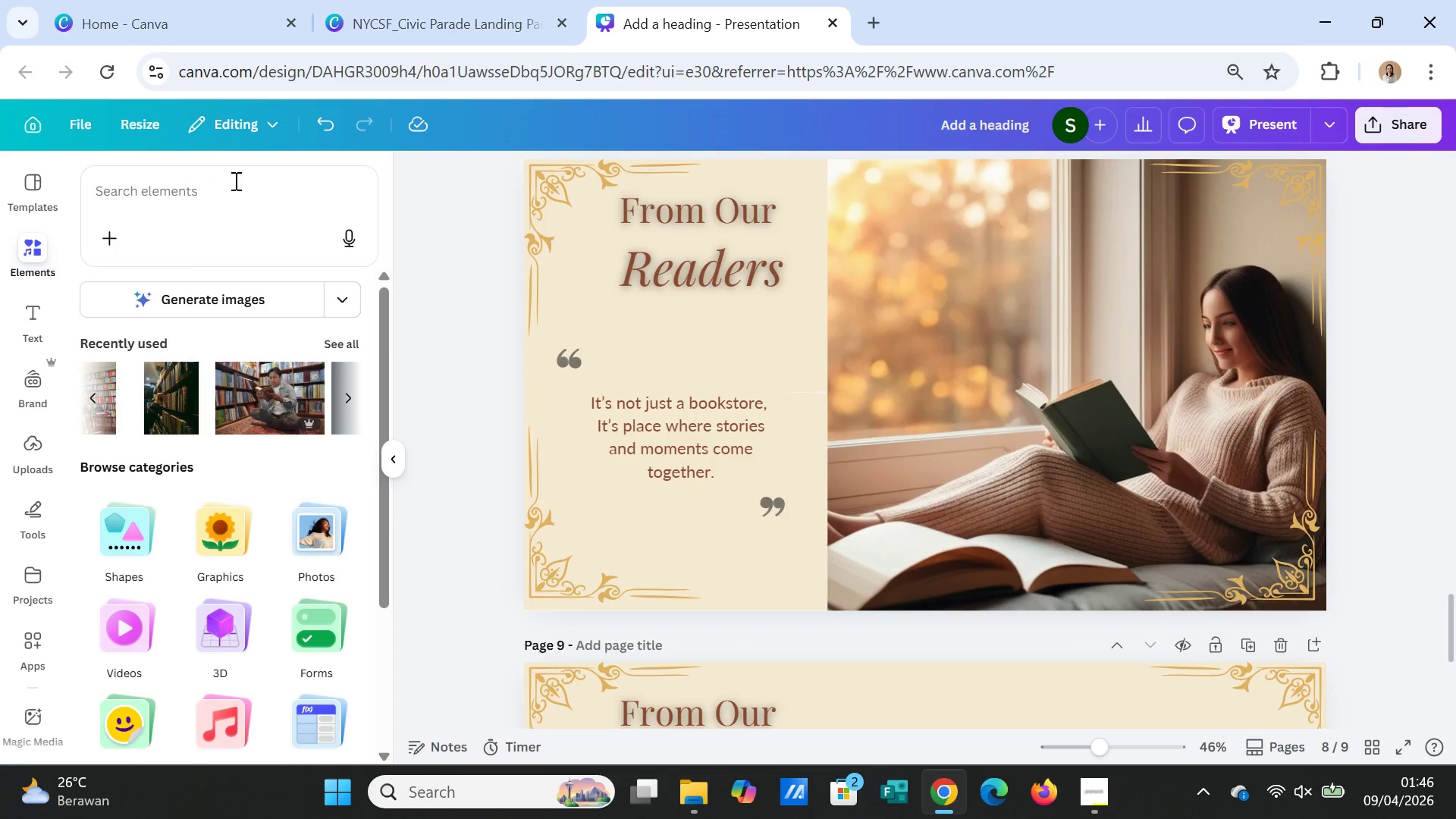 
left_click([234, 180])
 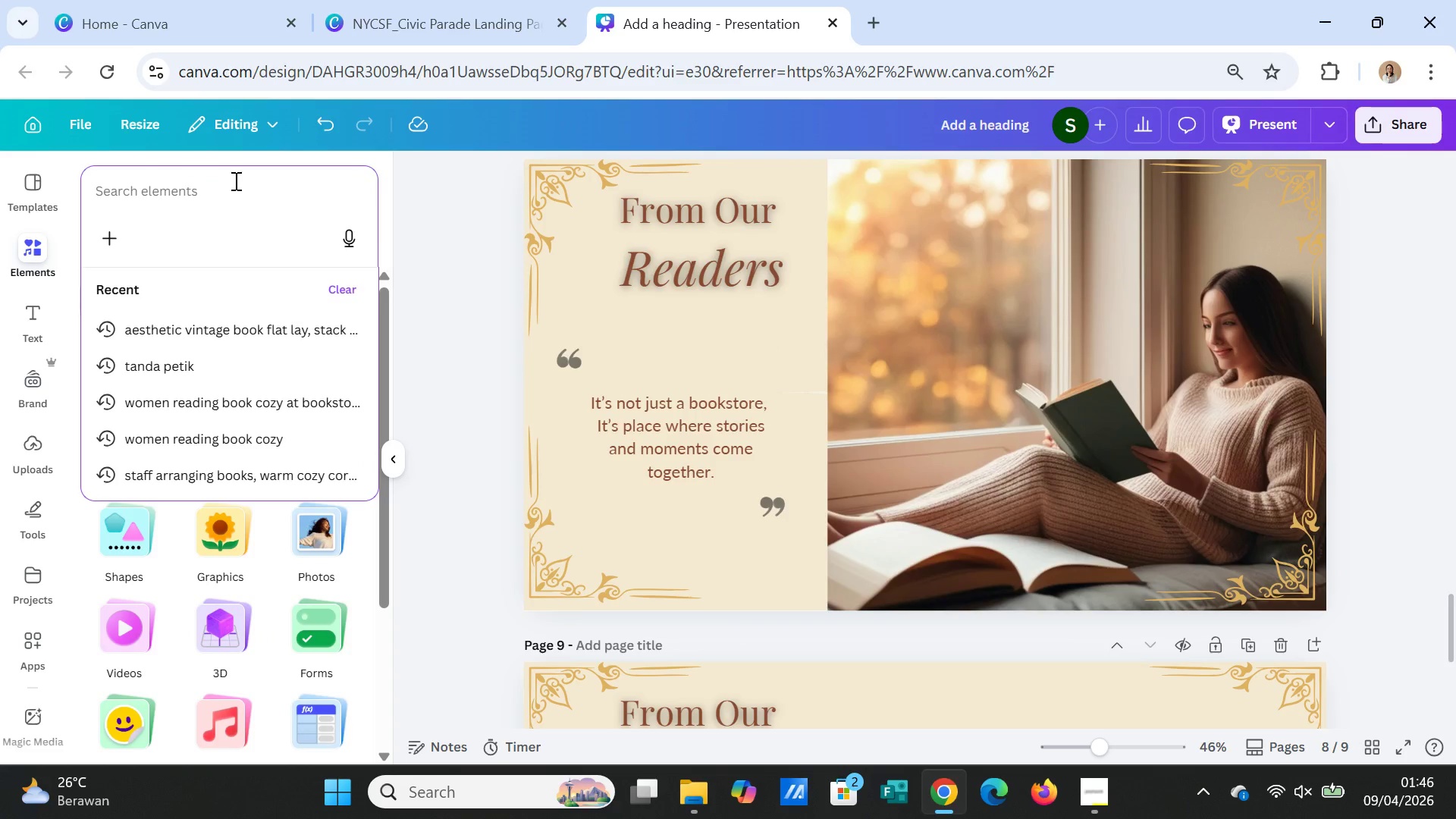 
type(cozy reading book )
 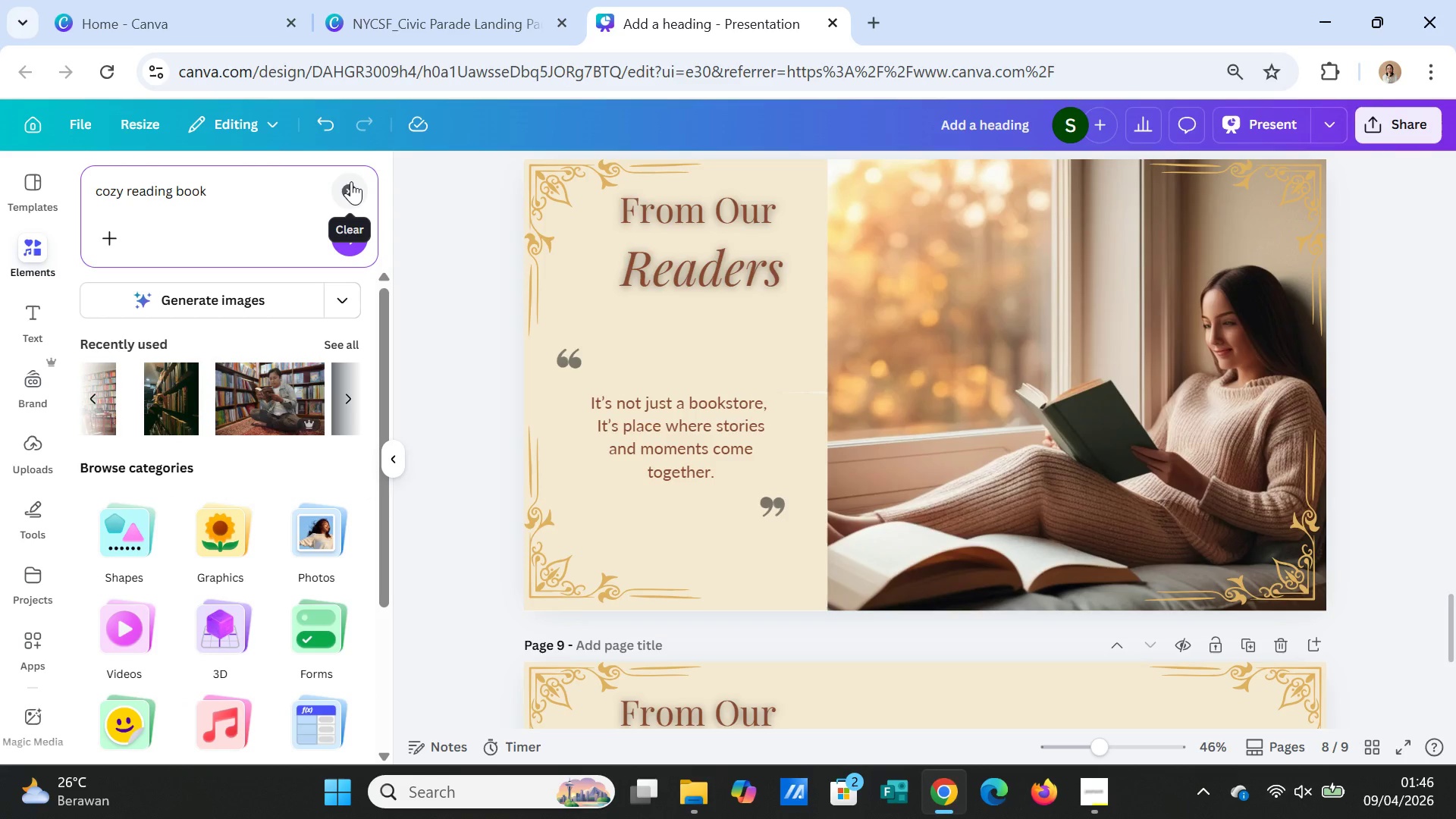 
key(Backspace)
 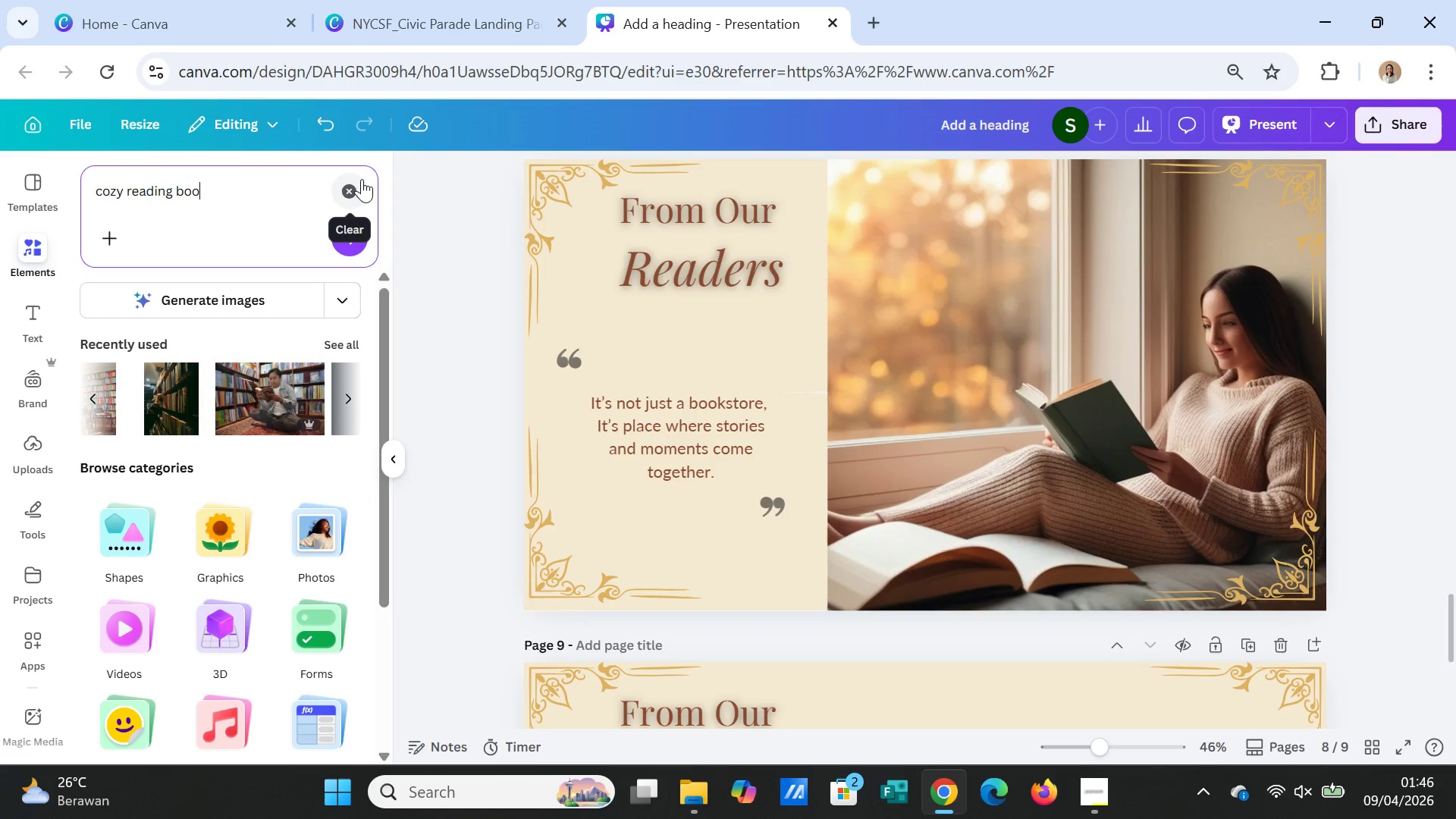 
key(Backspace)
 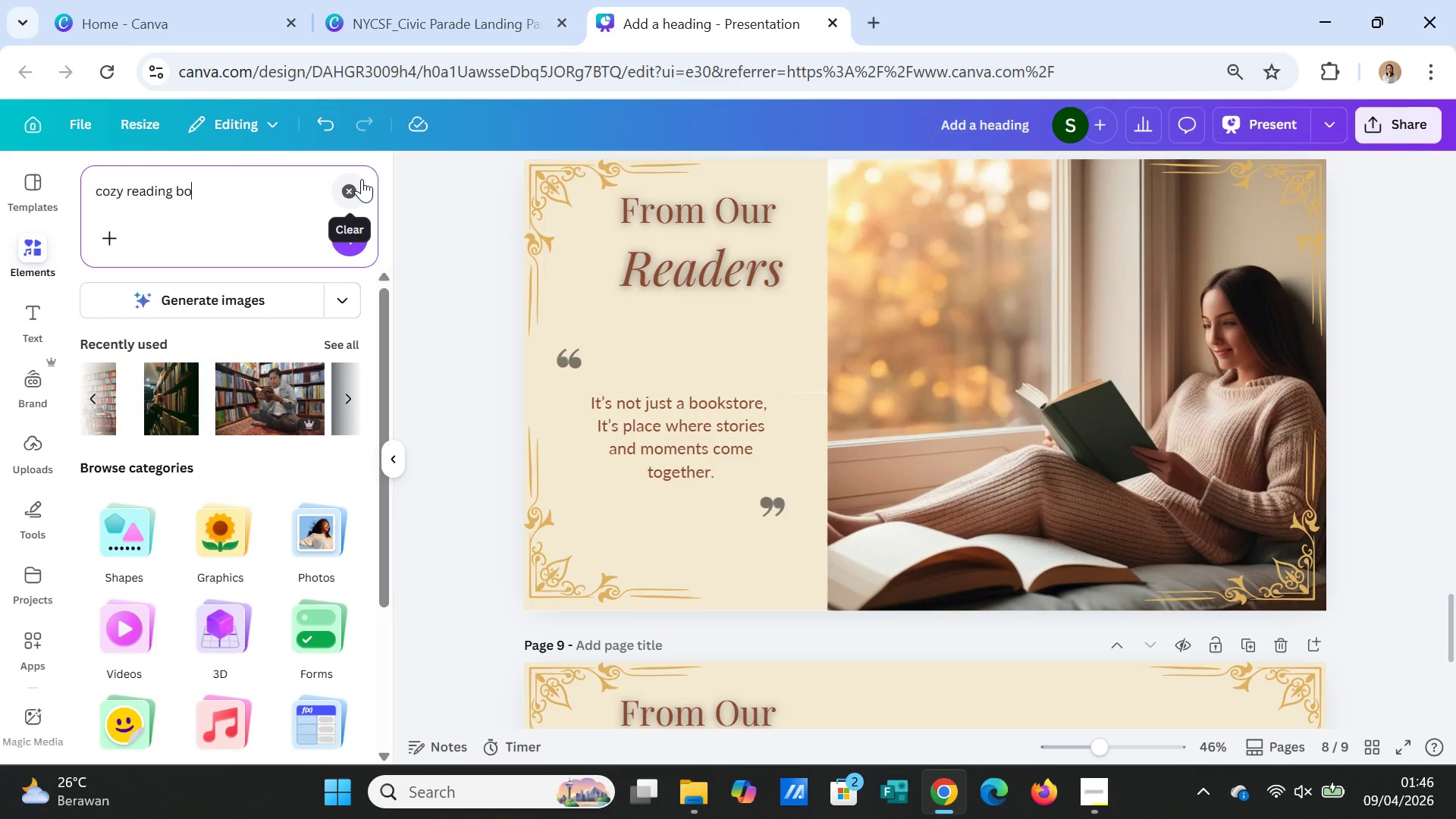 
key(Backspace)
 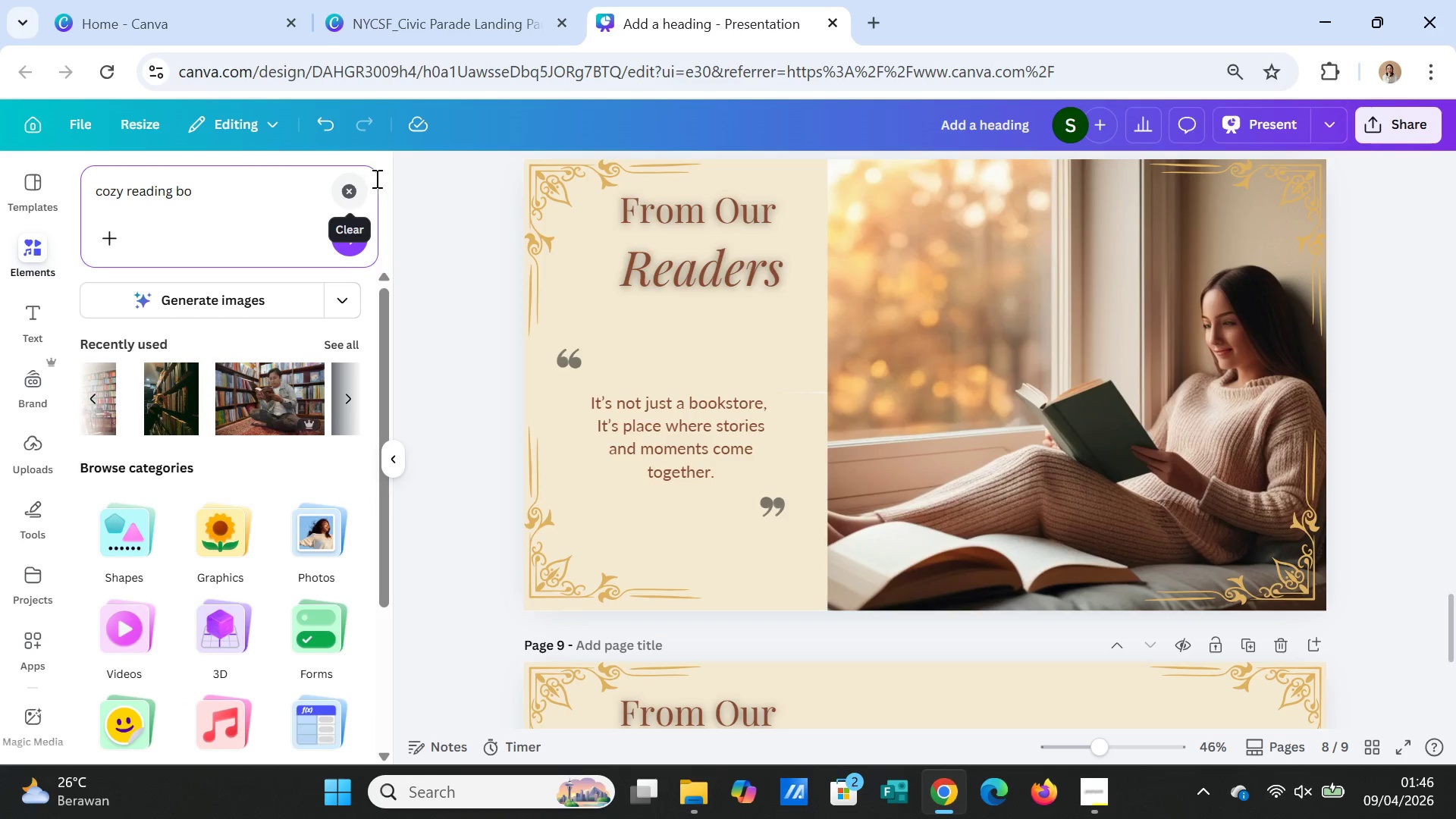 
key(Backspace)
 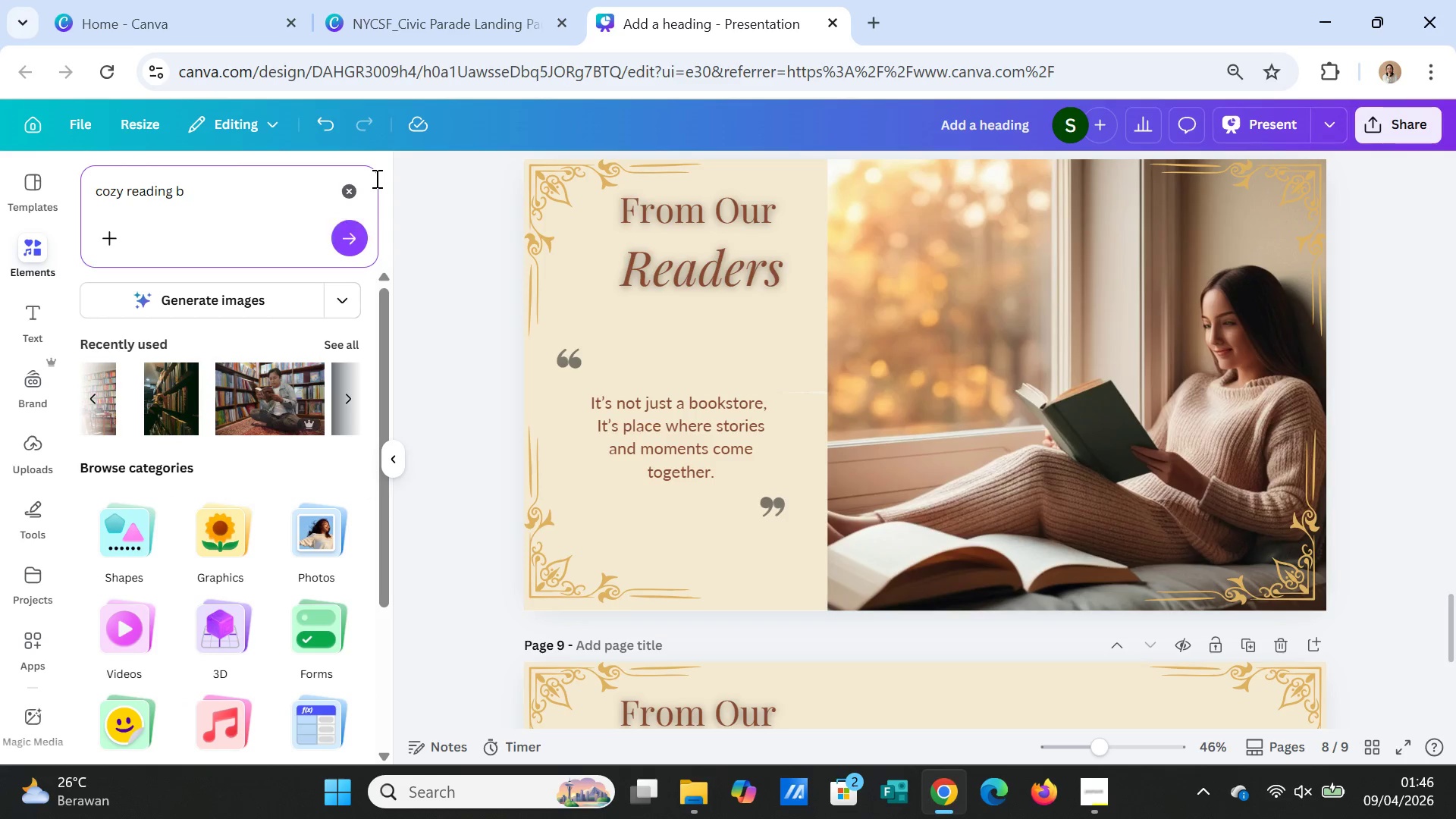 
key(Backspace)
type(scene)
 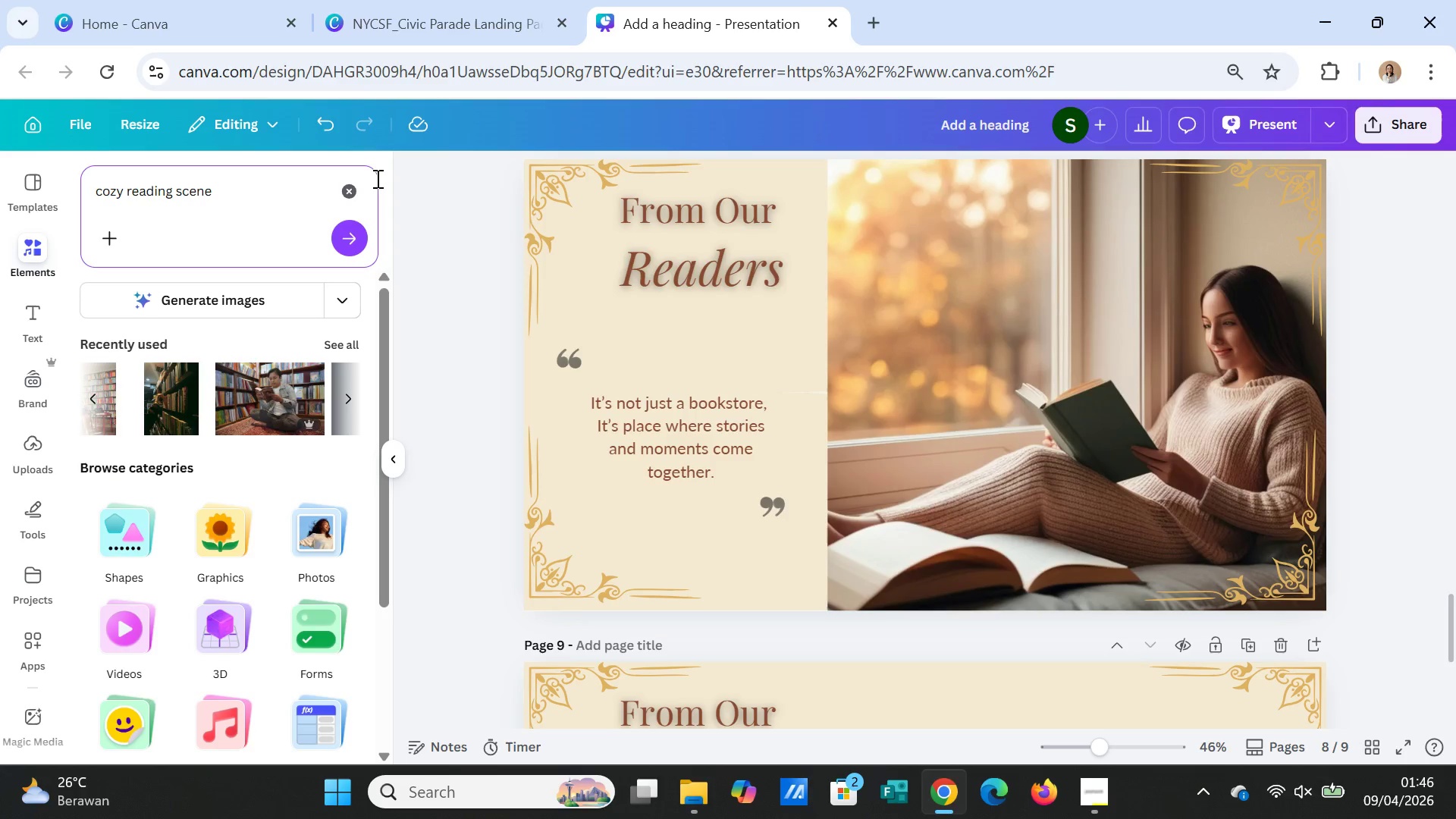 
type(with )
key(Backspace)
key(Backspace)
key(Backspace)
 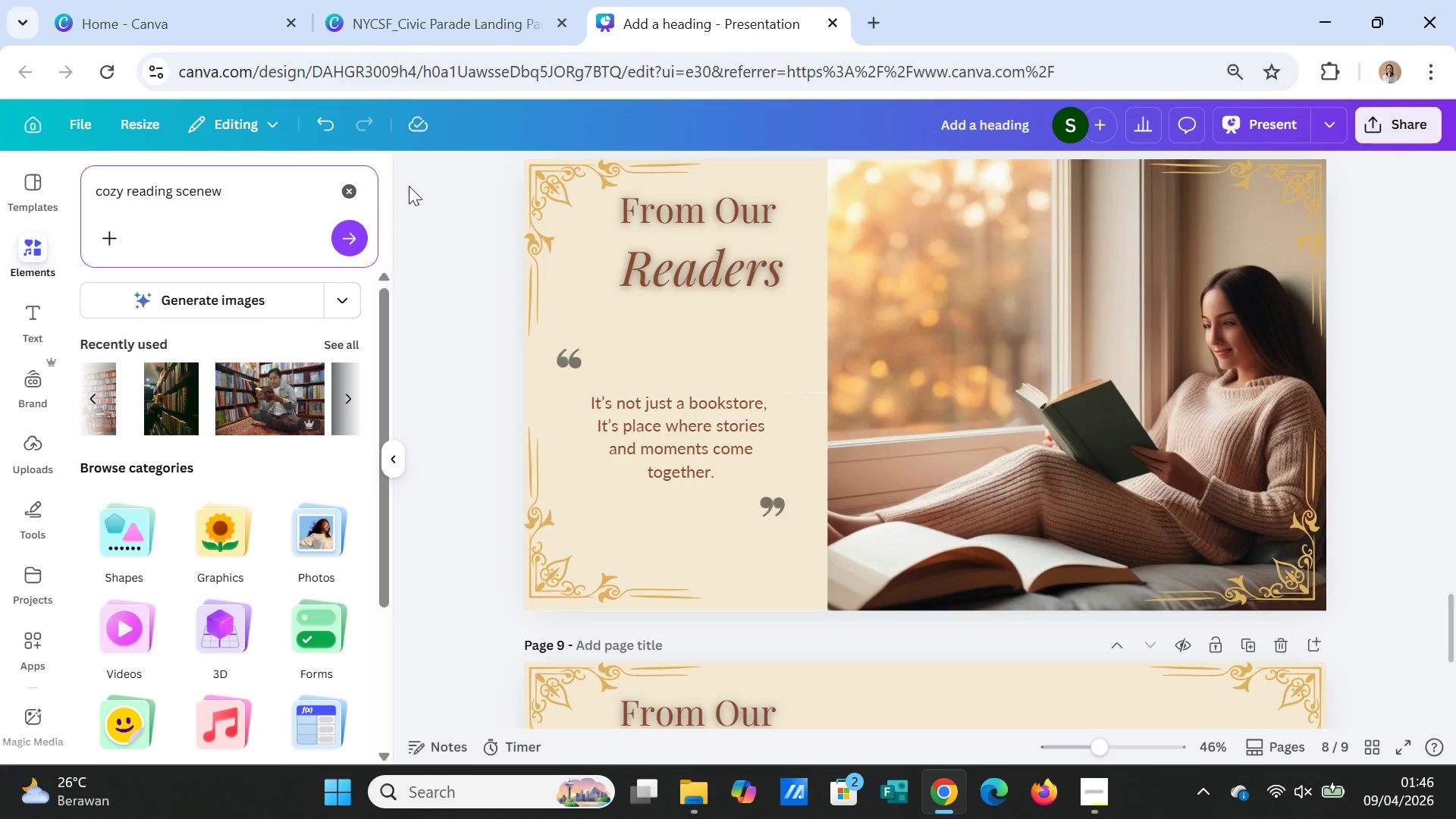 
key(Backspace)
key(Backspace)
type( with books & coffee)
 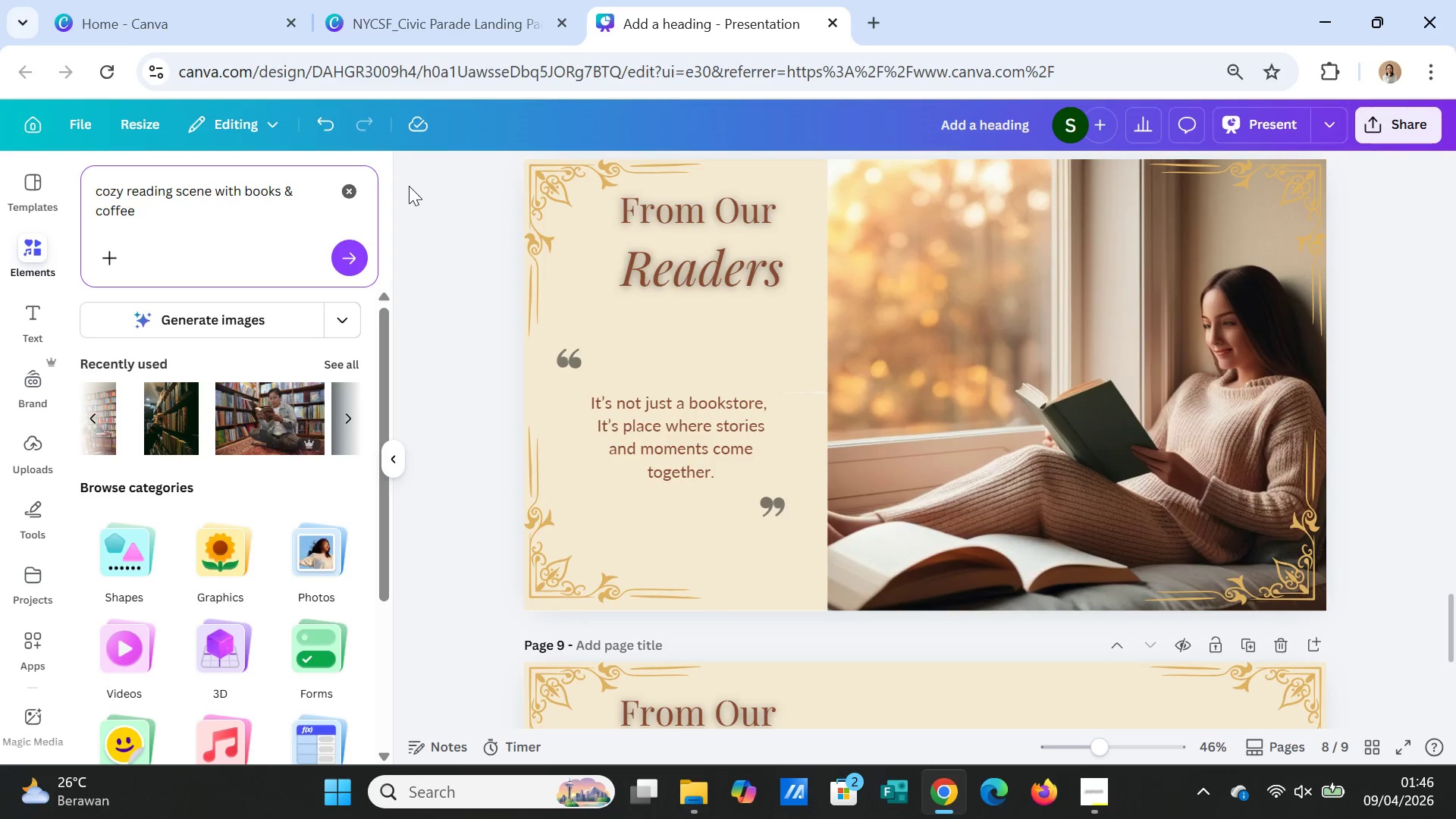 
type(wooden)
 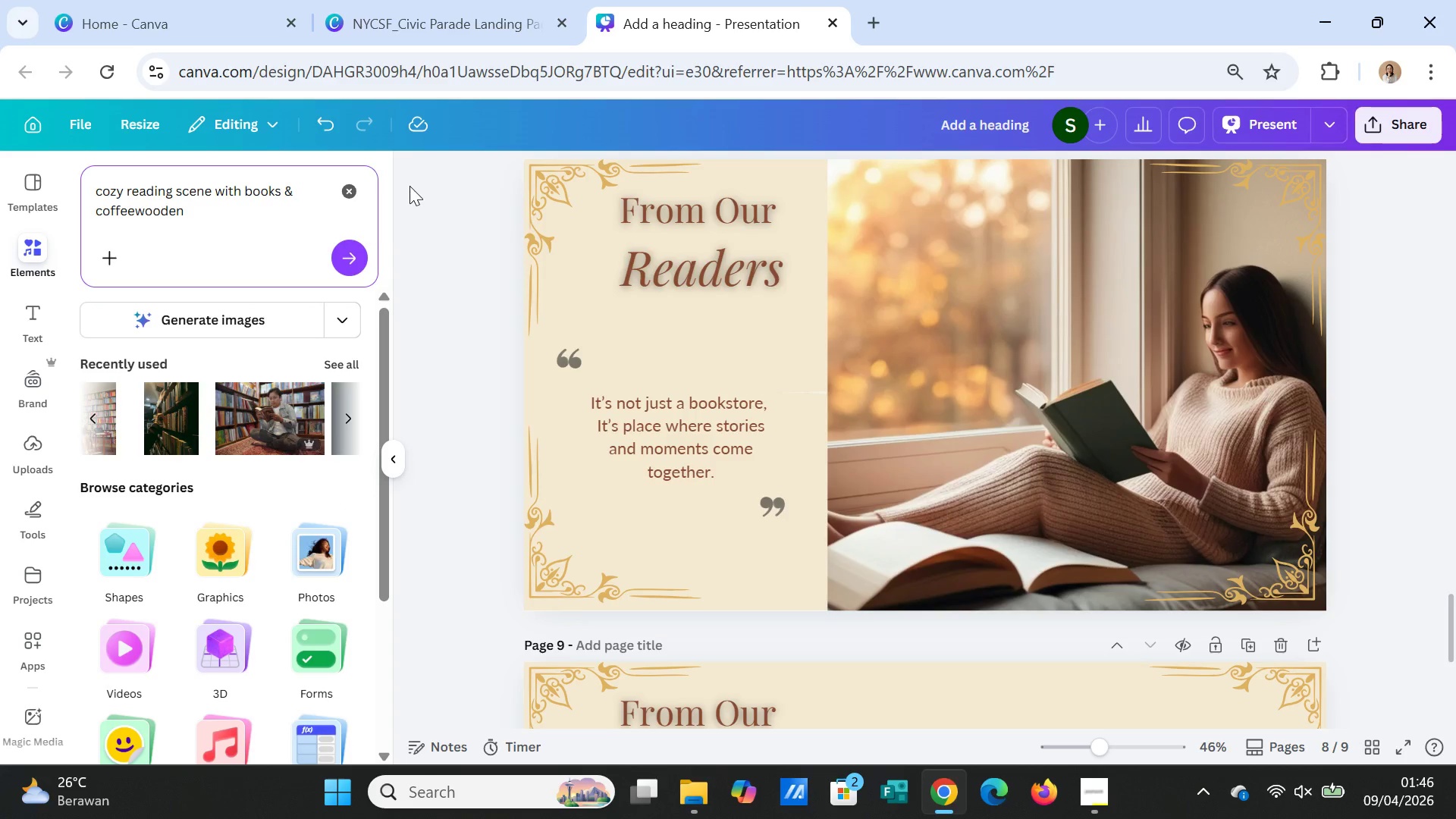 
key(Backspace)
key(Backspace)
key(Backspace)
key(Backspace)
key(Backspace)
key(Backspace)
type(, wooden )
 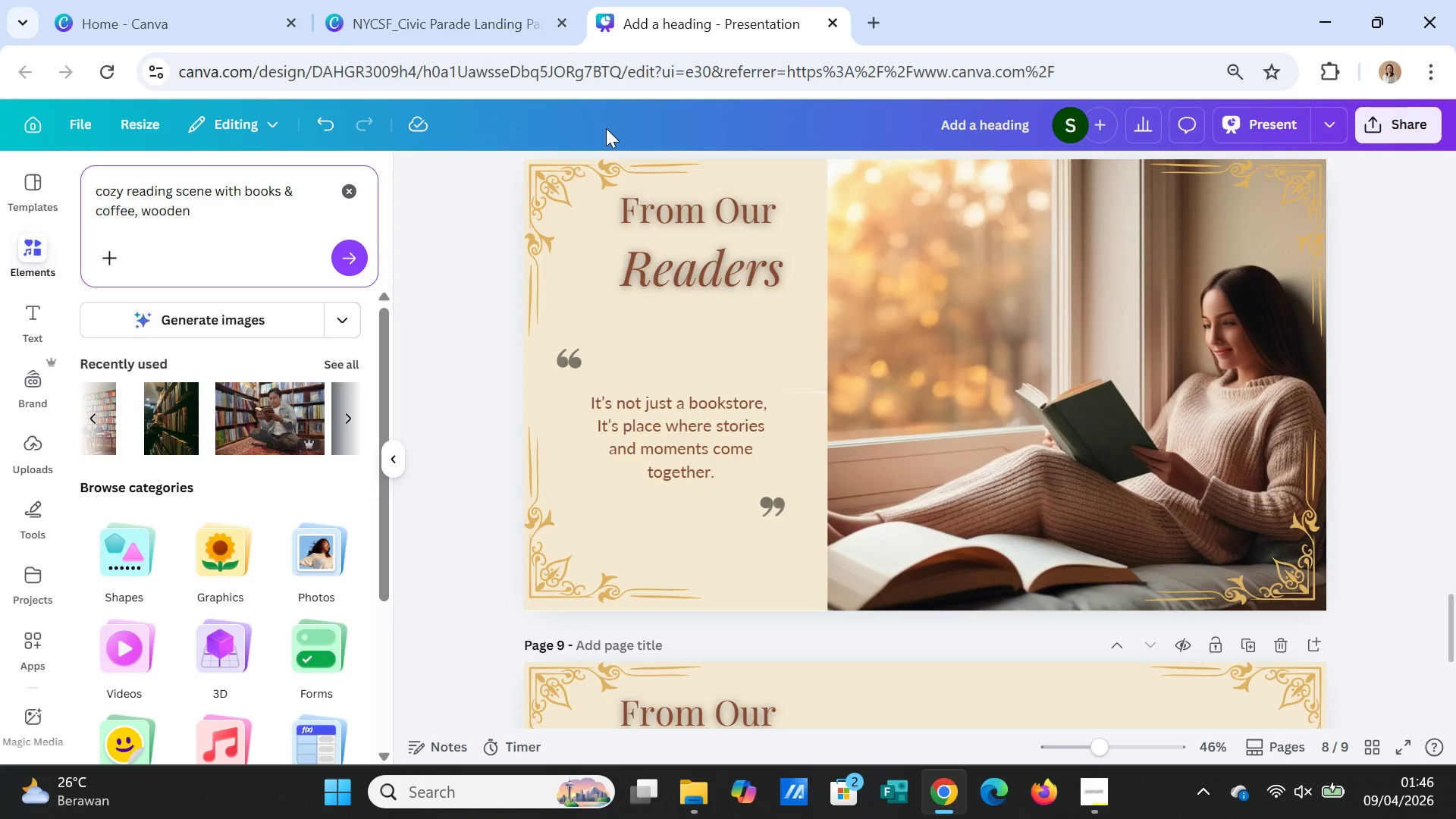 
wait(5.44)
 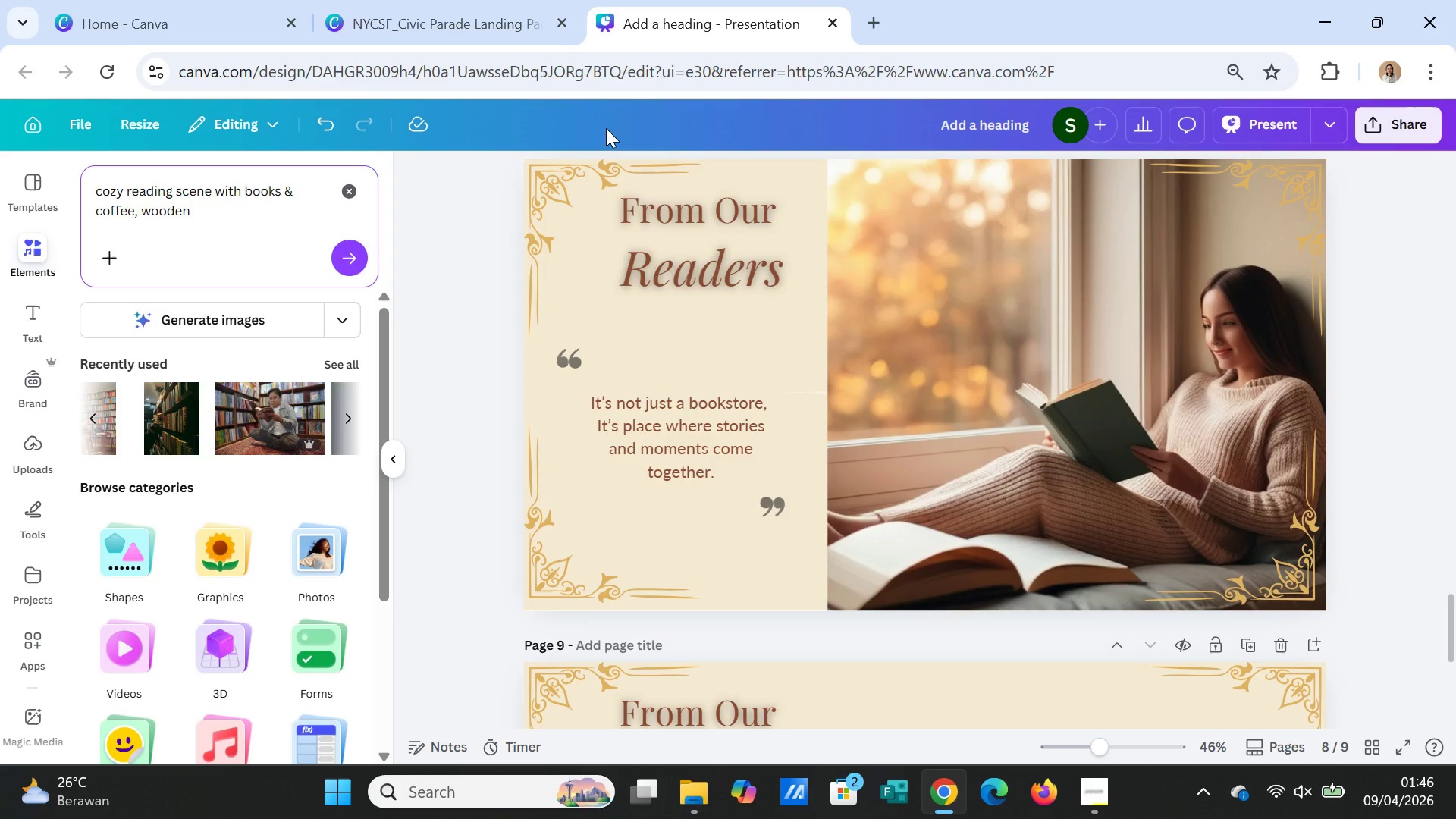 
type(a)
key(Backspace)
type(table, war, su)
 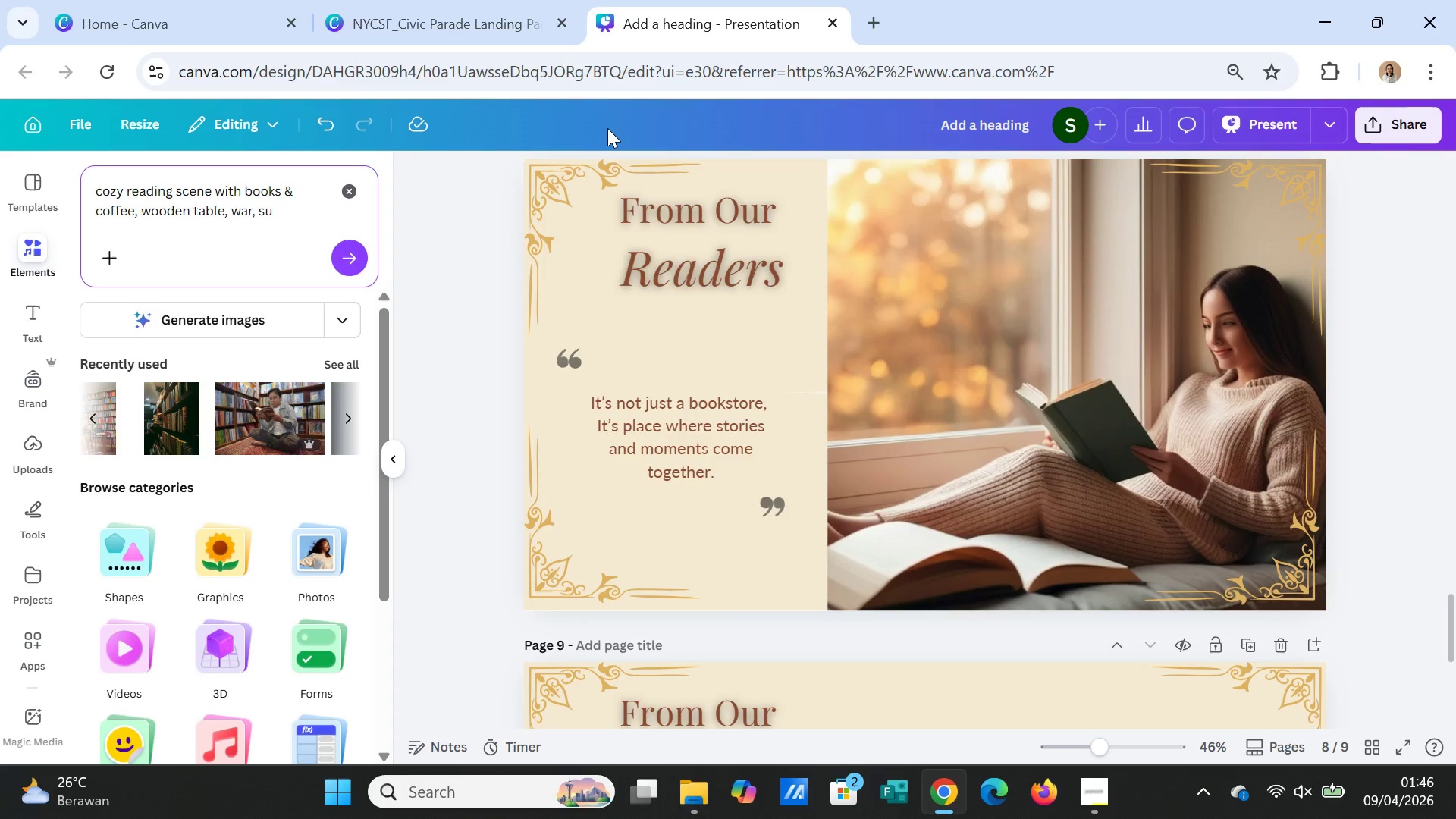 
type(nlight, shoft shadows, aether)
key(Backspace)
type(stic )
 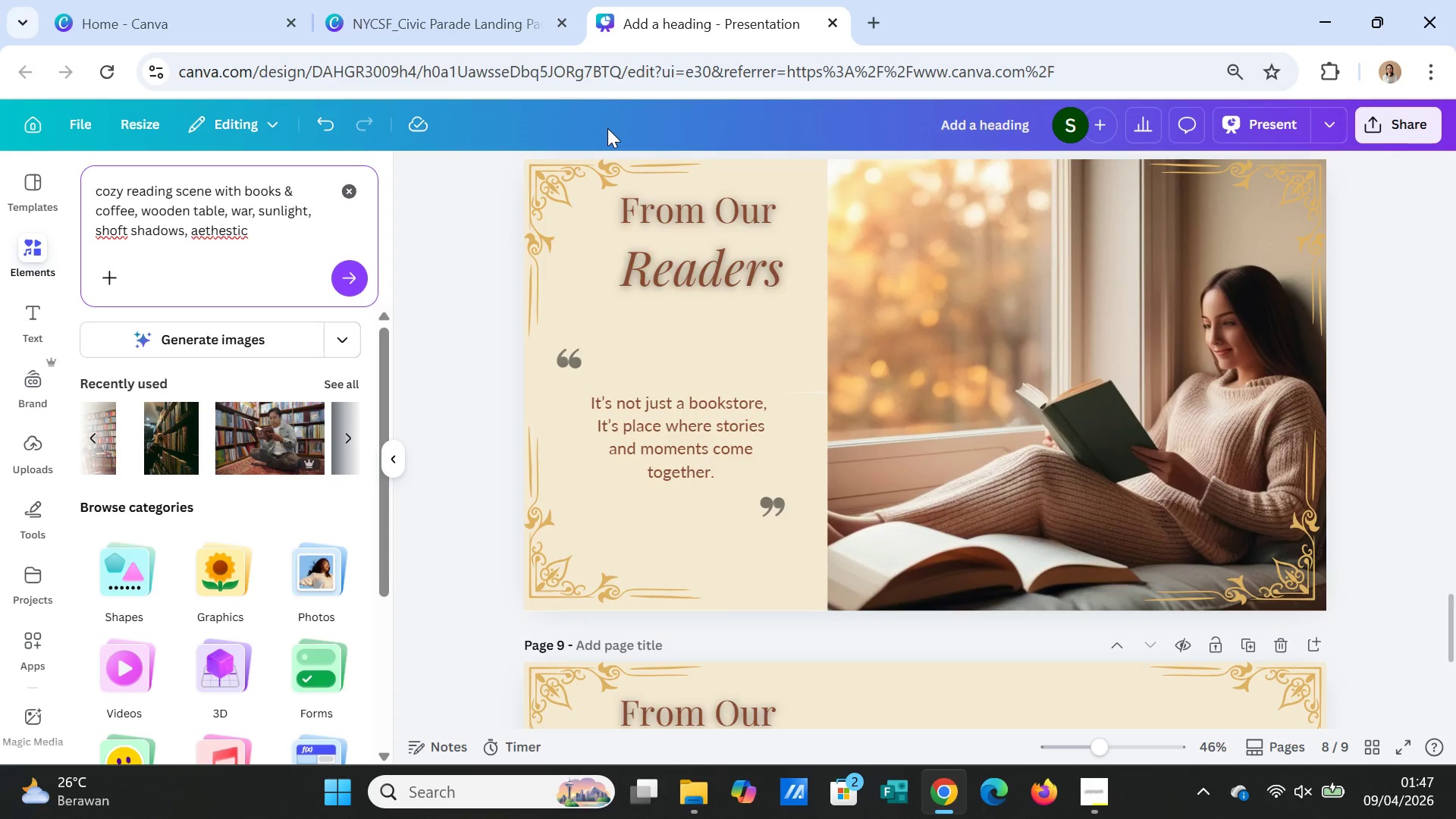 
type(ekonim)
key(Backspace)
key(Backspace)
key(Backspace)
key(Backspace)
key(Backspace)
key(Backspace)
type(bookstore vibe)
 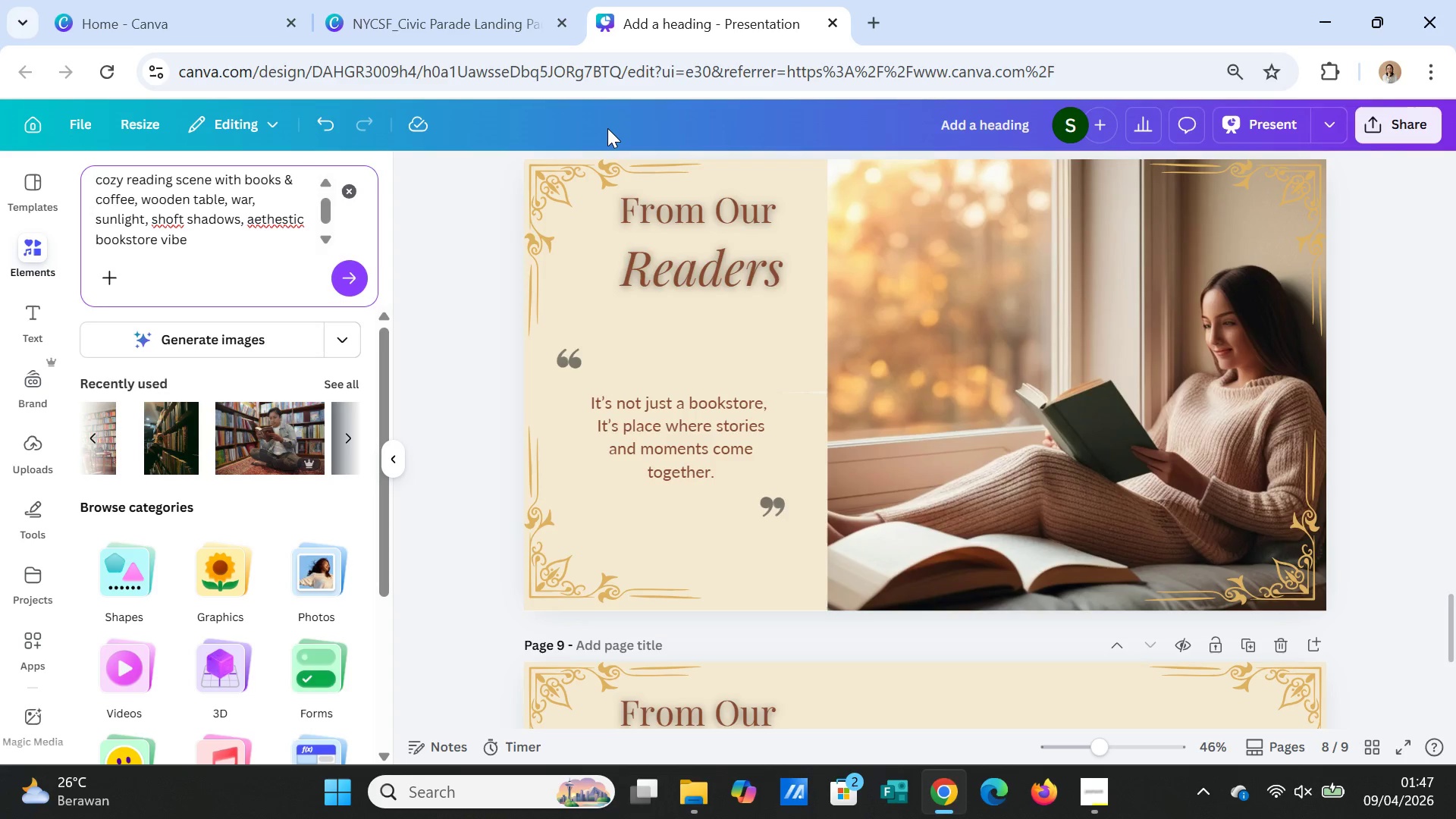 
type(, earthy )
 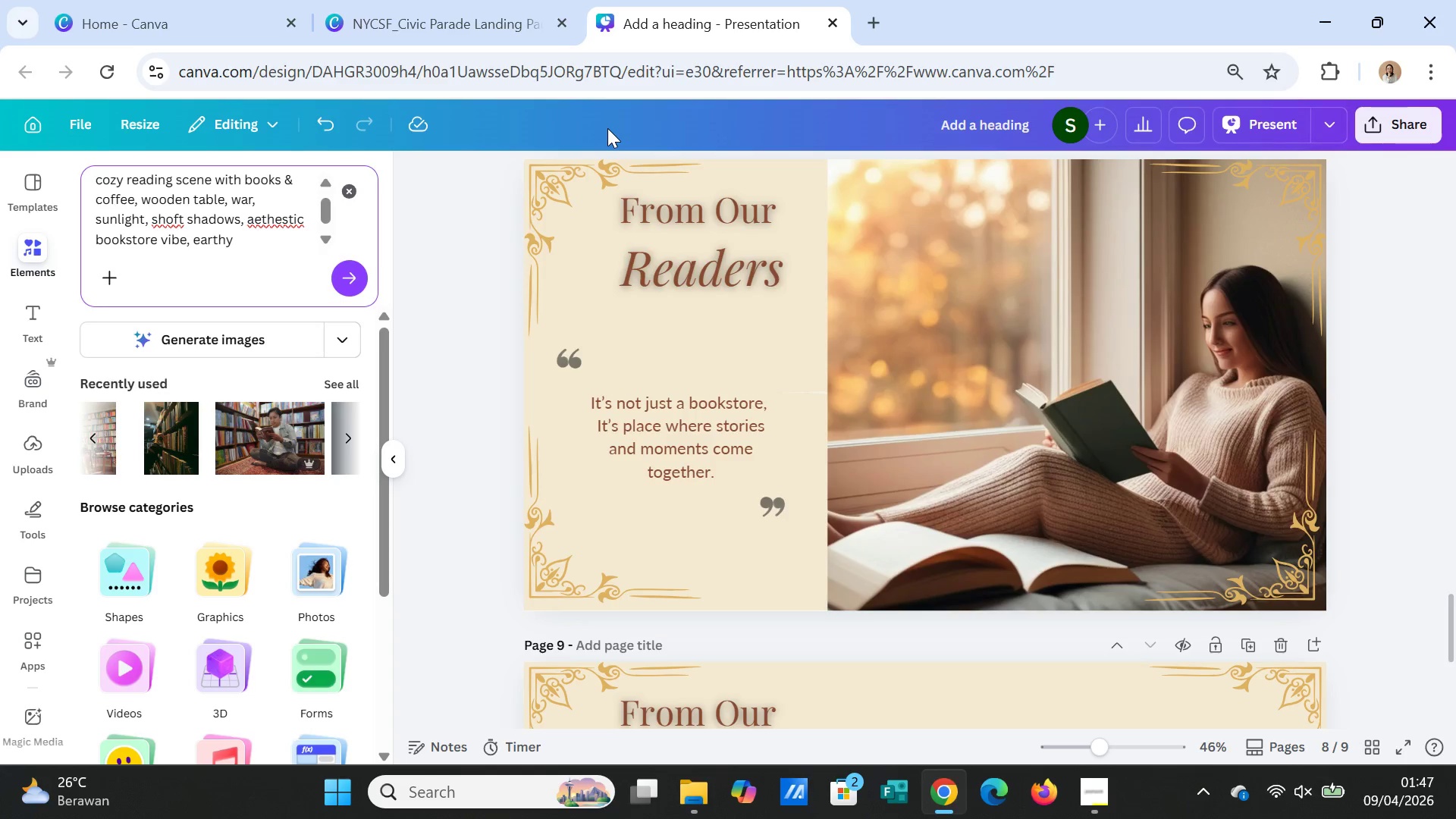 
type(tones, calm and warm atmoshp)
key(Backspace)
key(Backspace)
type(phere, minimalist composition)
 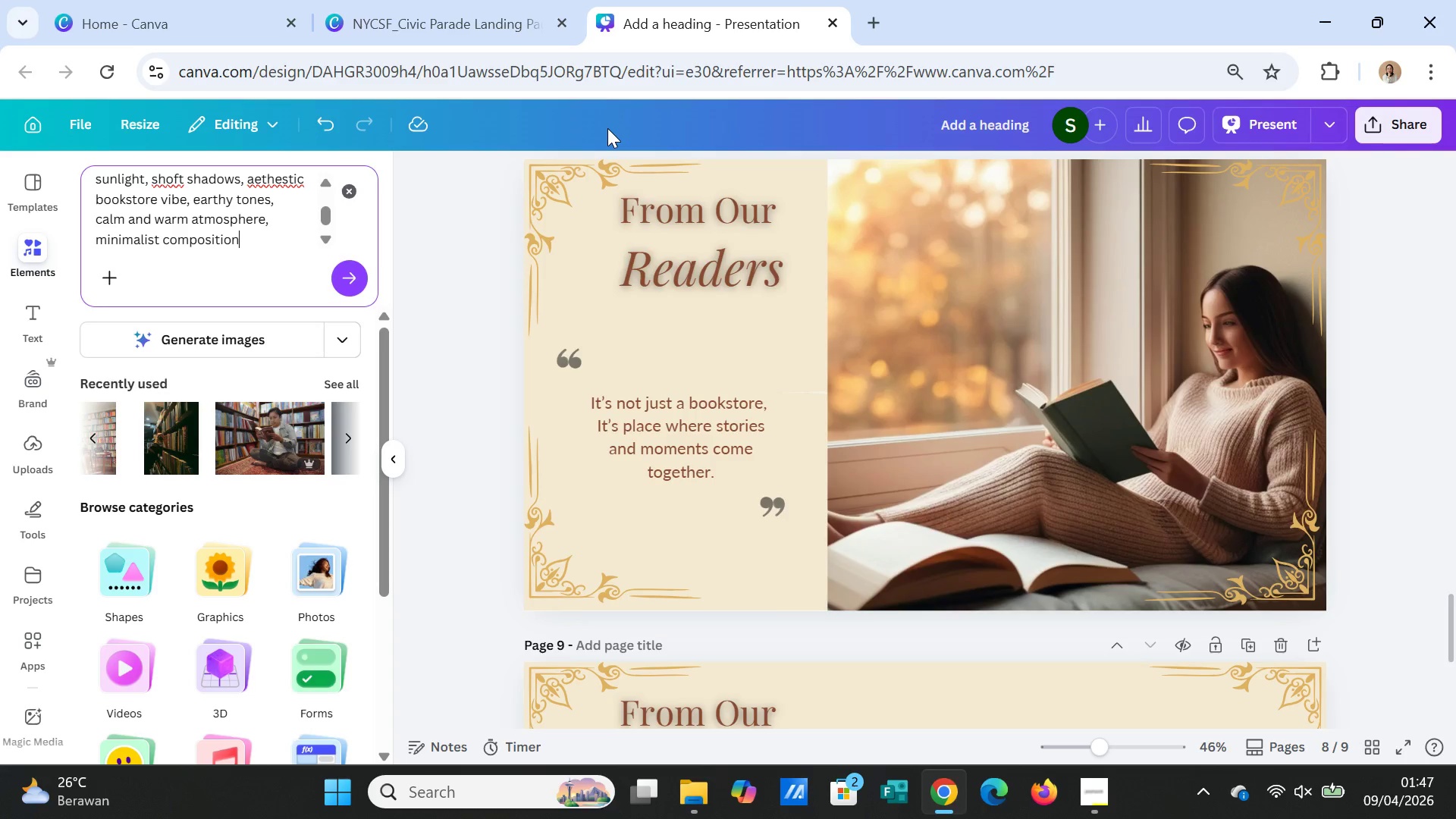 
type(, high detail)
 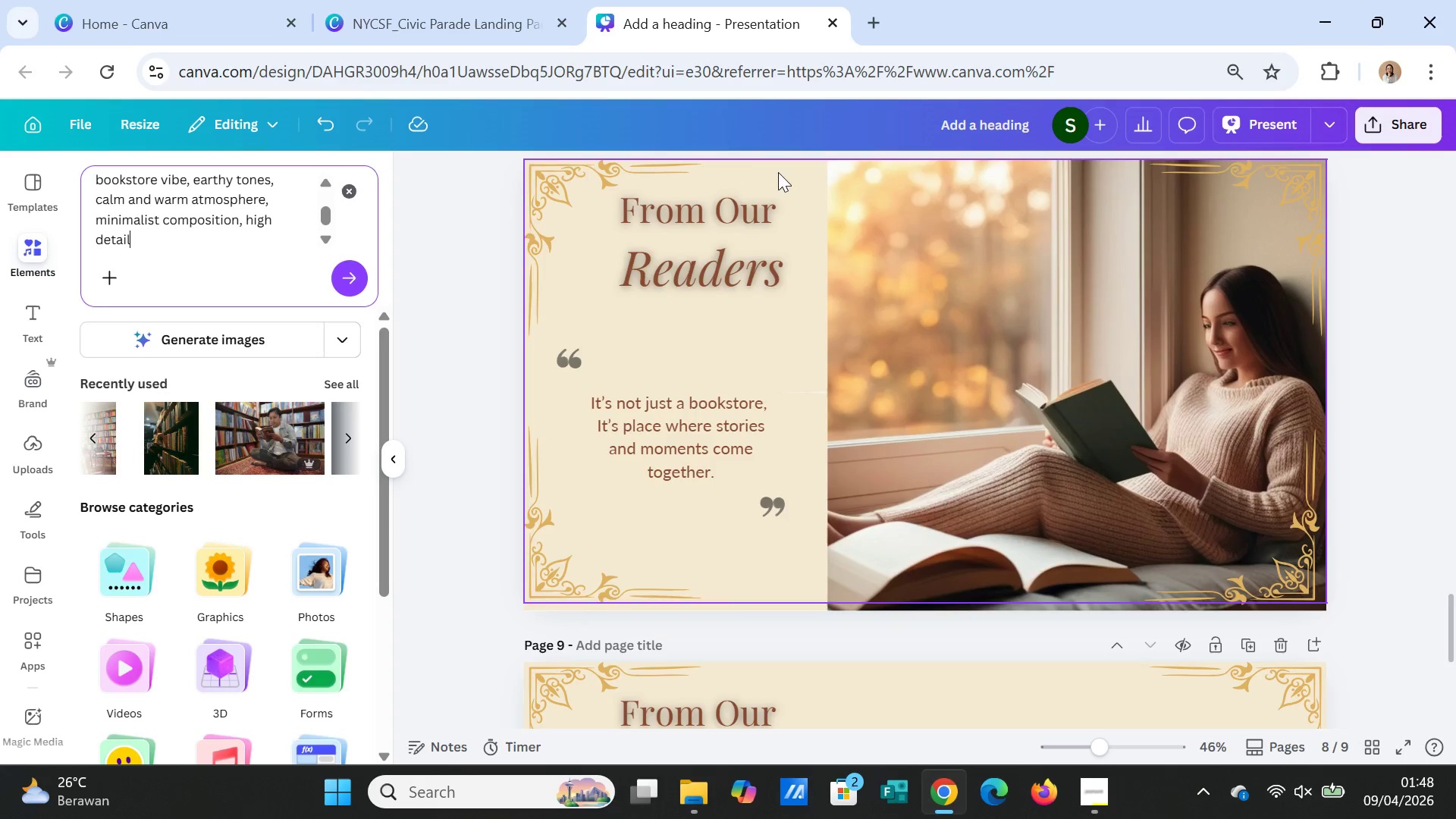 
mouse_move([350, 297])
 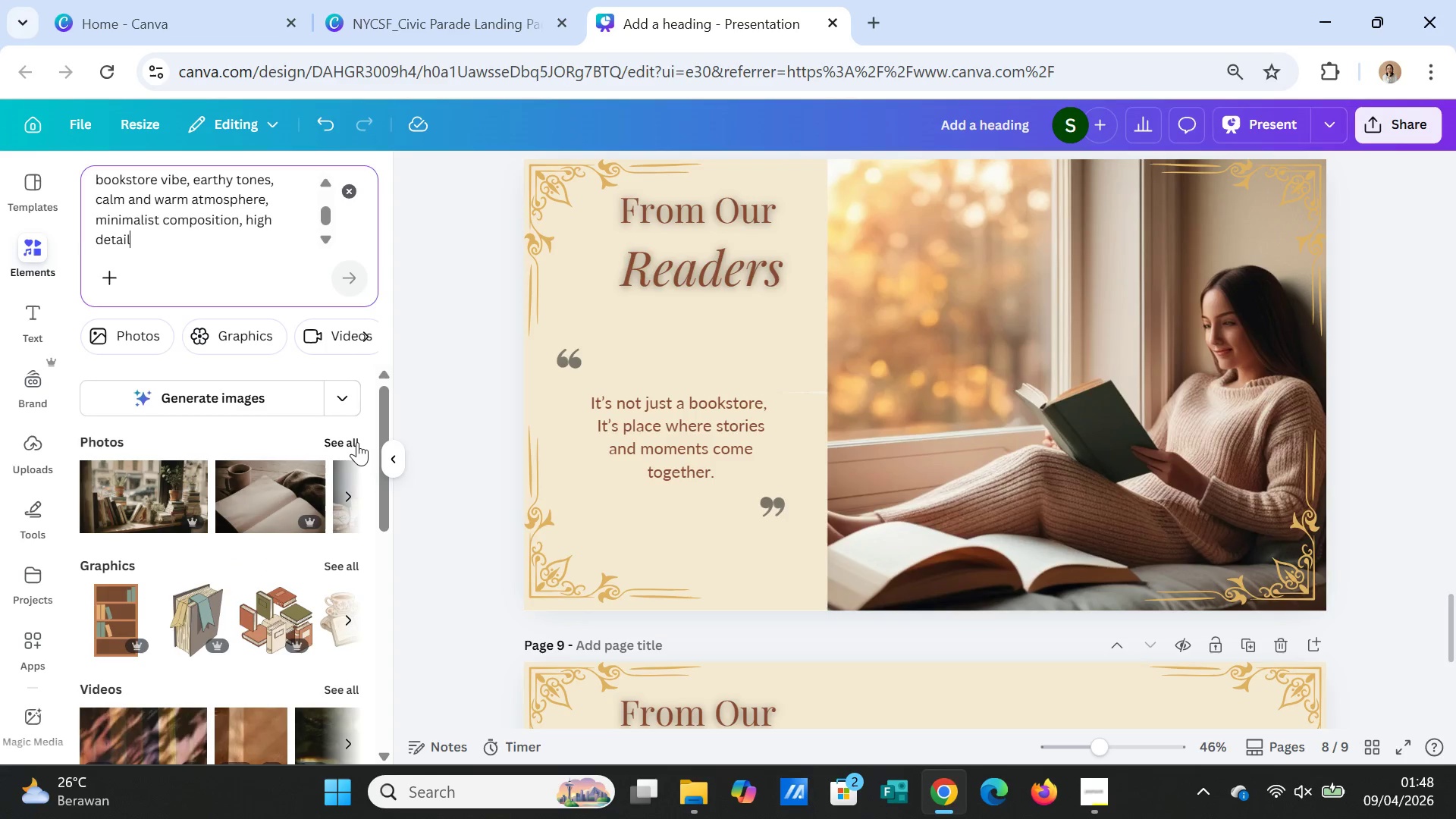 
left_click([357, 442])
 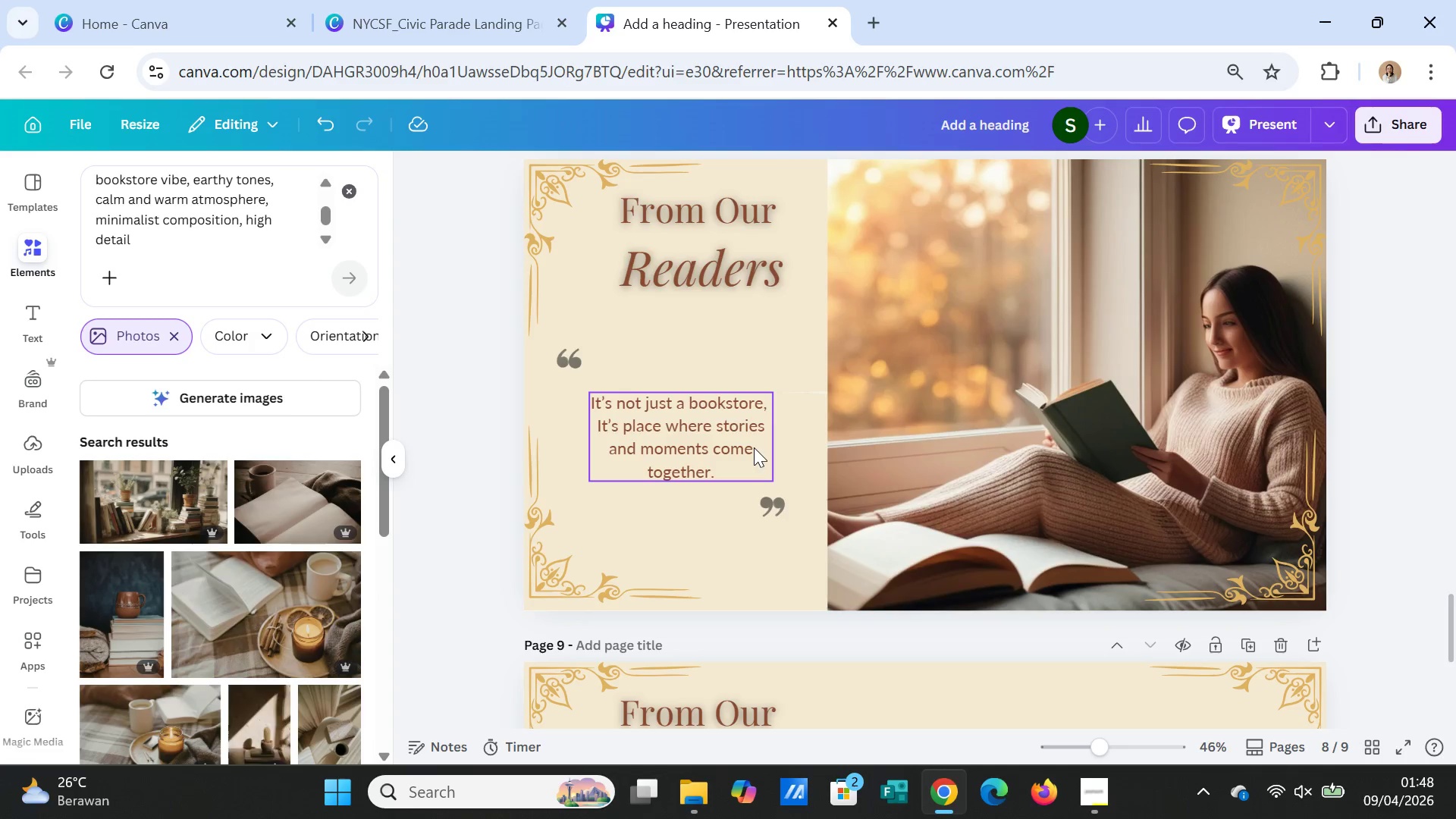 
scroll: coordinate [327, 623], scroll_direction: down, amount: 5.0
 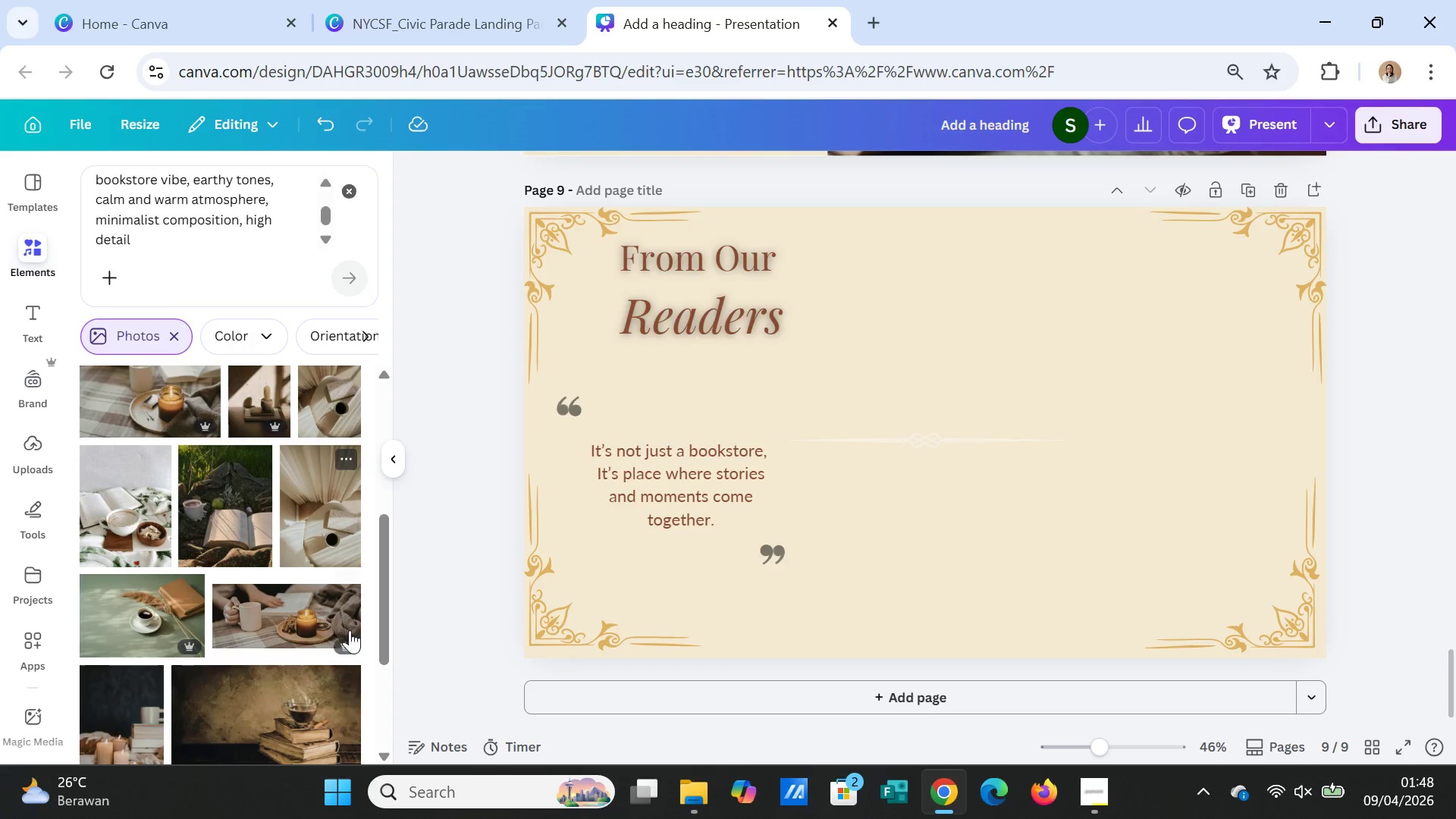 
mouse_move([325, 628])
 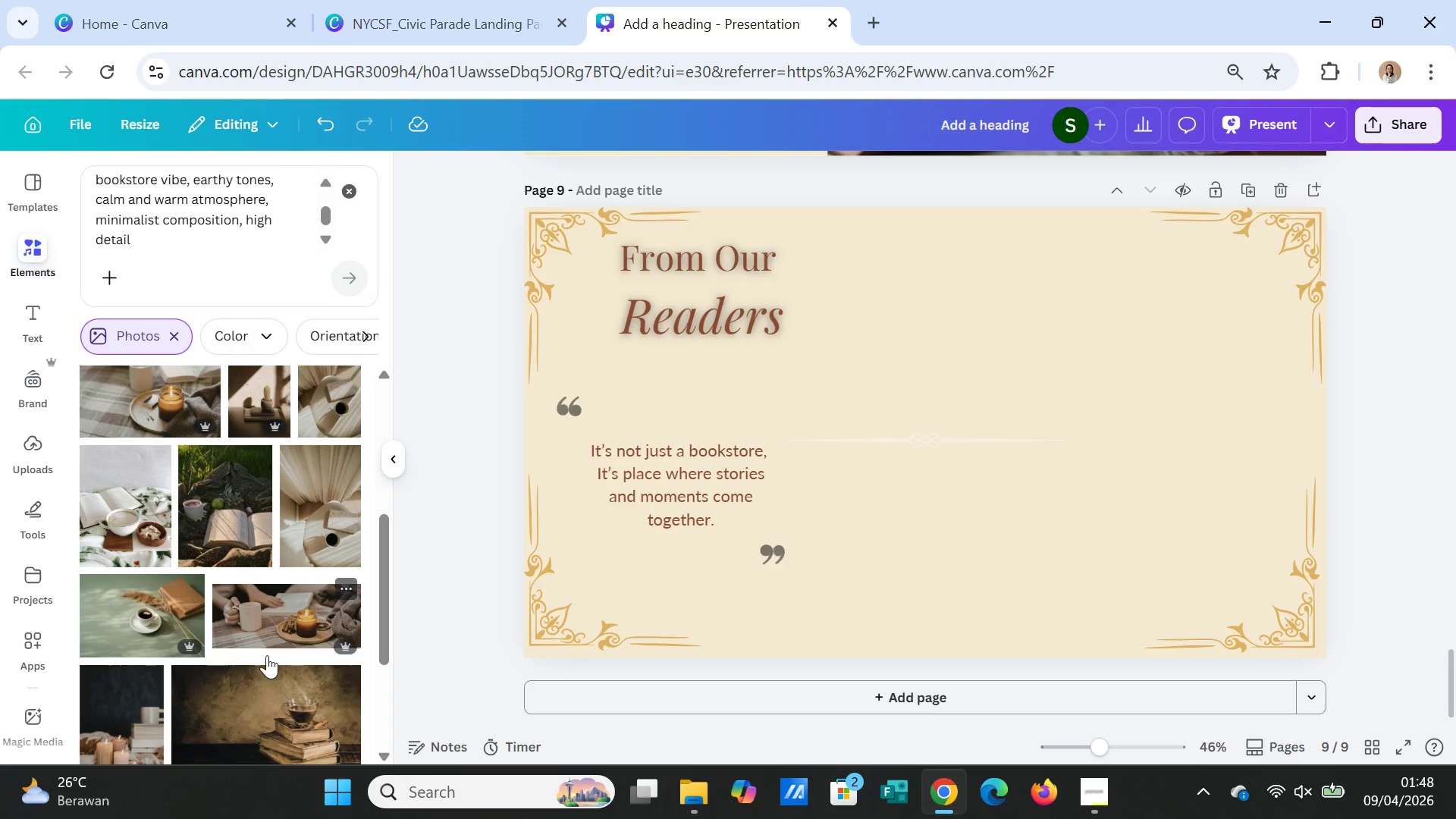 
left_click([247, 703])
 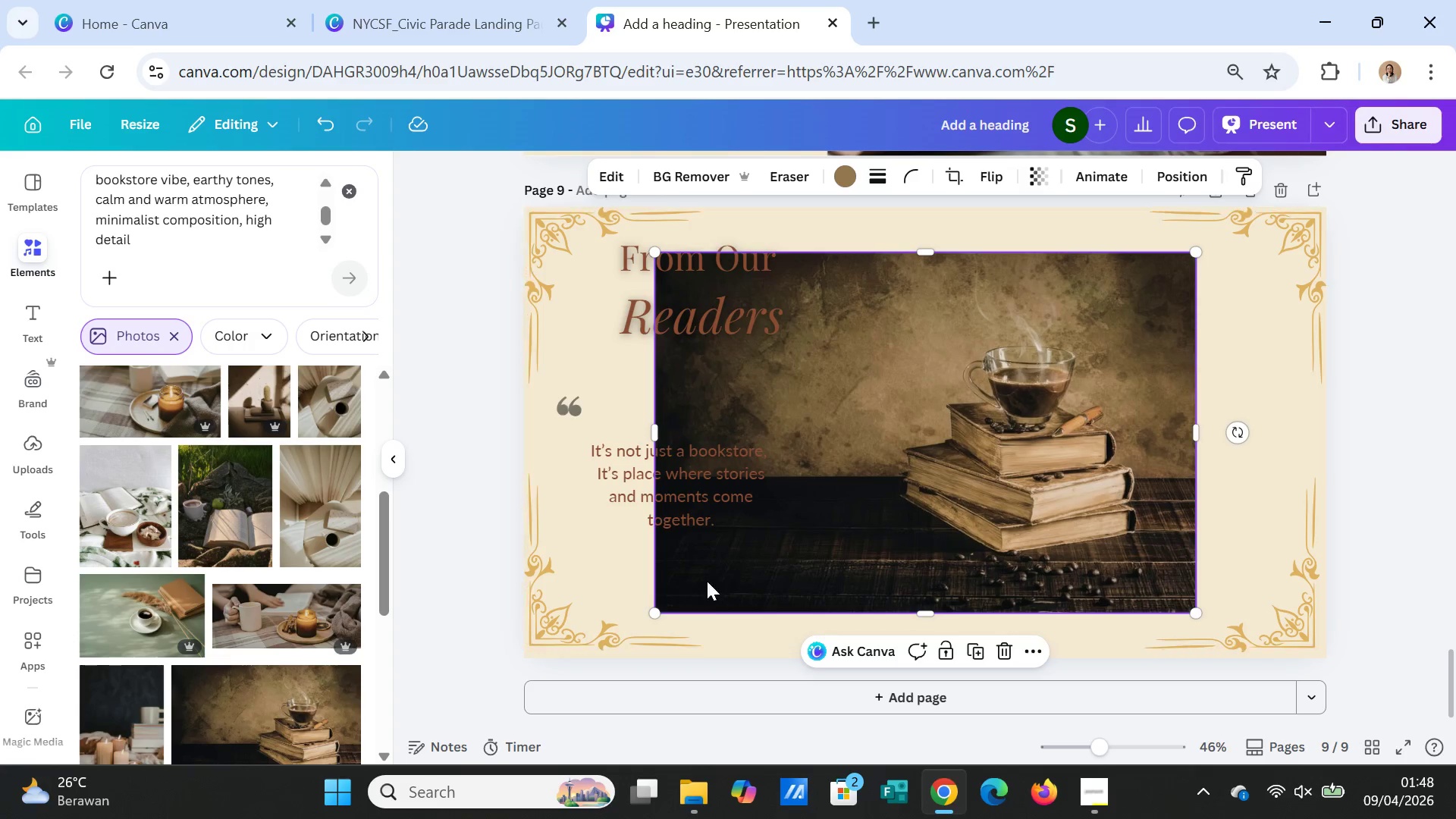 
key(Delete)
 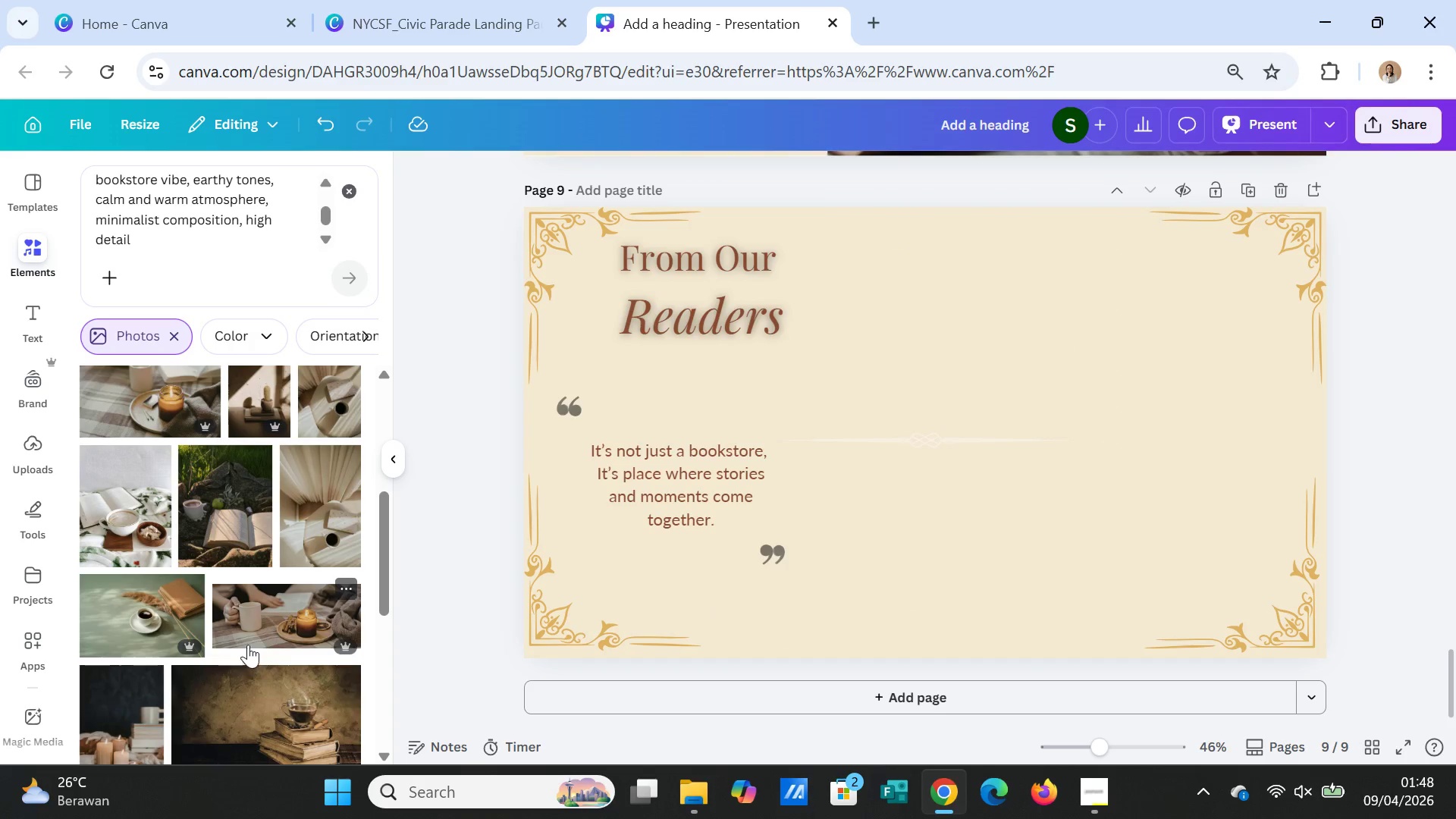 
scroll: coordinate [243, 637], scroll_direction: down, amount: 6.0
 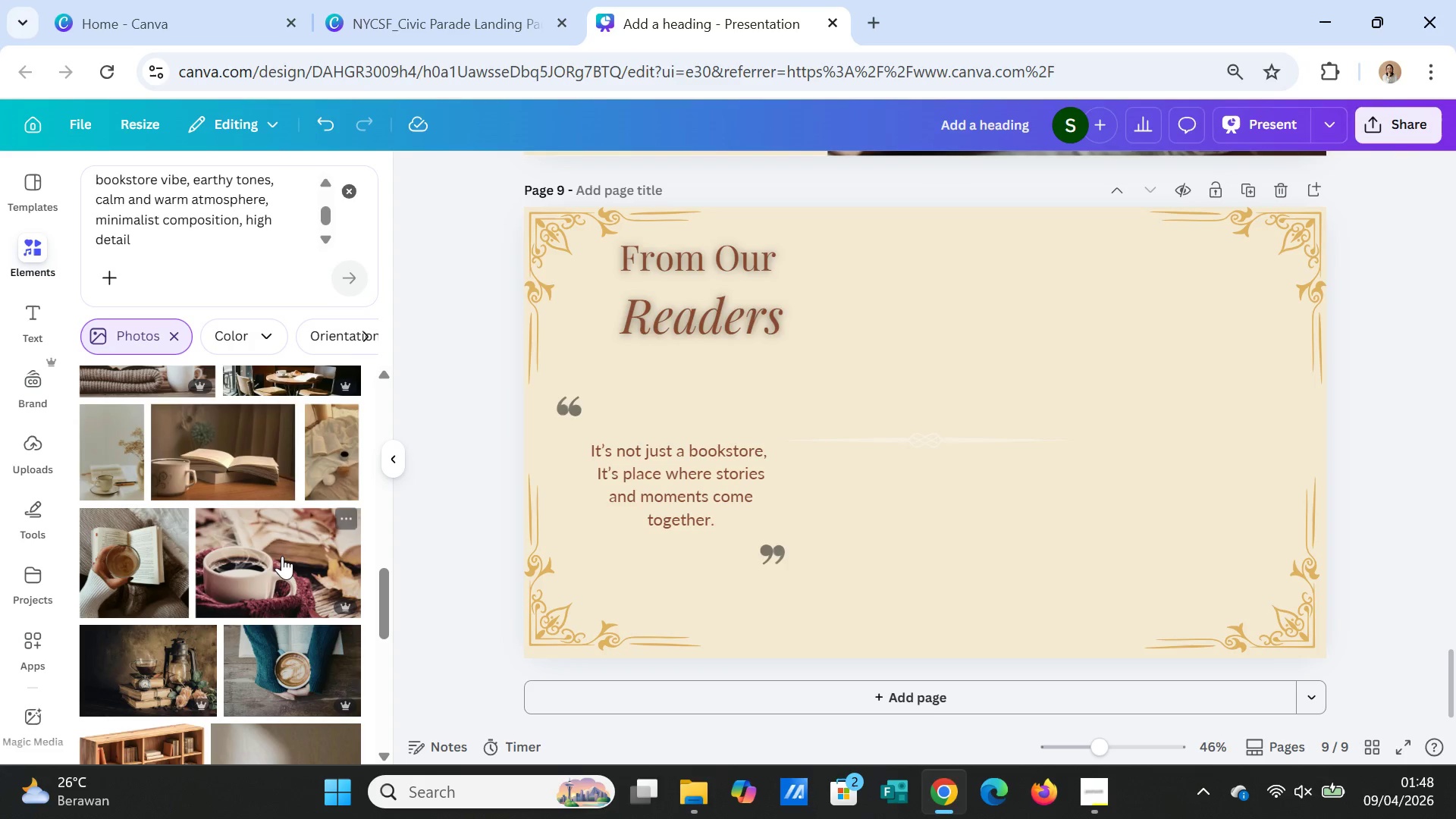 
left_click([282, 554])
 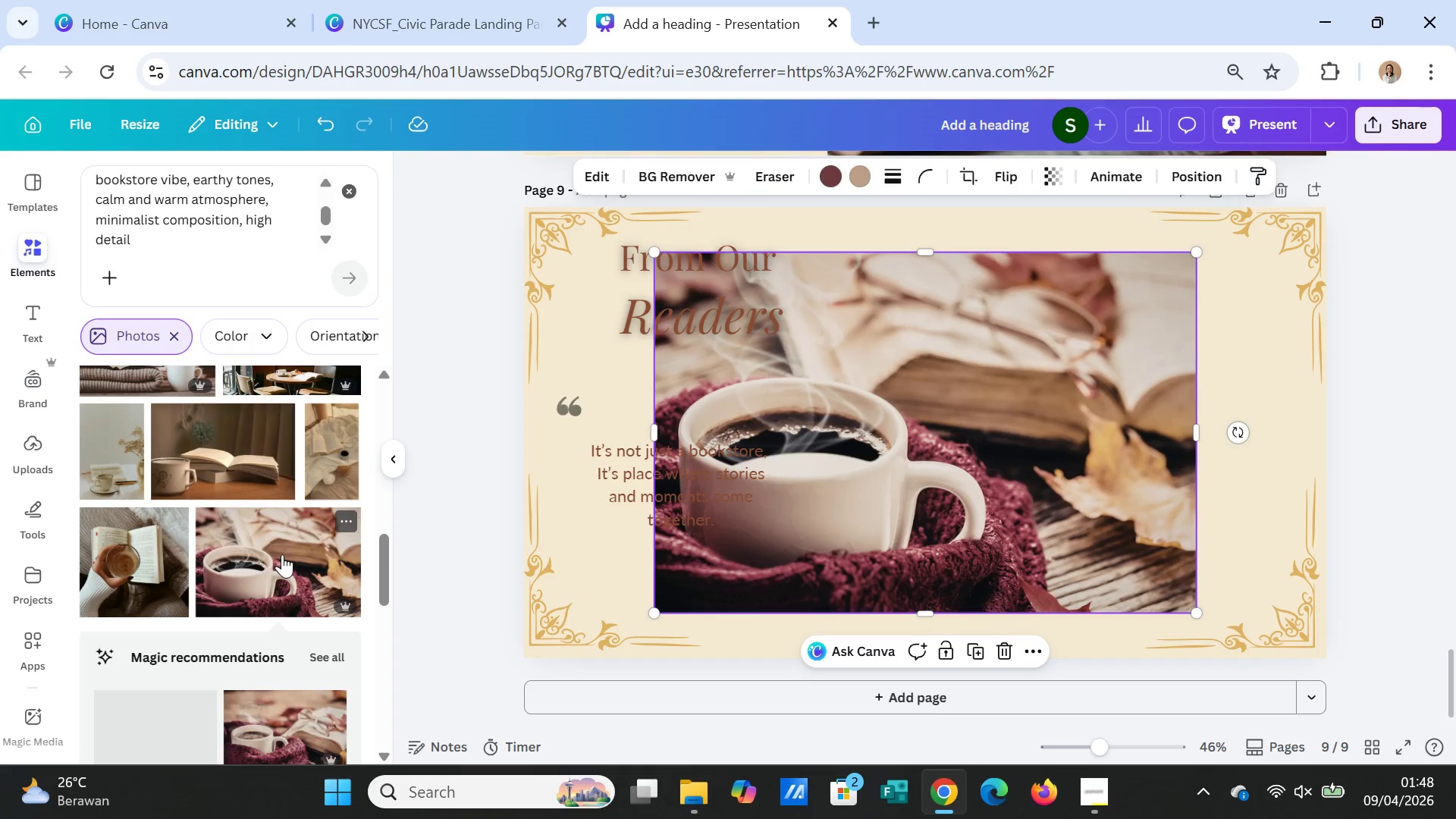 
key(Delete)
 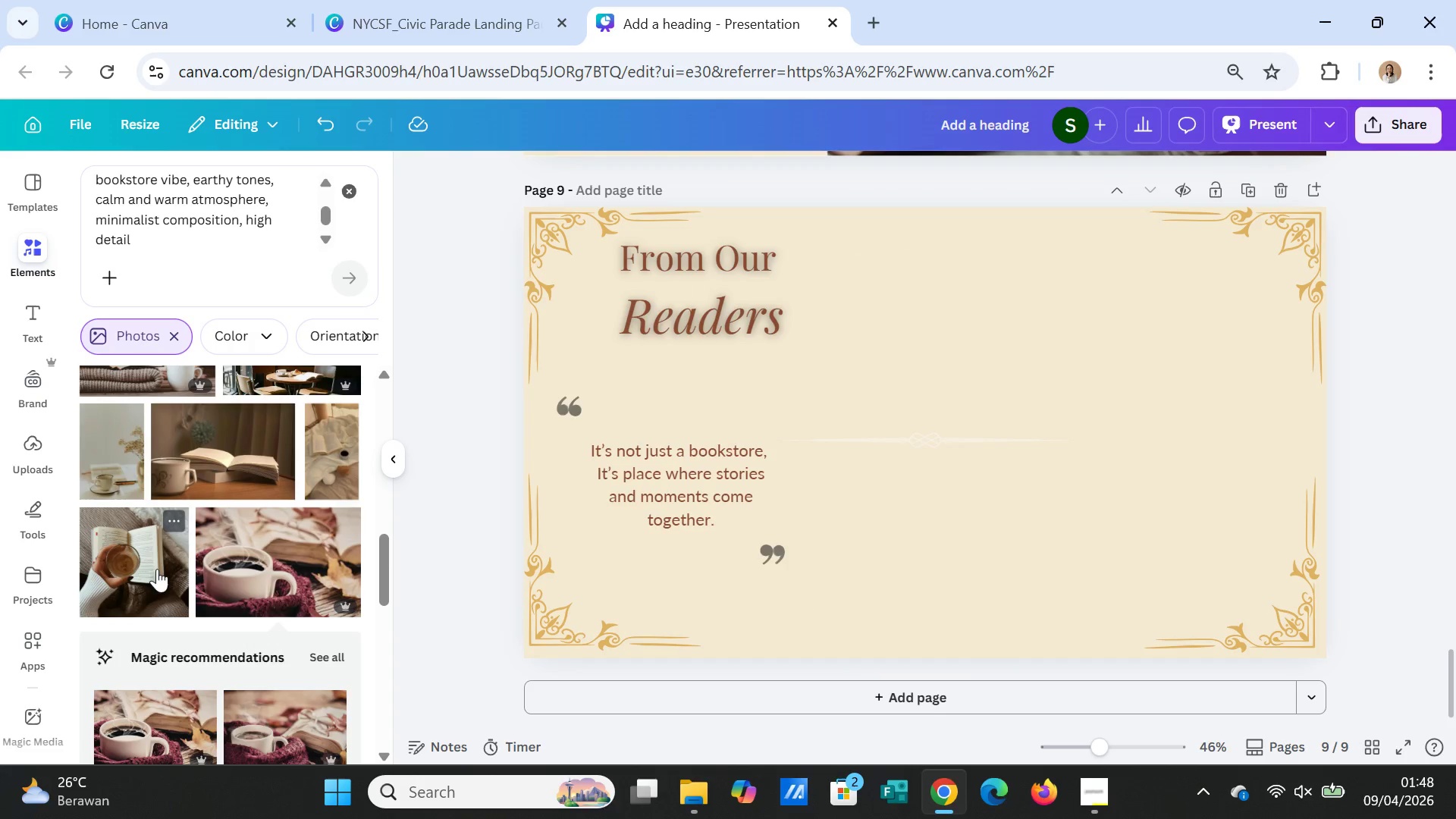 
left_click([150, 556])
 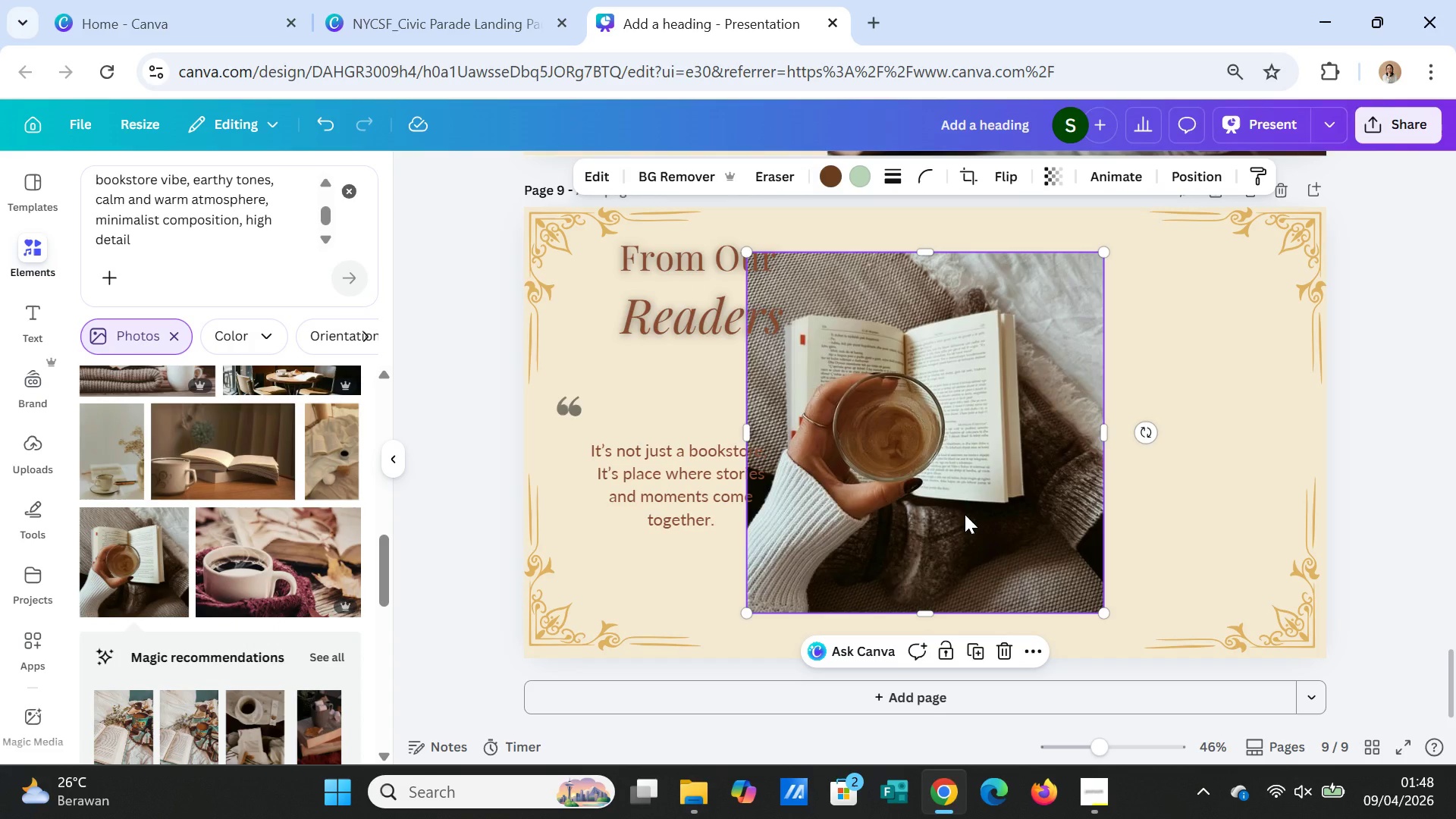 
scroll: coordinate [152, 600], scroll_direction: down, amount: 1.0
 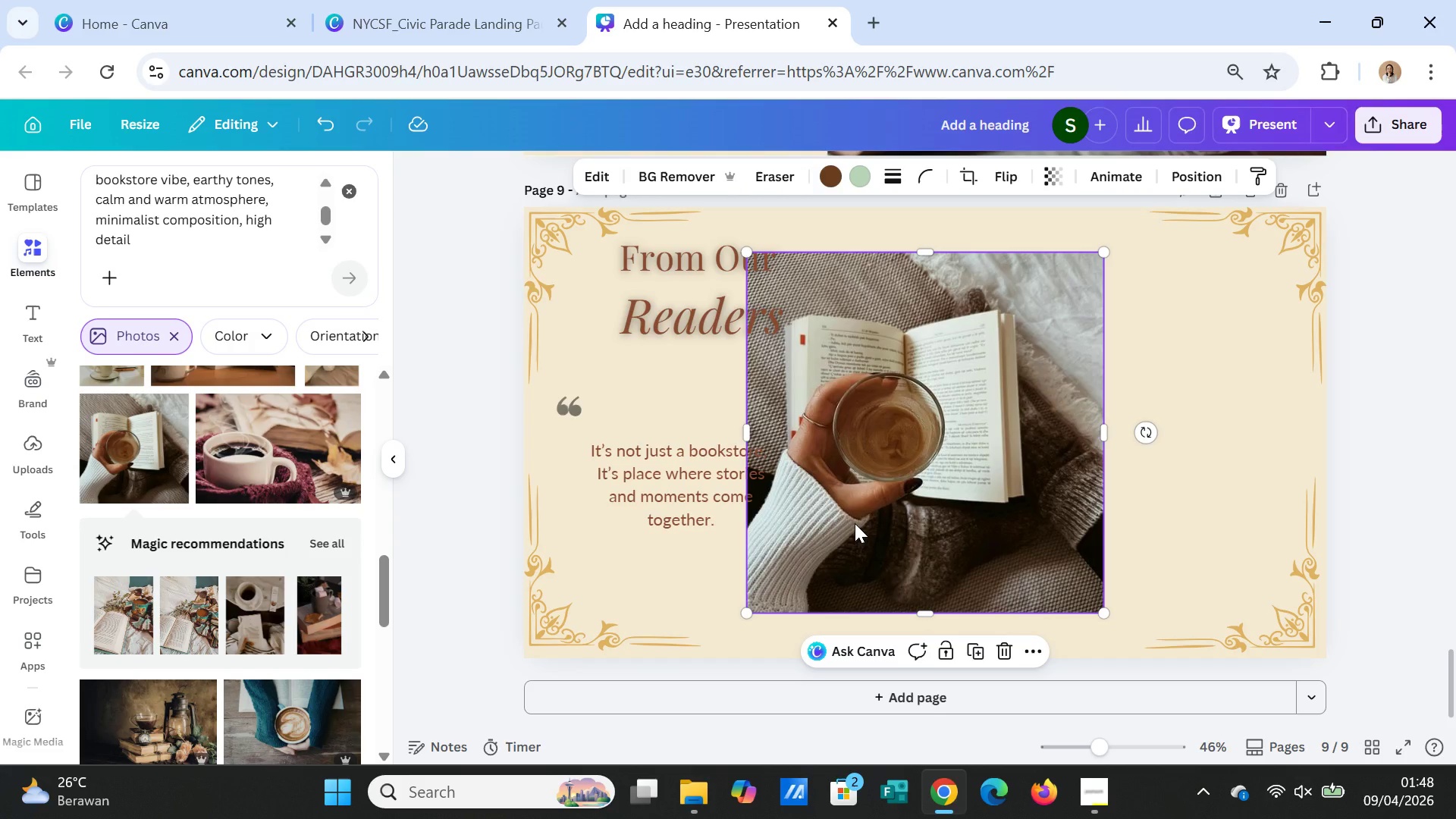 
left_click([855, 523])
 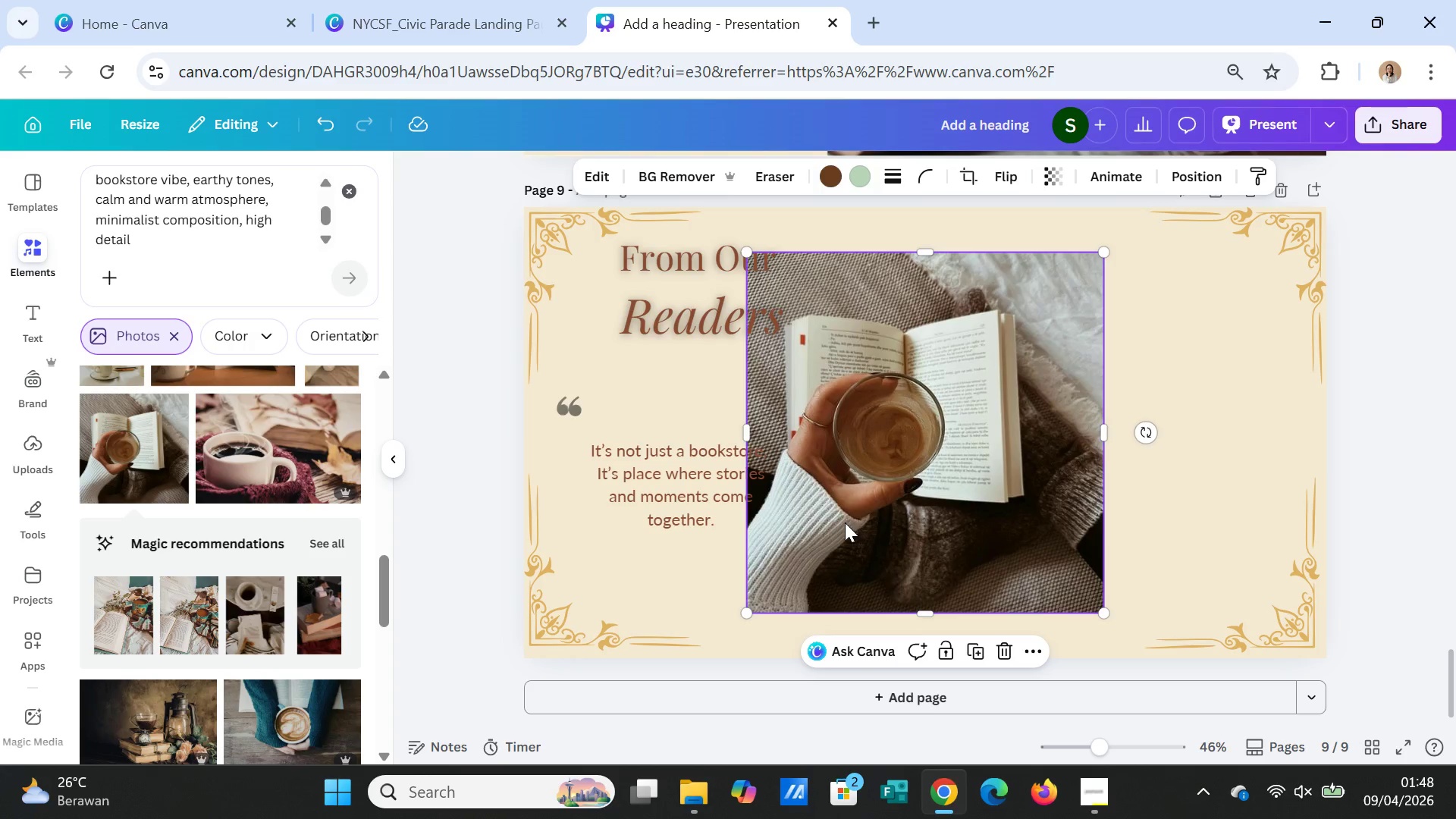 
key(Delete)
 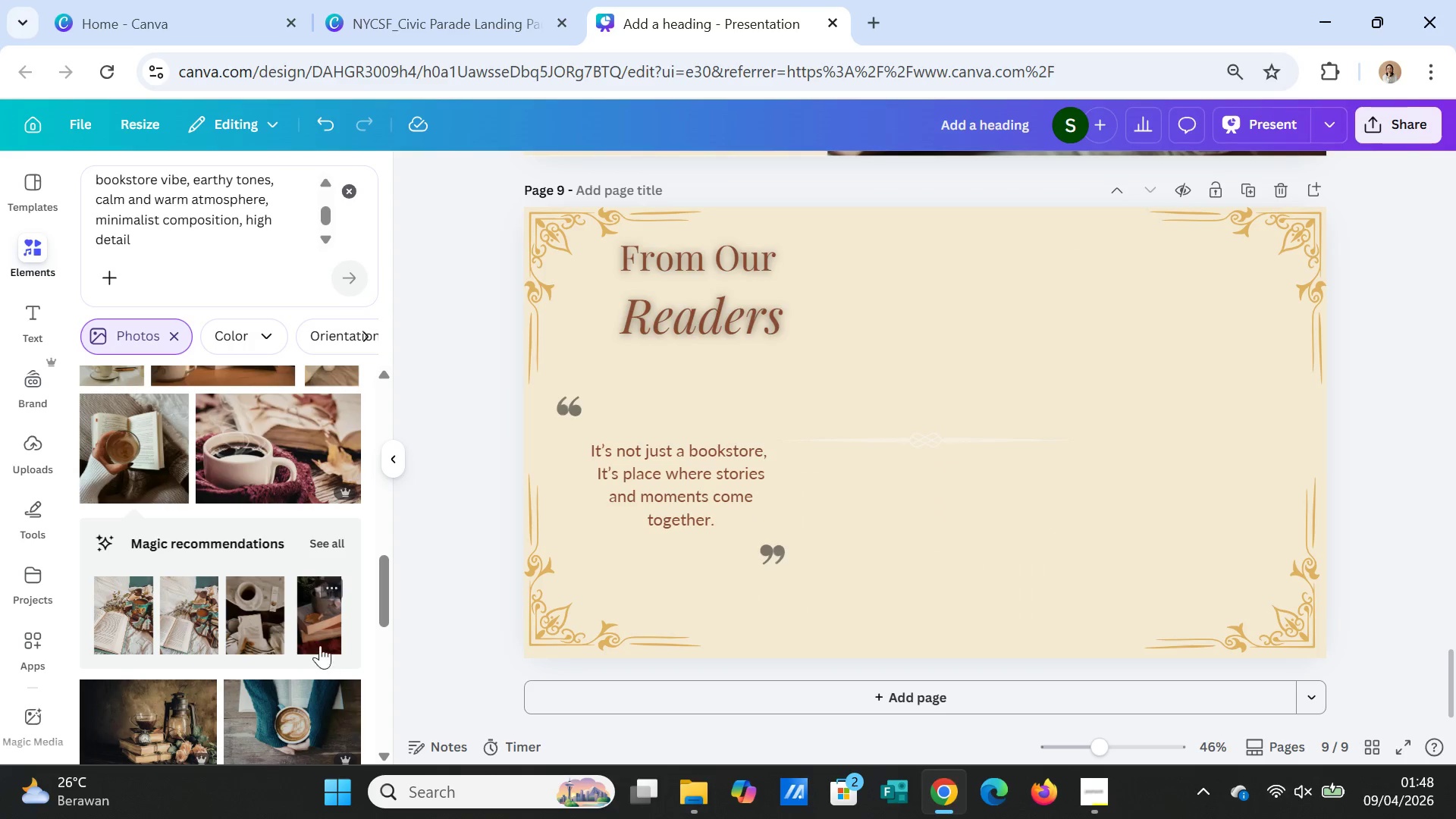 
left_click([322, 627])
 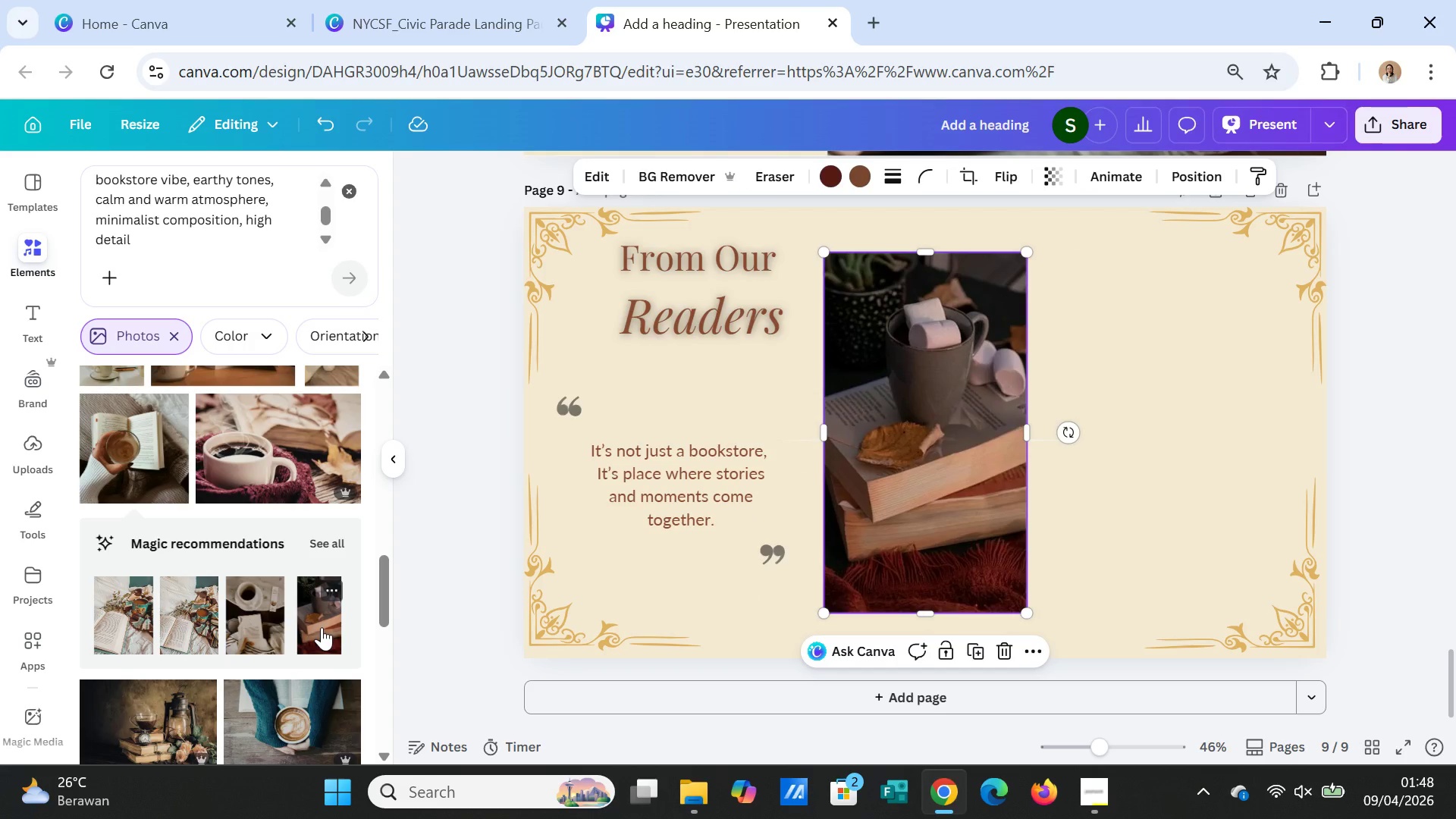 
key(Delete)
 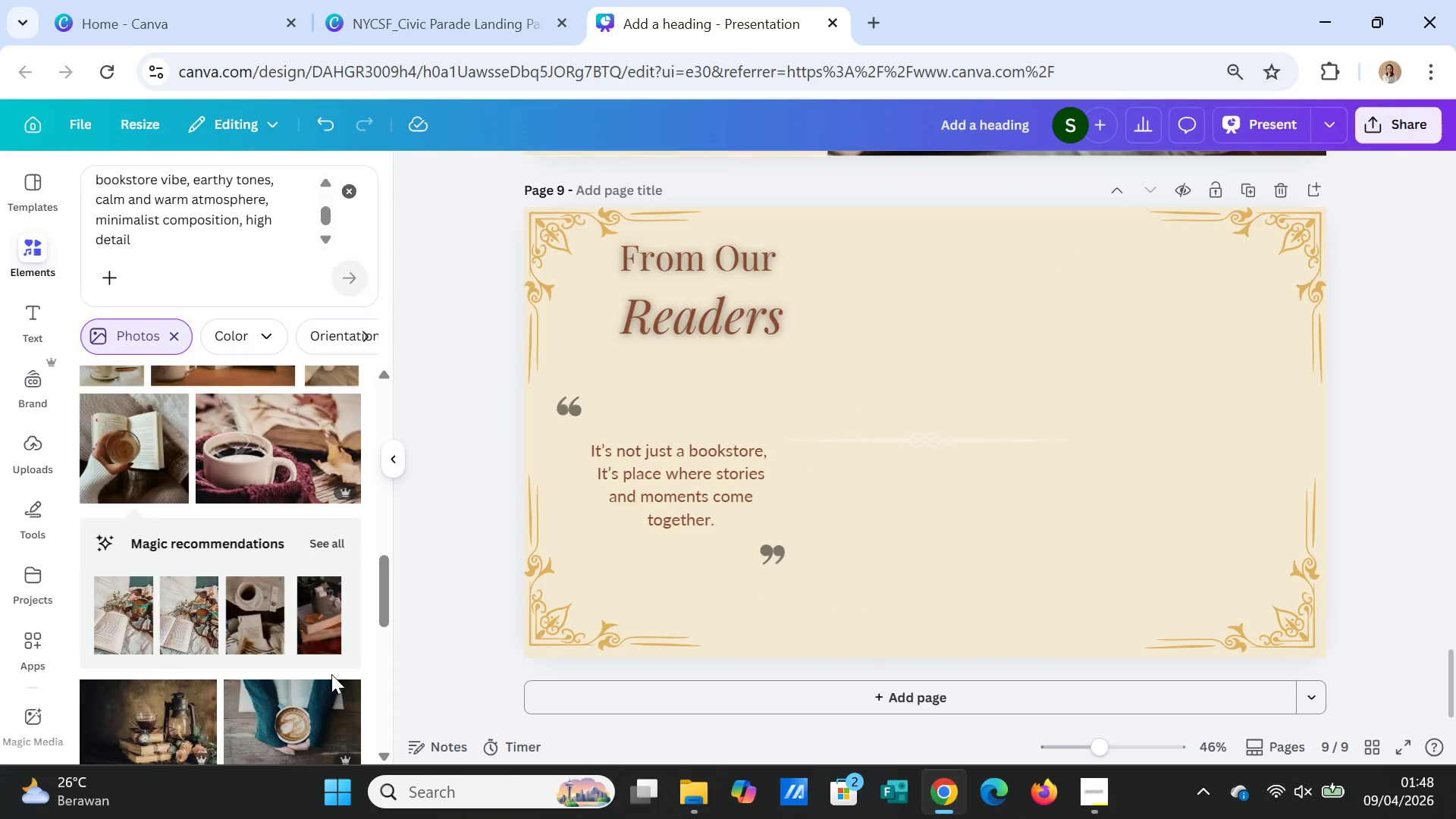 
scroll: coordinate [331, 673], scroll_direction: down, amount: 6.0
 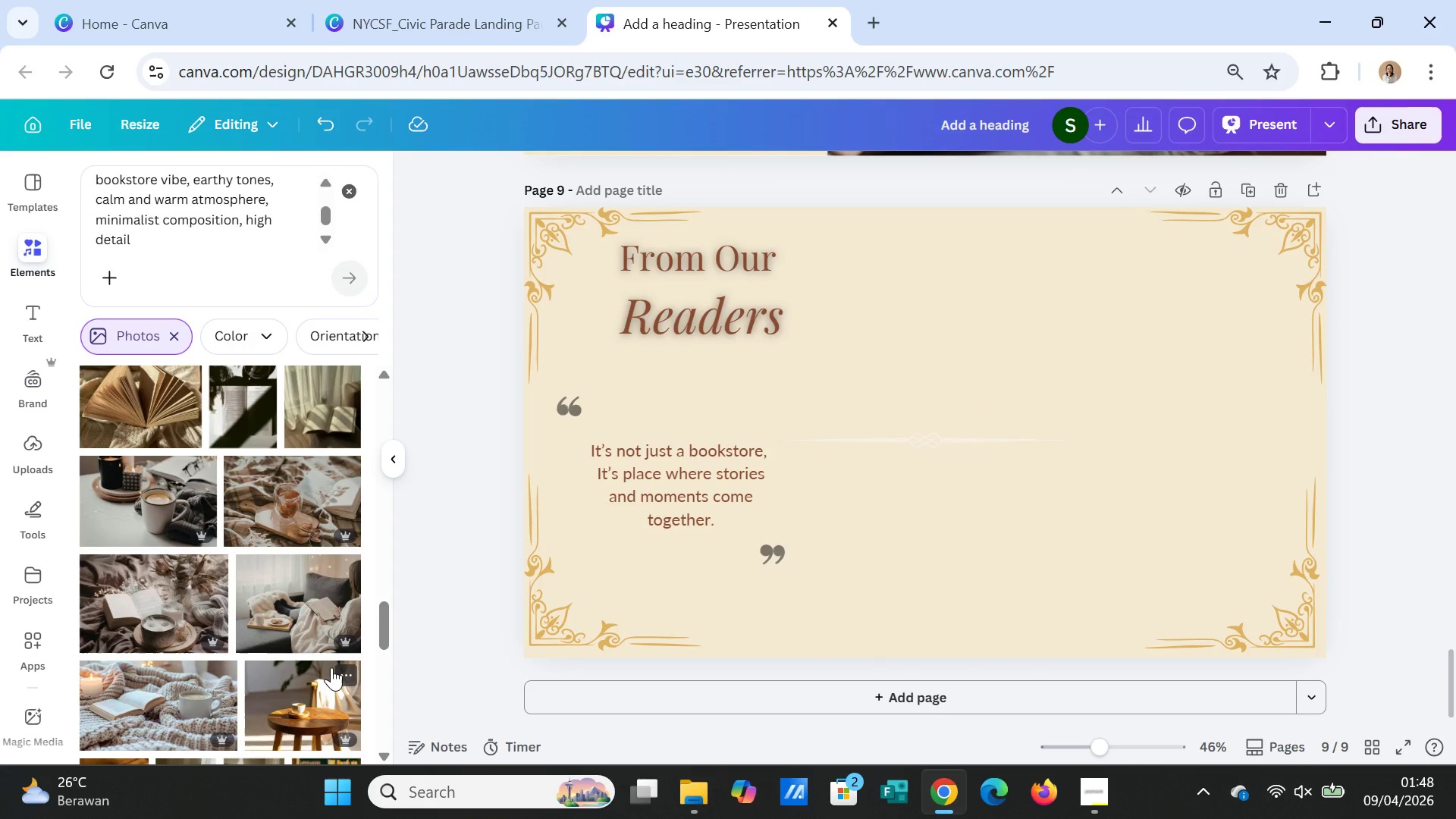 
scroll: coordinate [331, 665], scroll_direction: up, amount: 3.0
 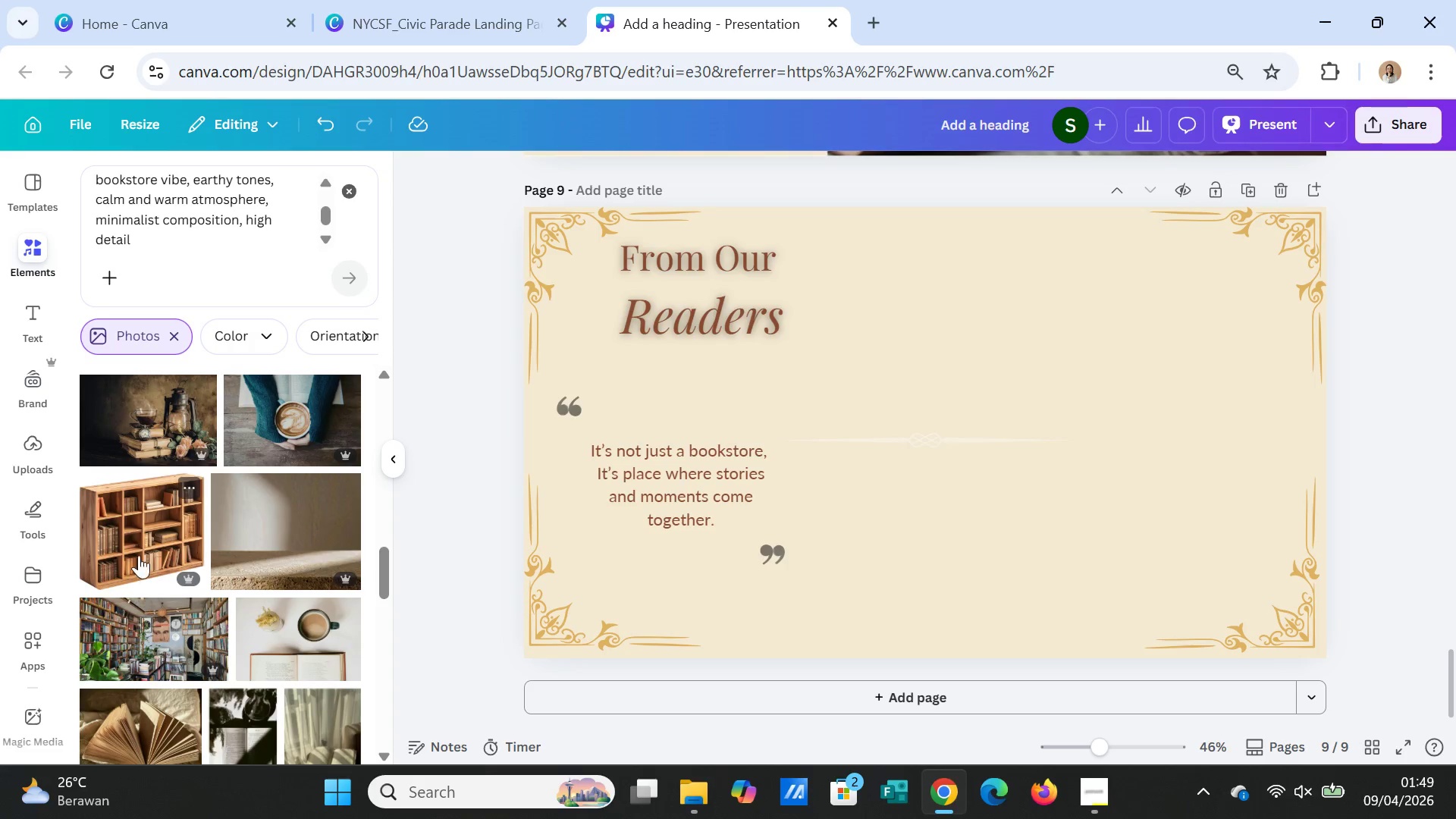 
left_click([146, 524])
 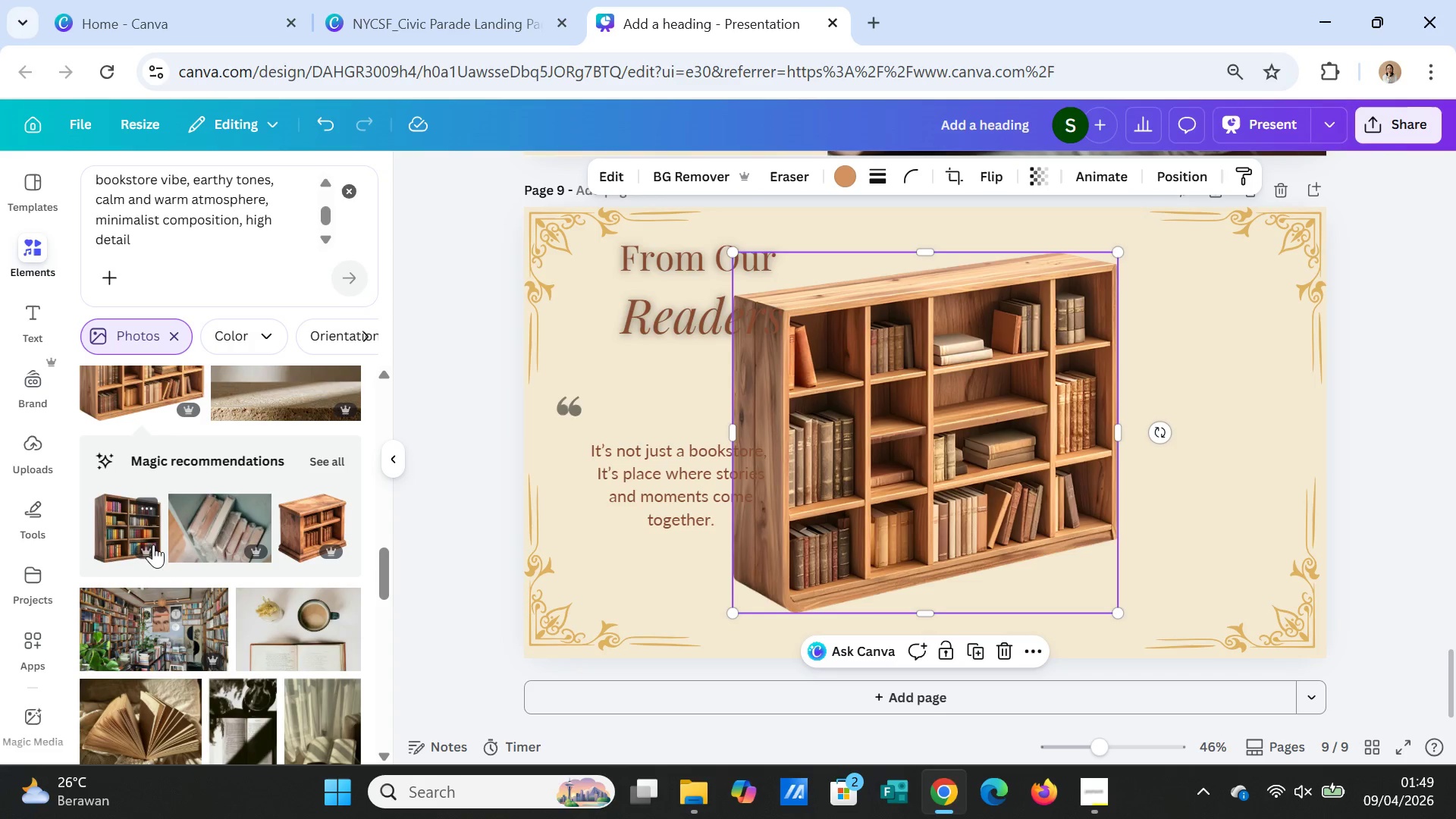 
key(Delete)
 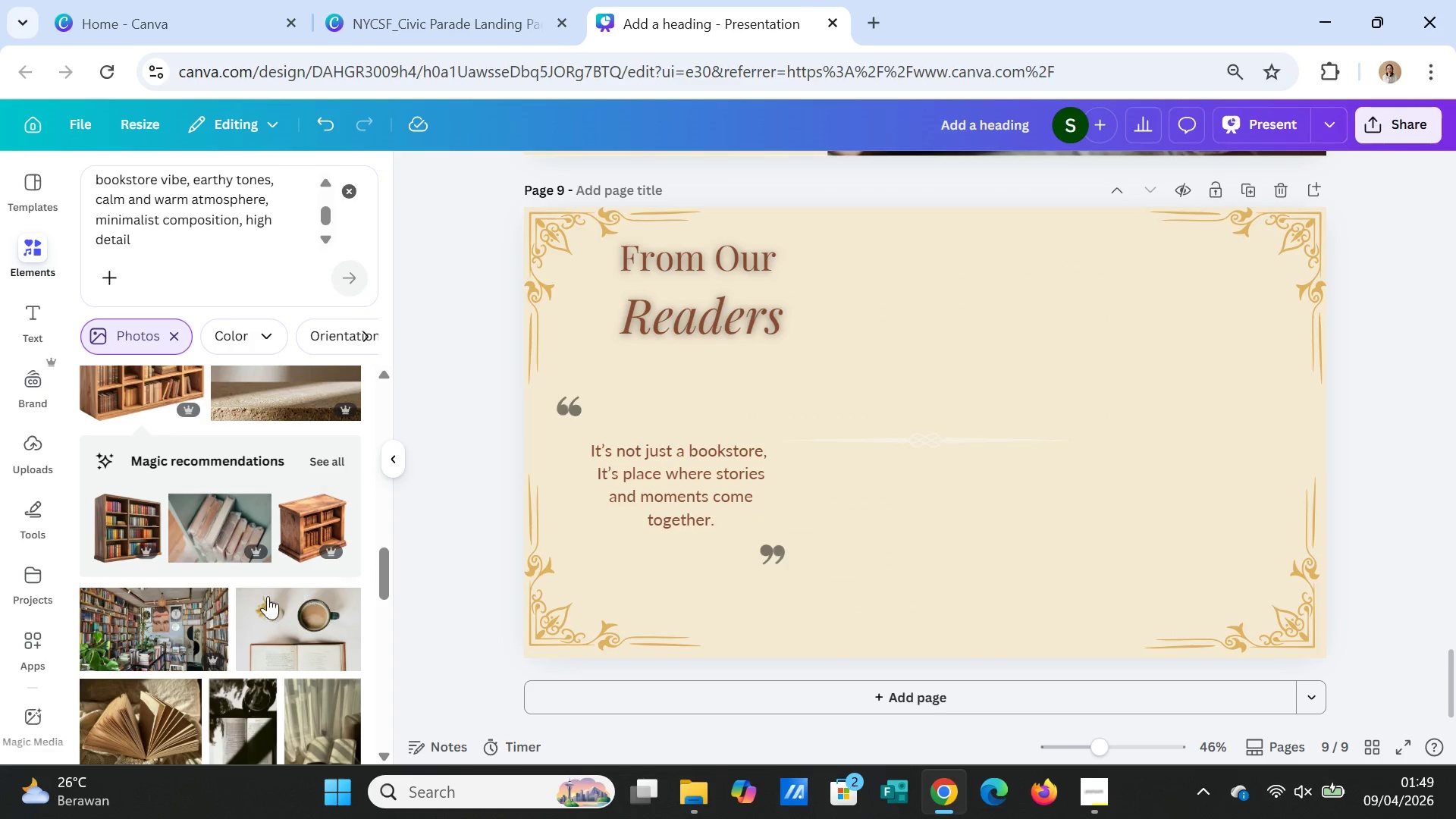 
scroll: coordinate [297, 529], scroll_direction: down, amount: 7.0
 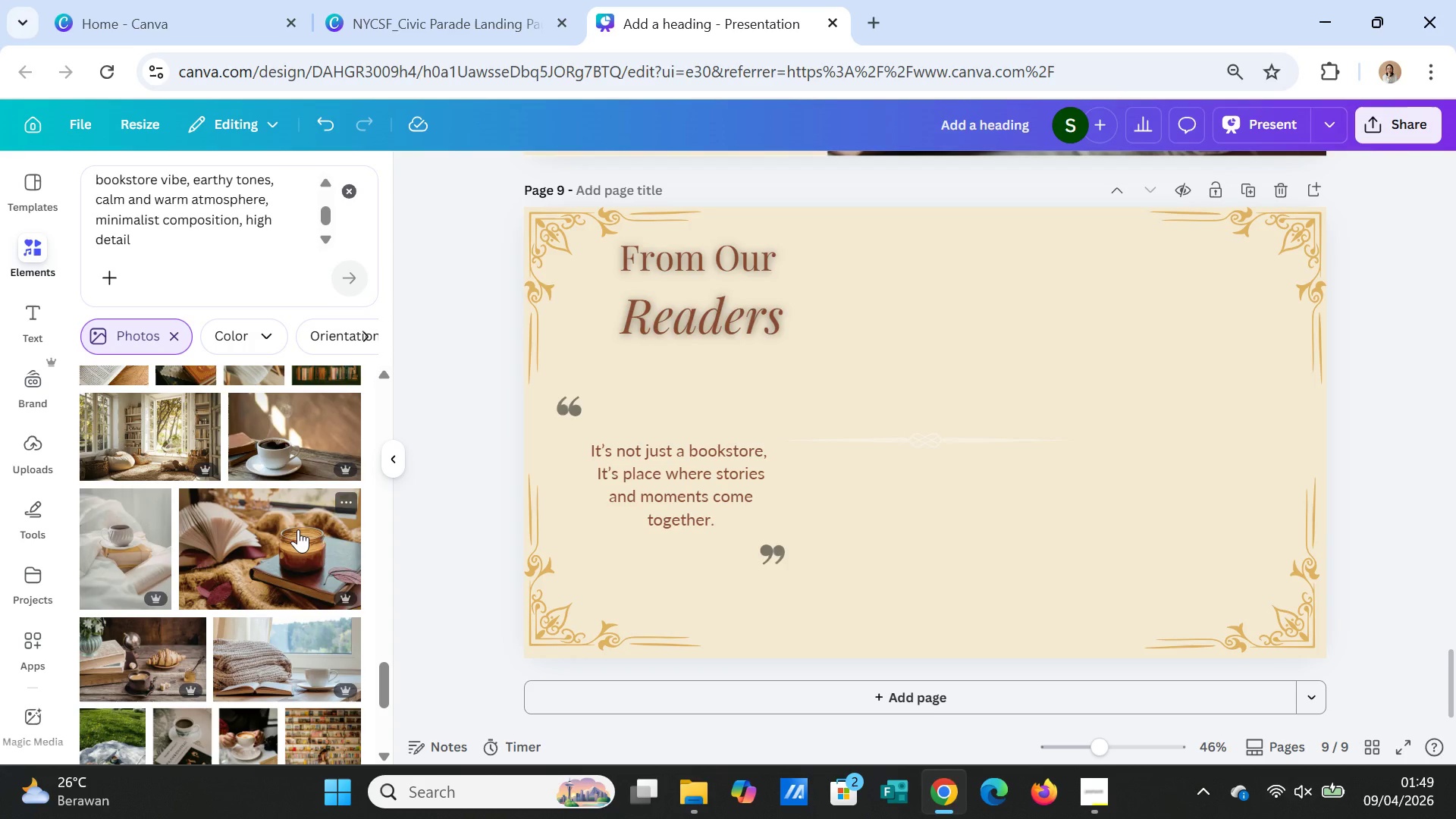 
left_click([298, 529])
 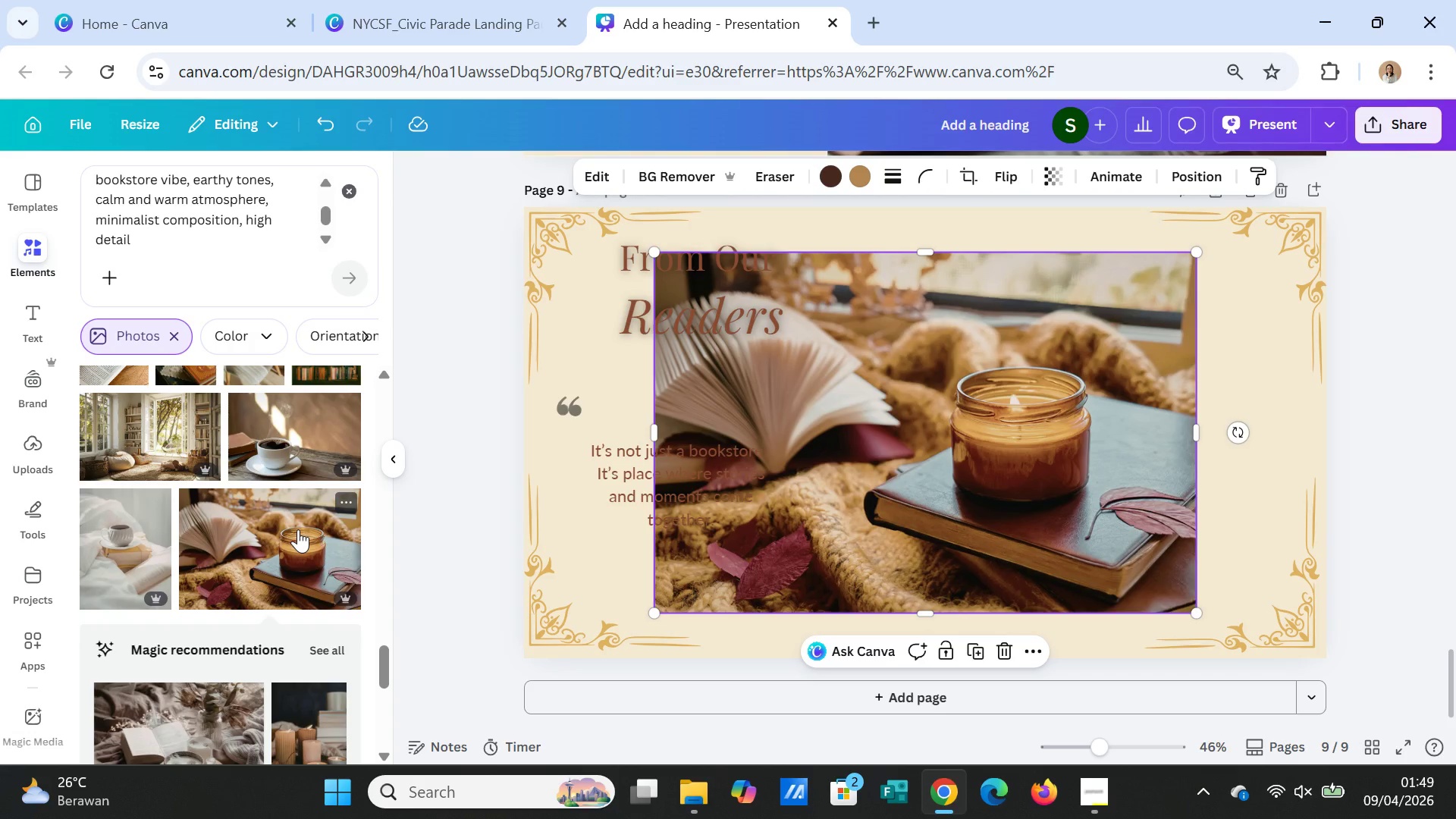 
scroll: coordinate [246, 644], scroll_direction: down, amount: 2.0
 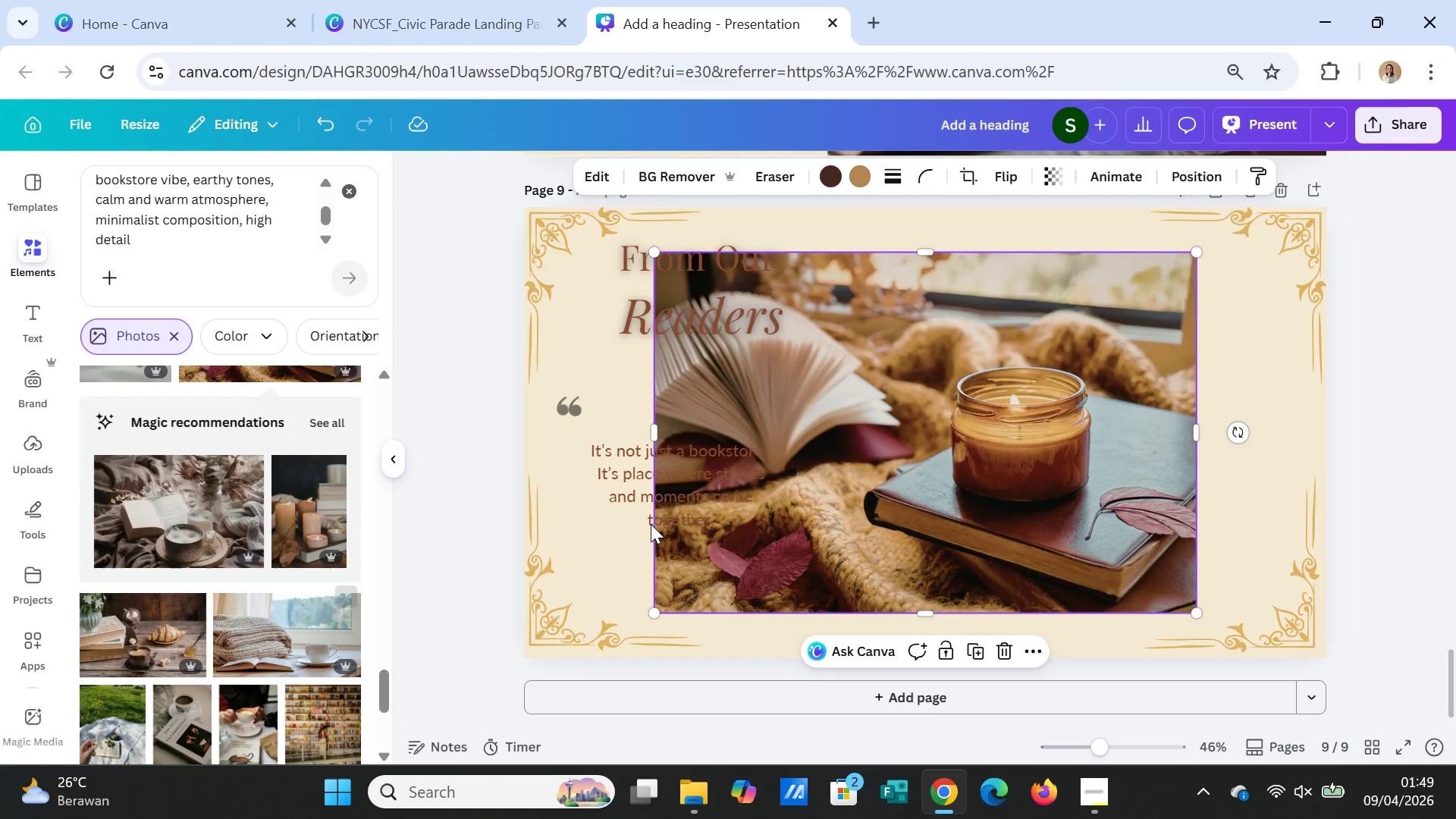 
key(Delete)
 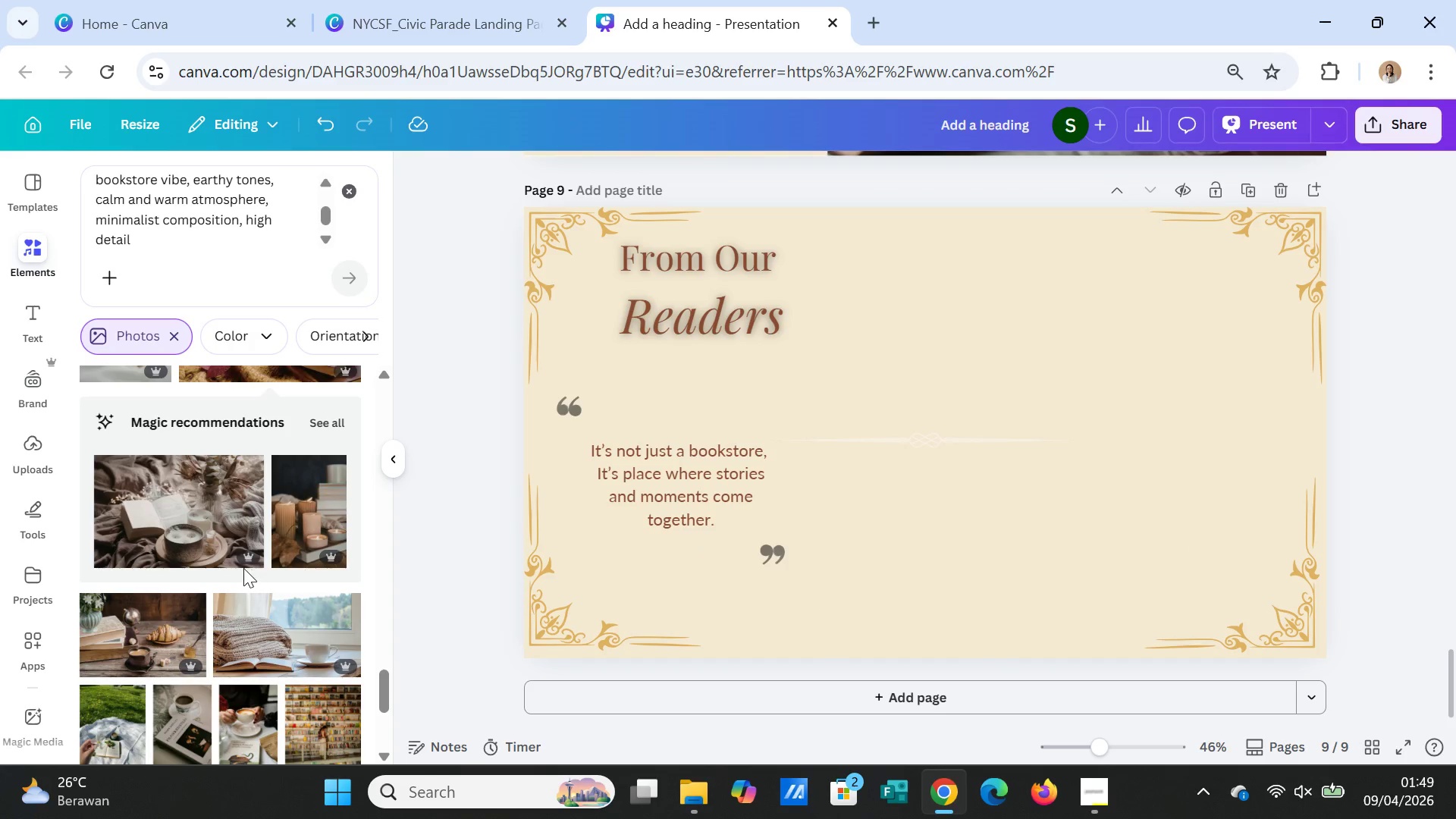 
scroll: coordinate [209, 591], scroll_direction: down, amount: 2.0
 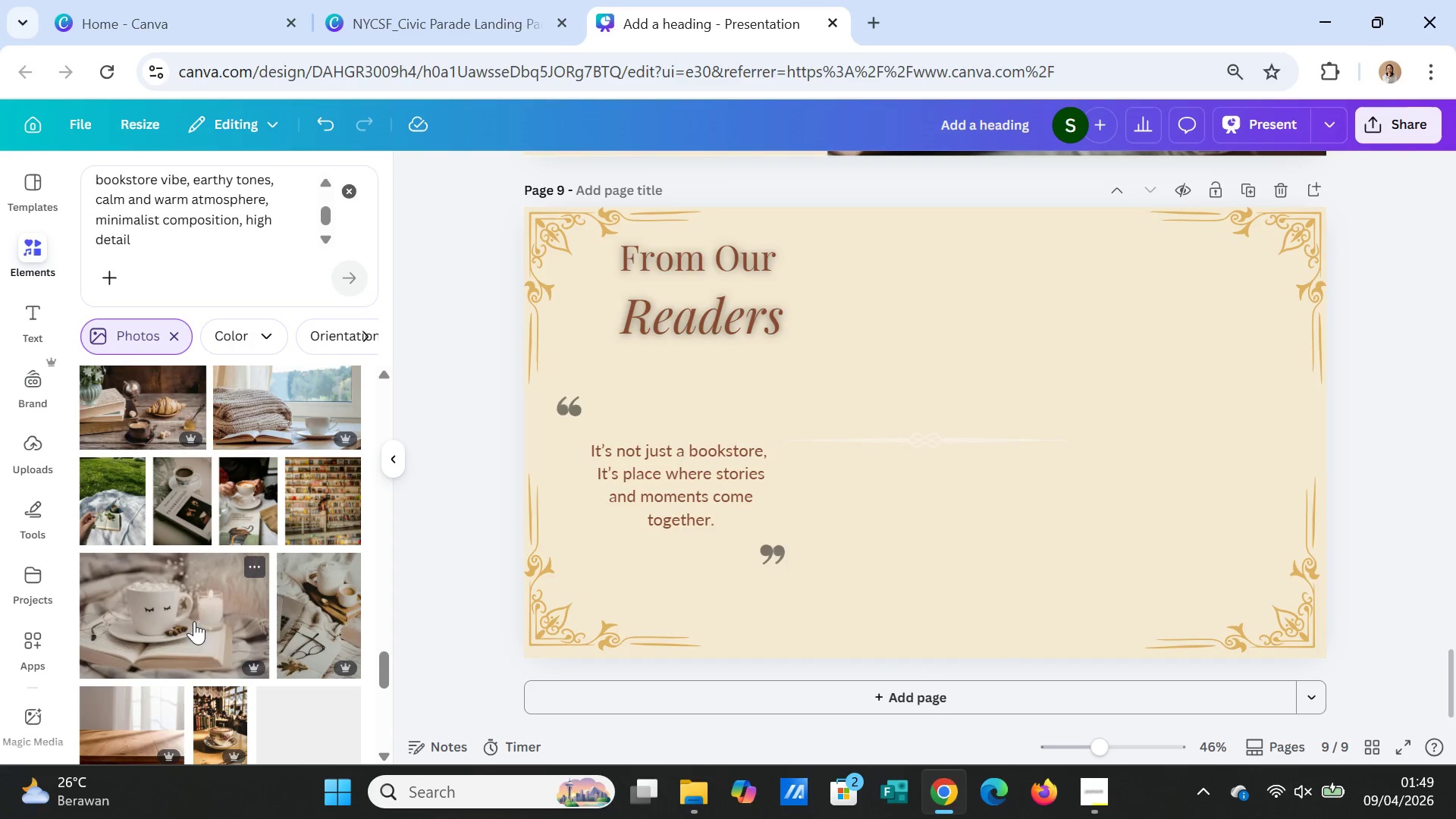 
left_click([193, 621])
 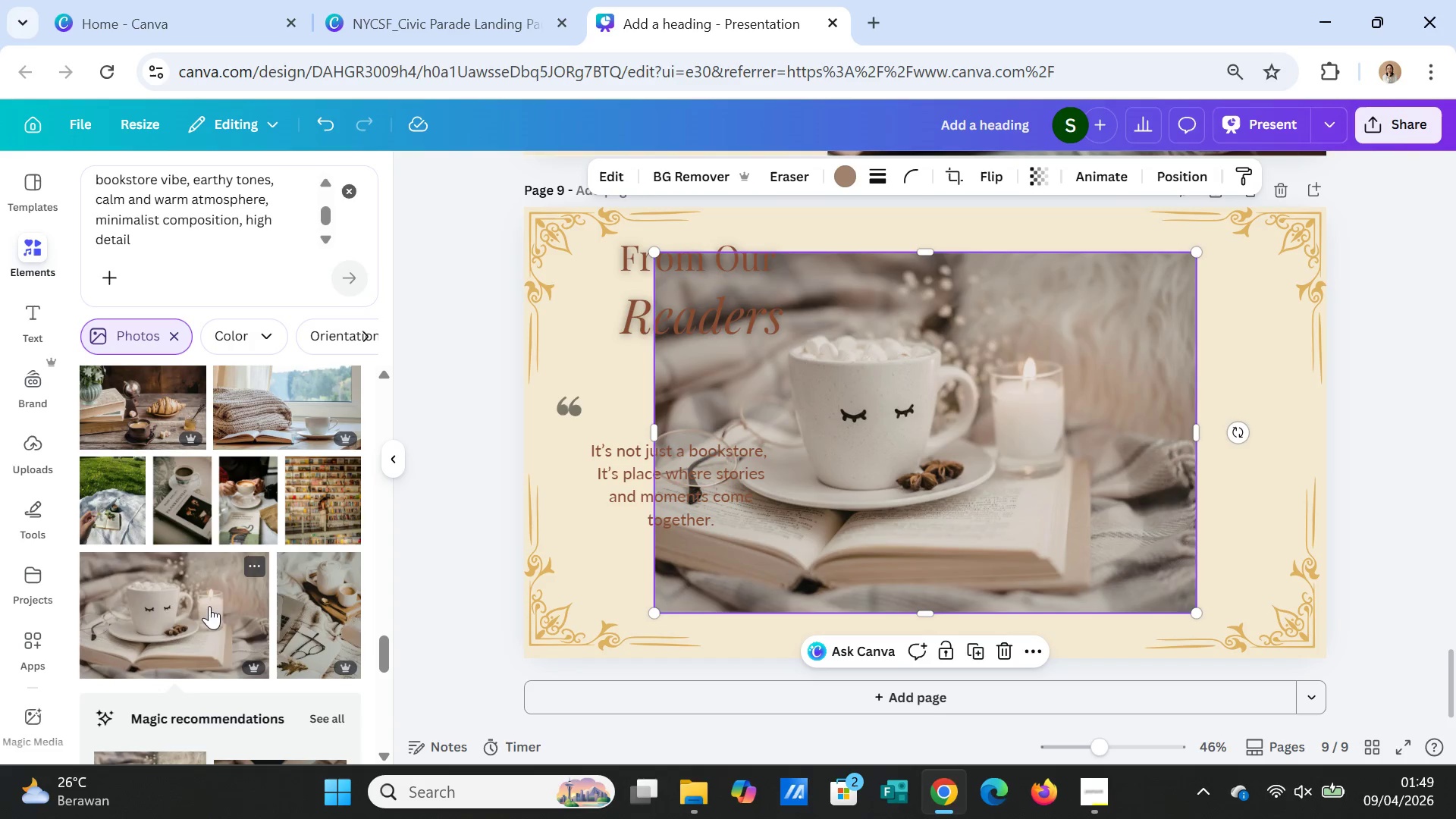 
key(Delete)
 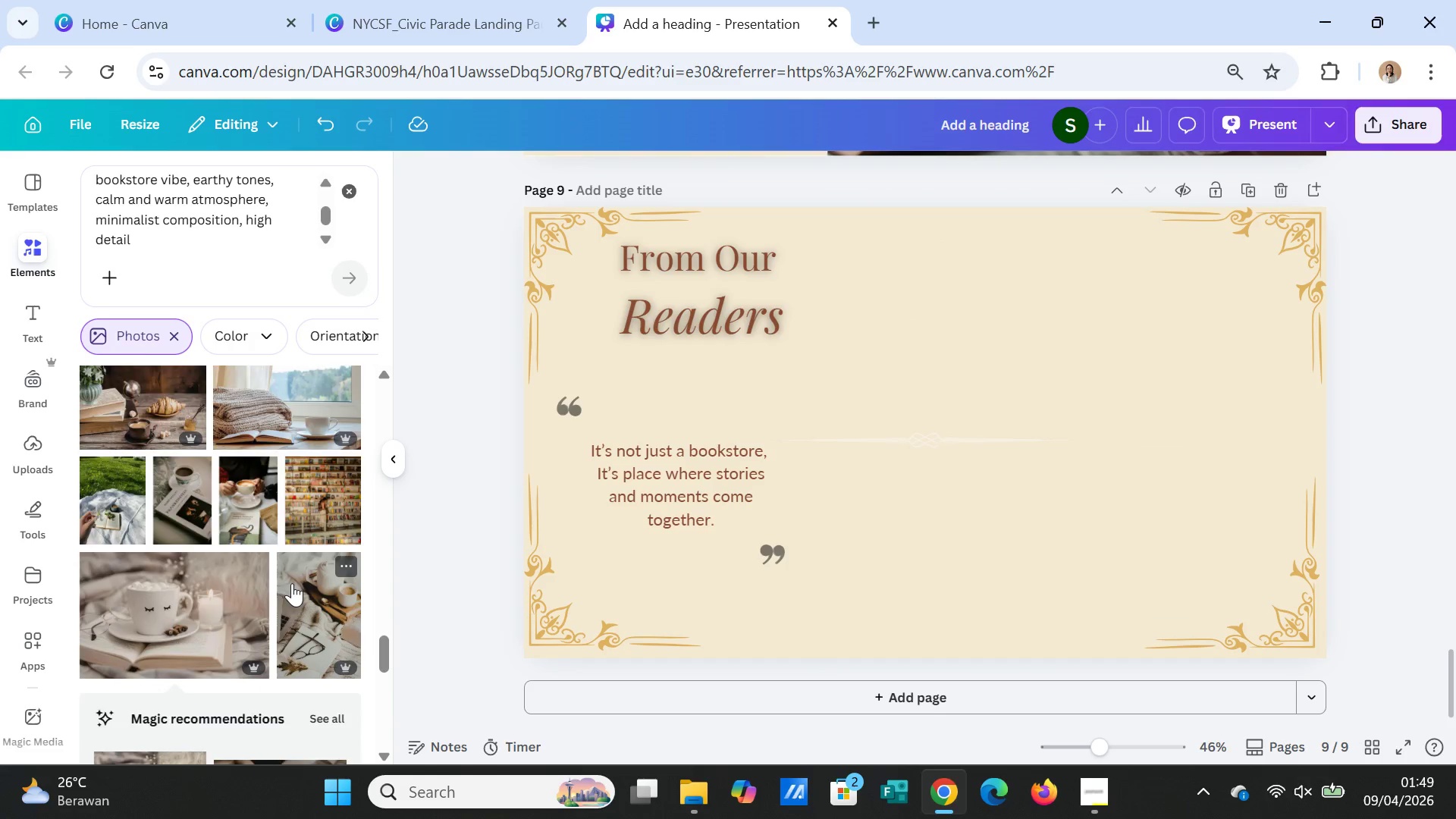 
scroll: coordinate [292, 583], scroll_direction: down, amount: 2.0
 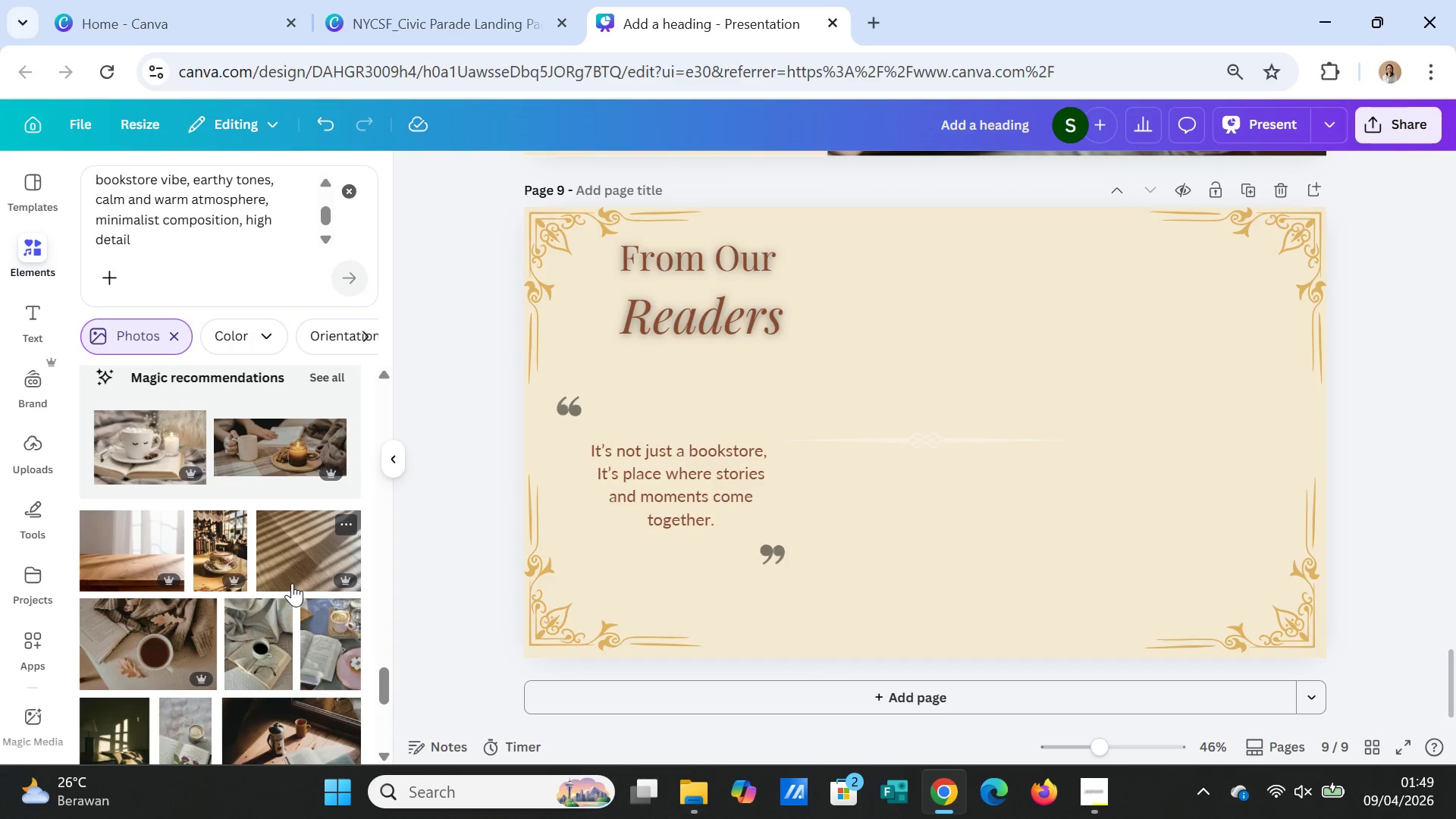 
left_click([180, 638])
 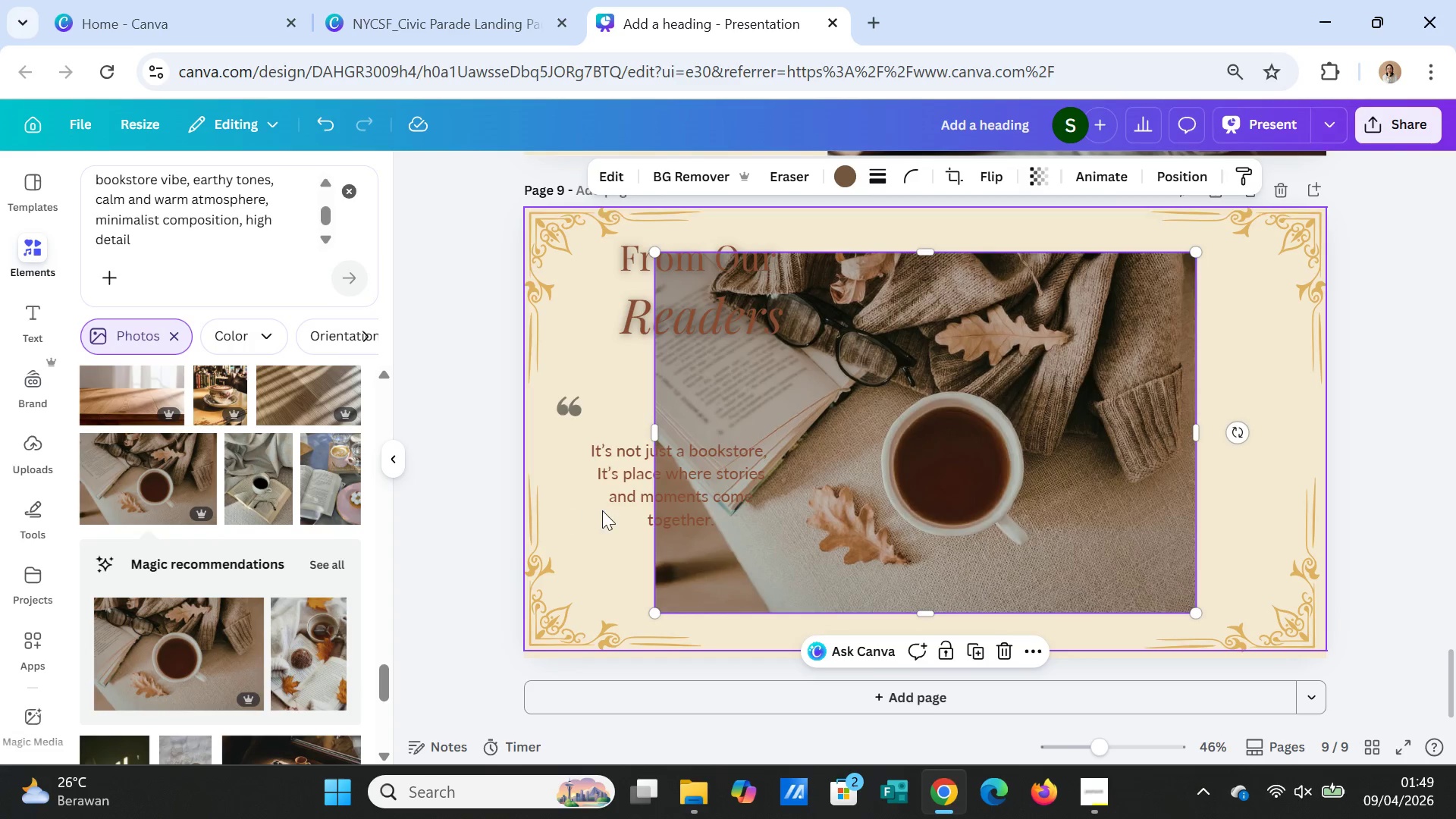 
wait(34.55)
 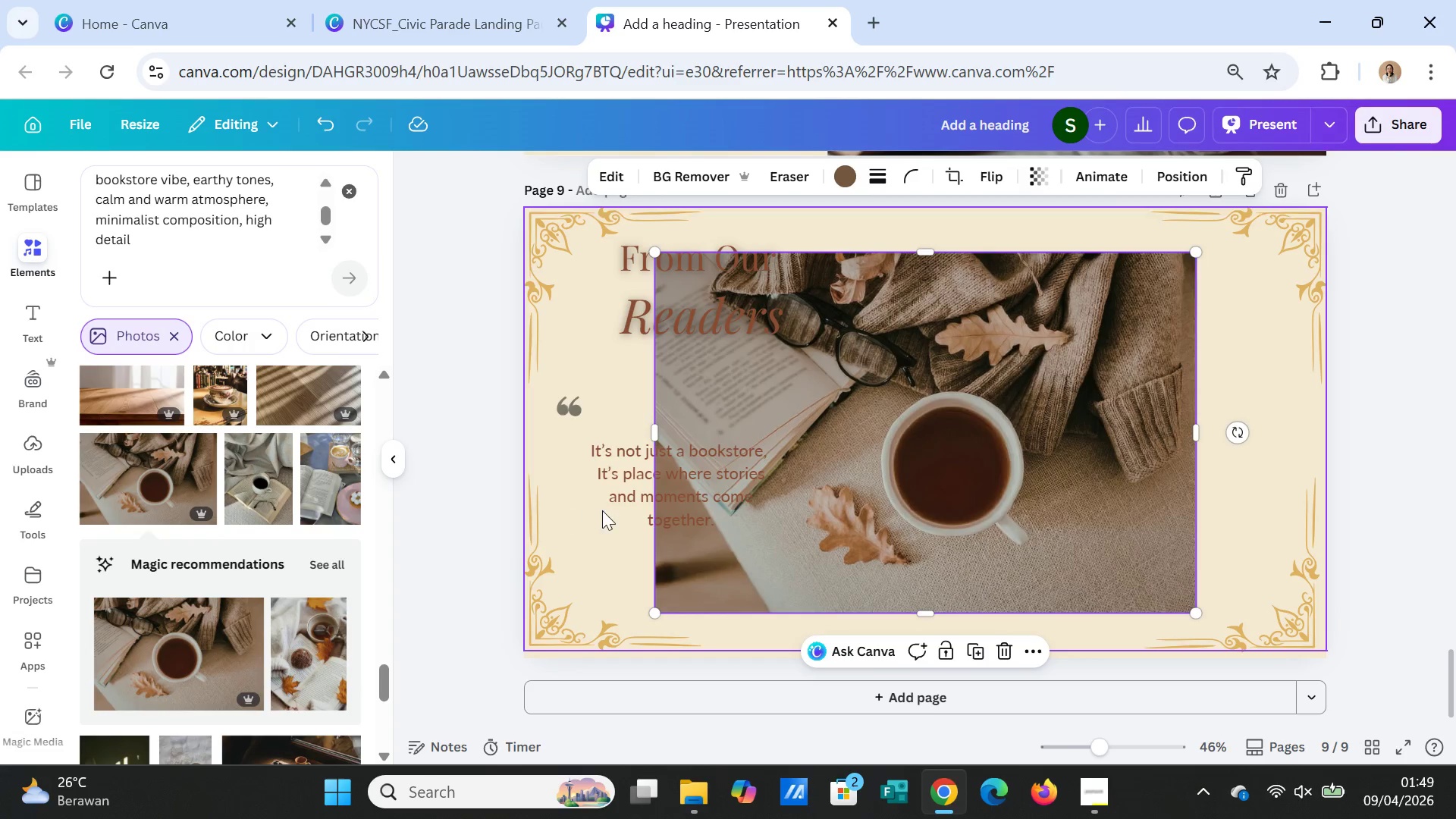 
left_click([839, 414])
 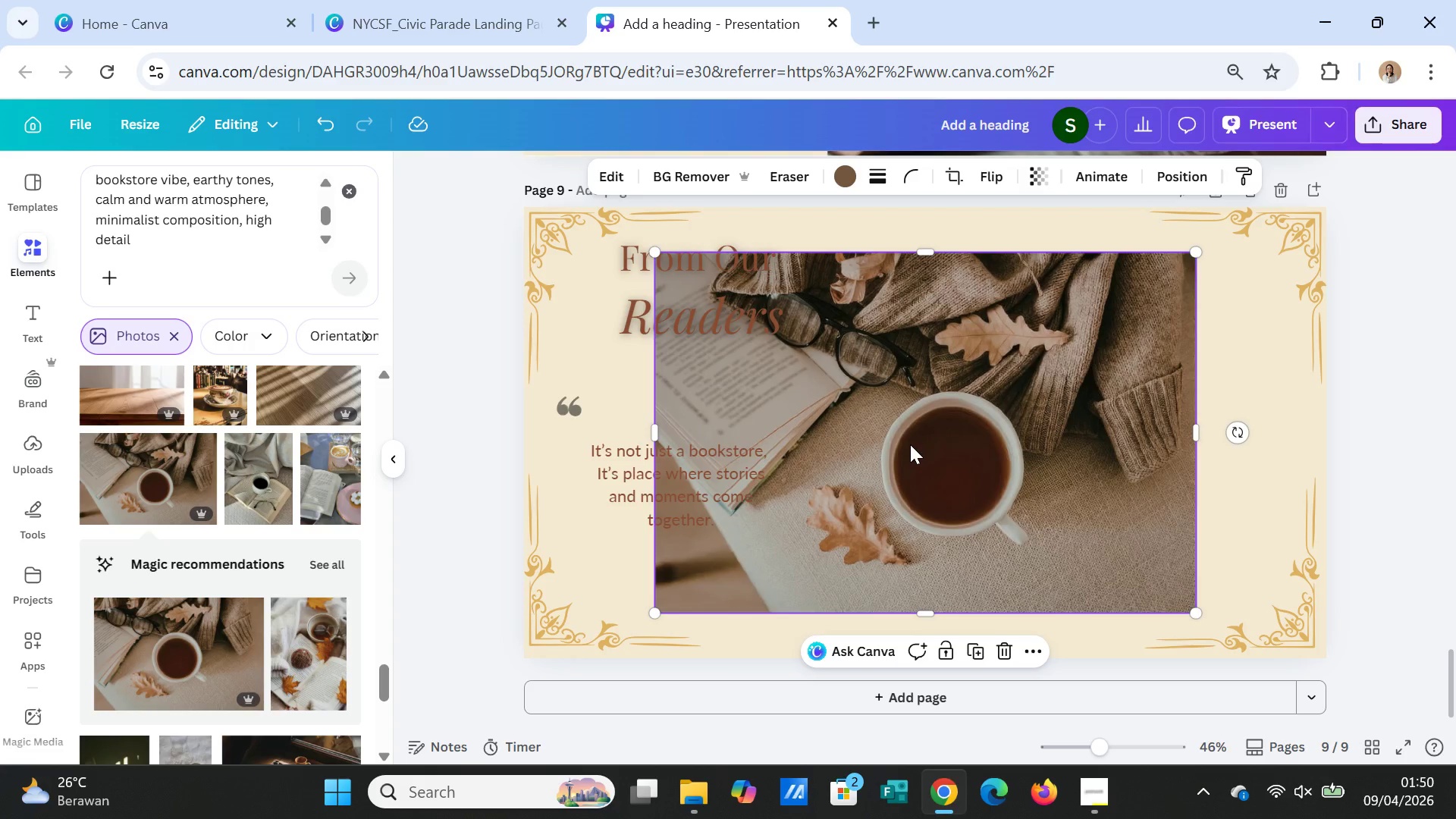 
wait(31.95)
 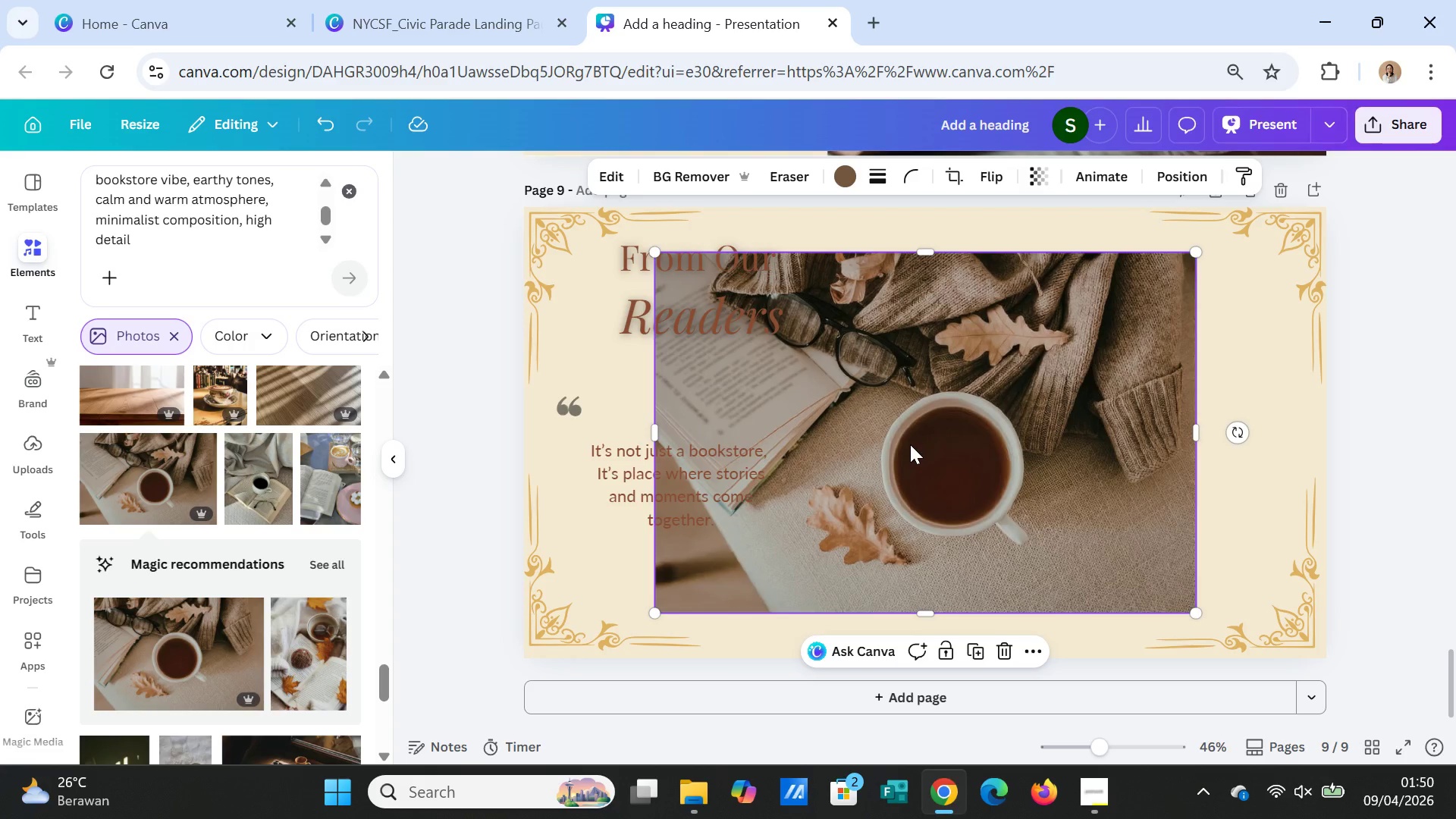 
key(Delete)
 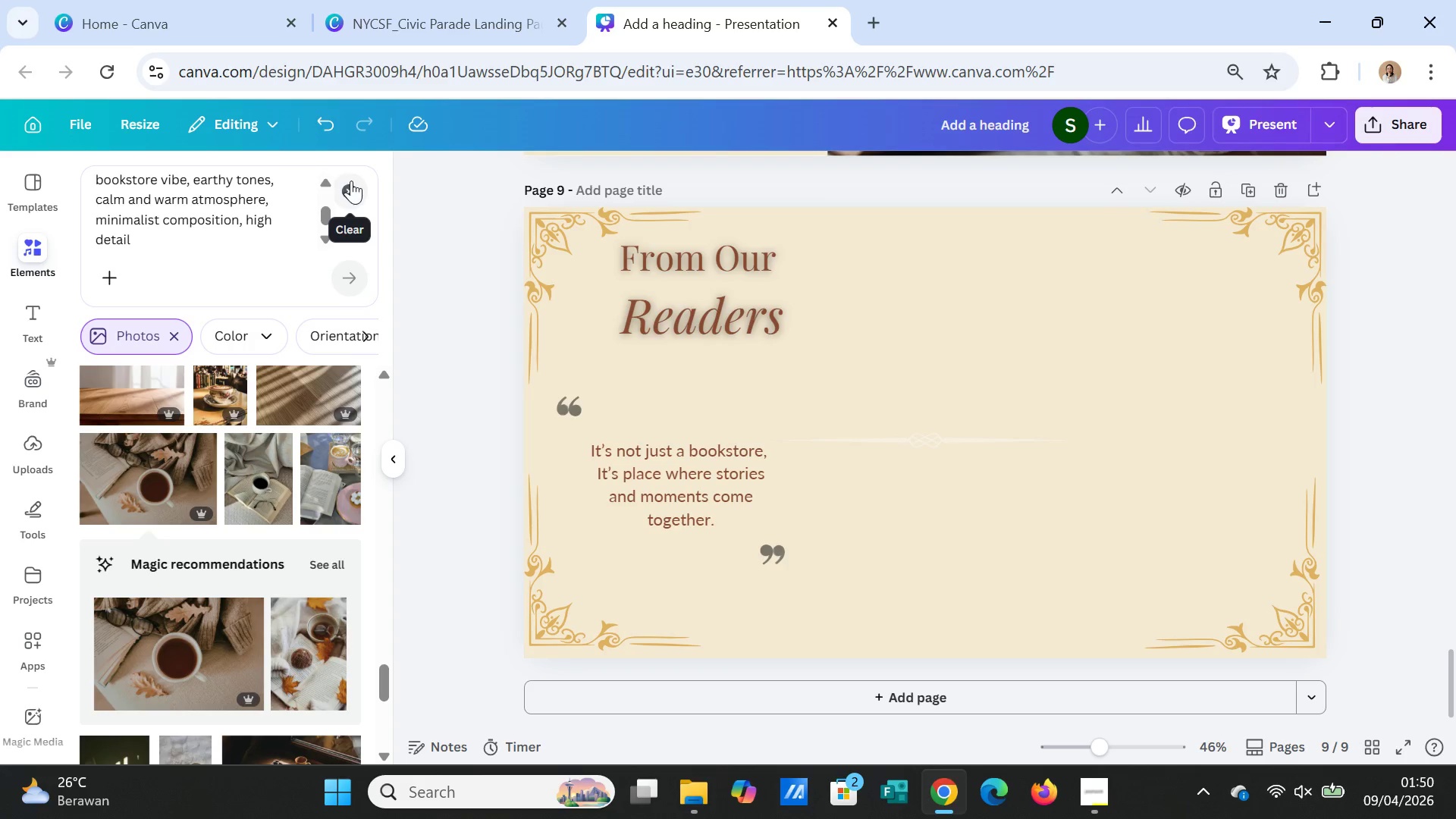 
wait(6.36)
 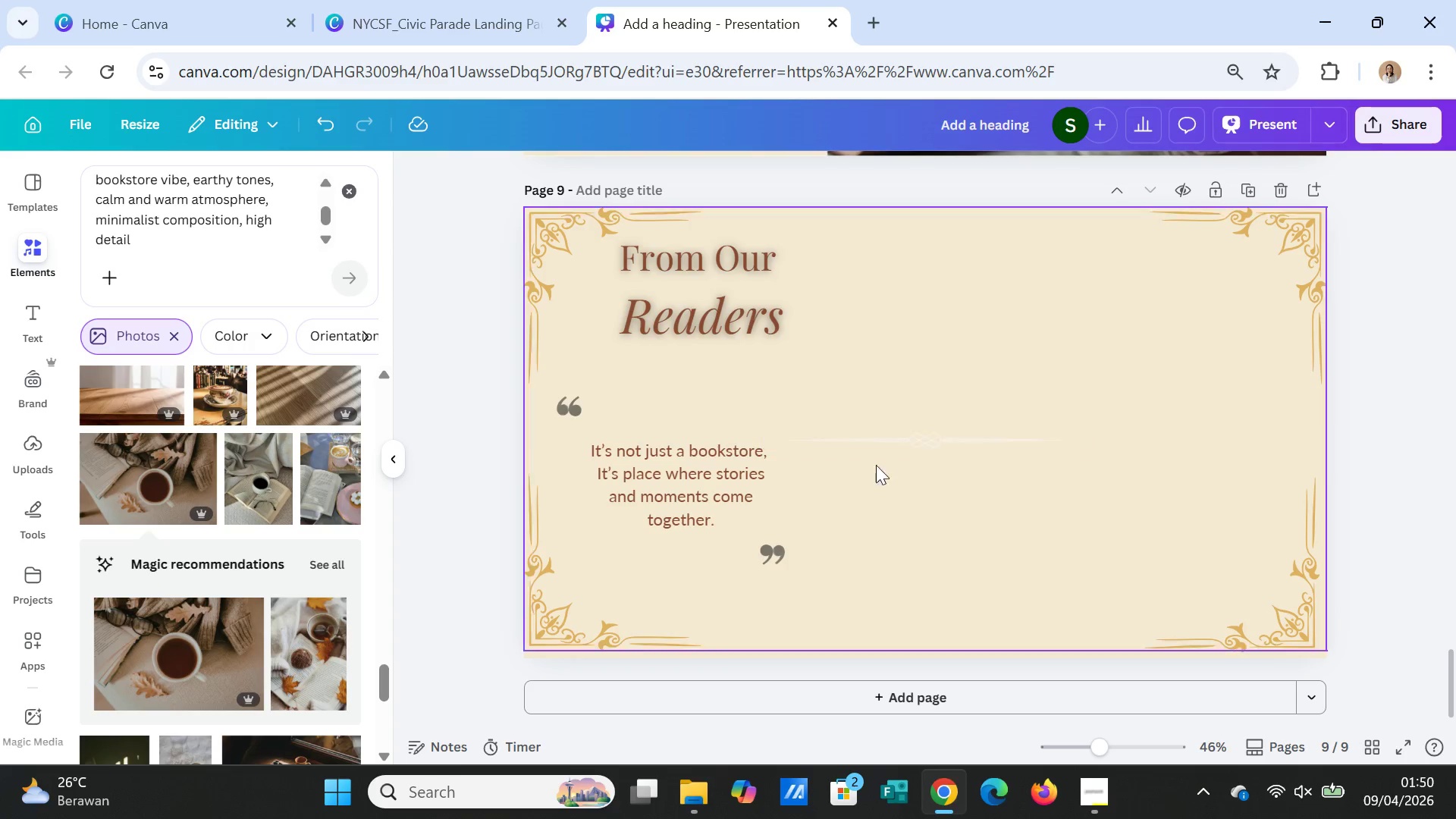 
left_click([350, 184])
 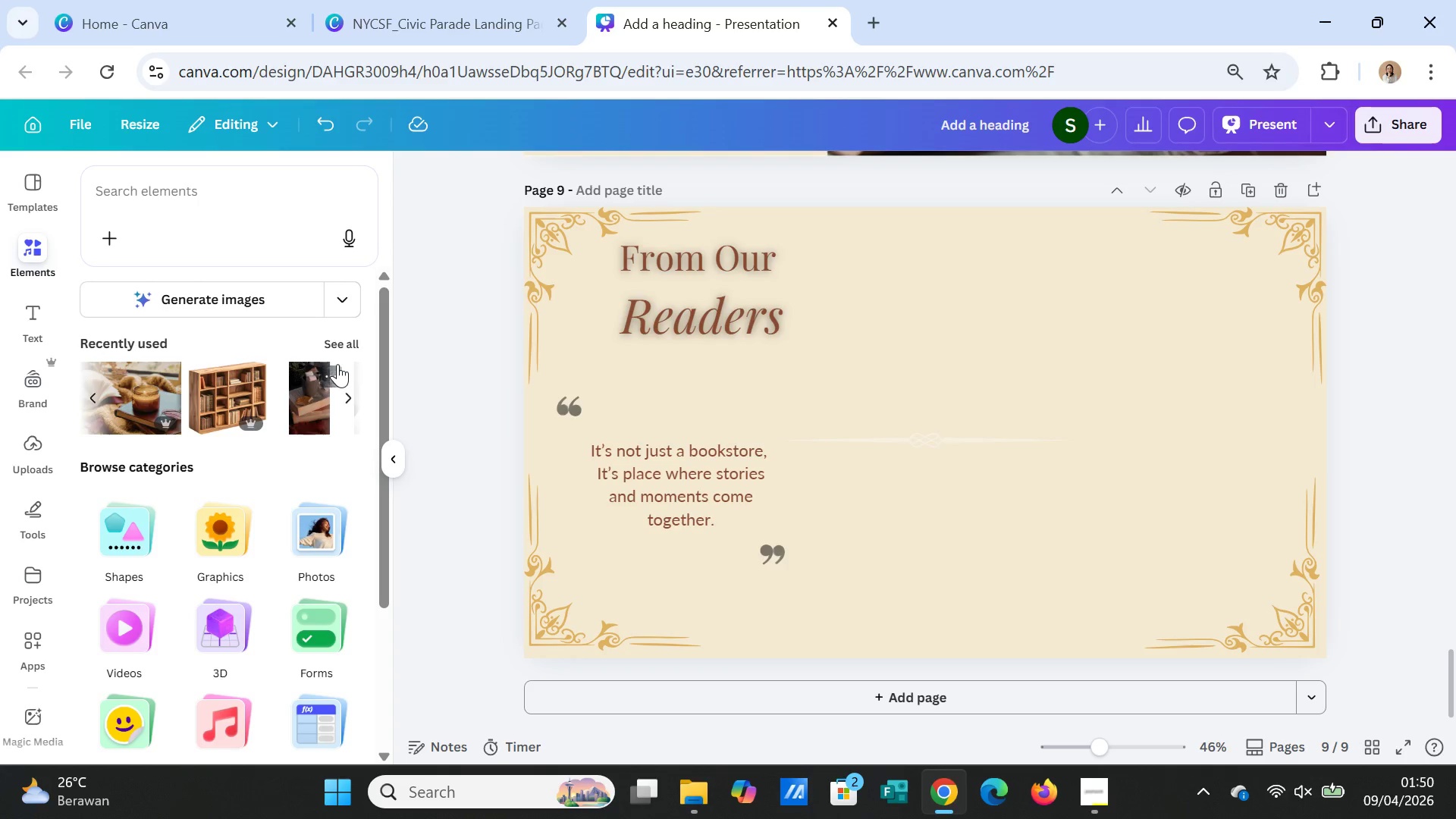 
left_click([341, 341])
 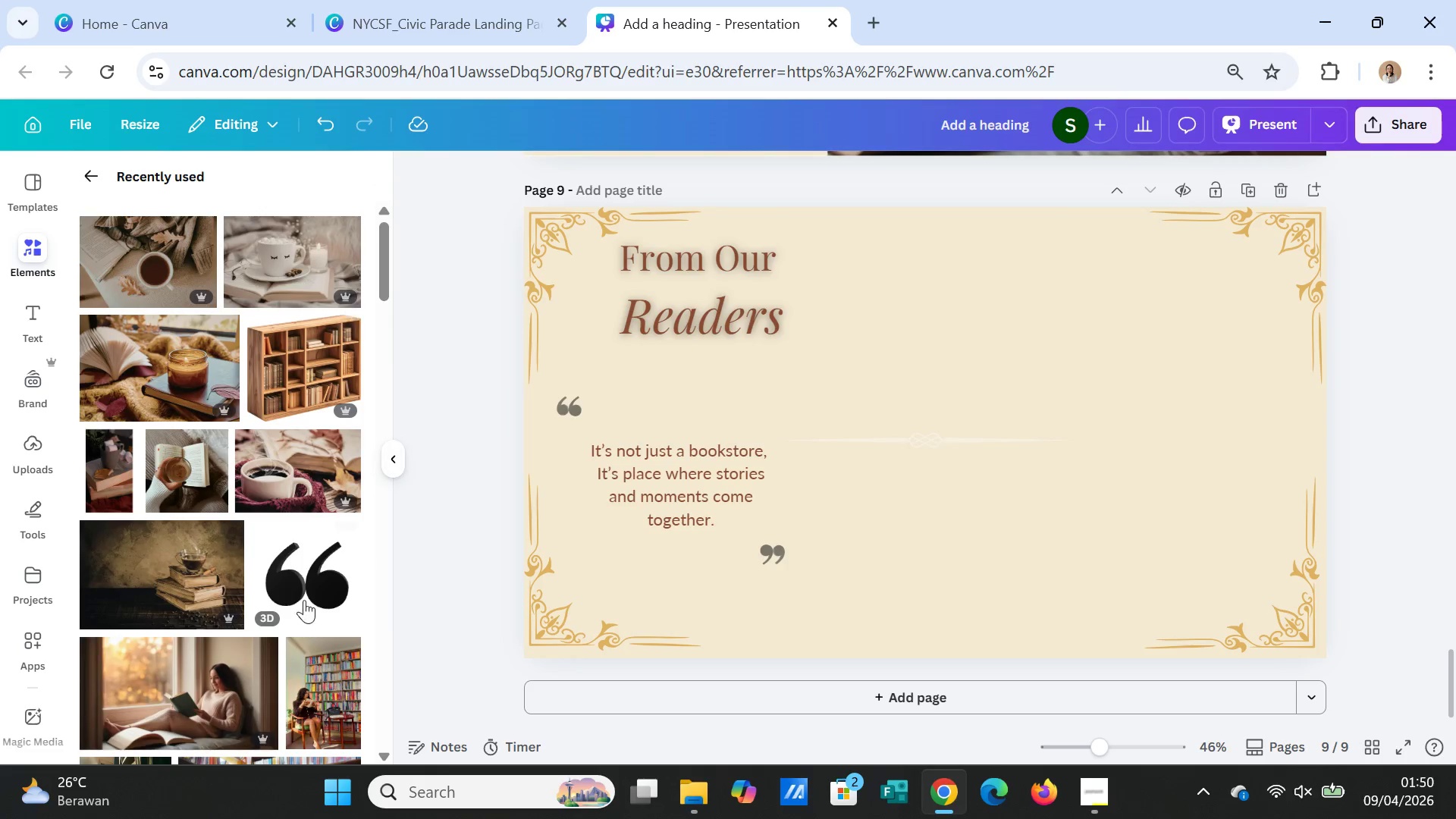 
scroll: coordinate [298, 603], scroll_direction: down, amount: 7.0
 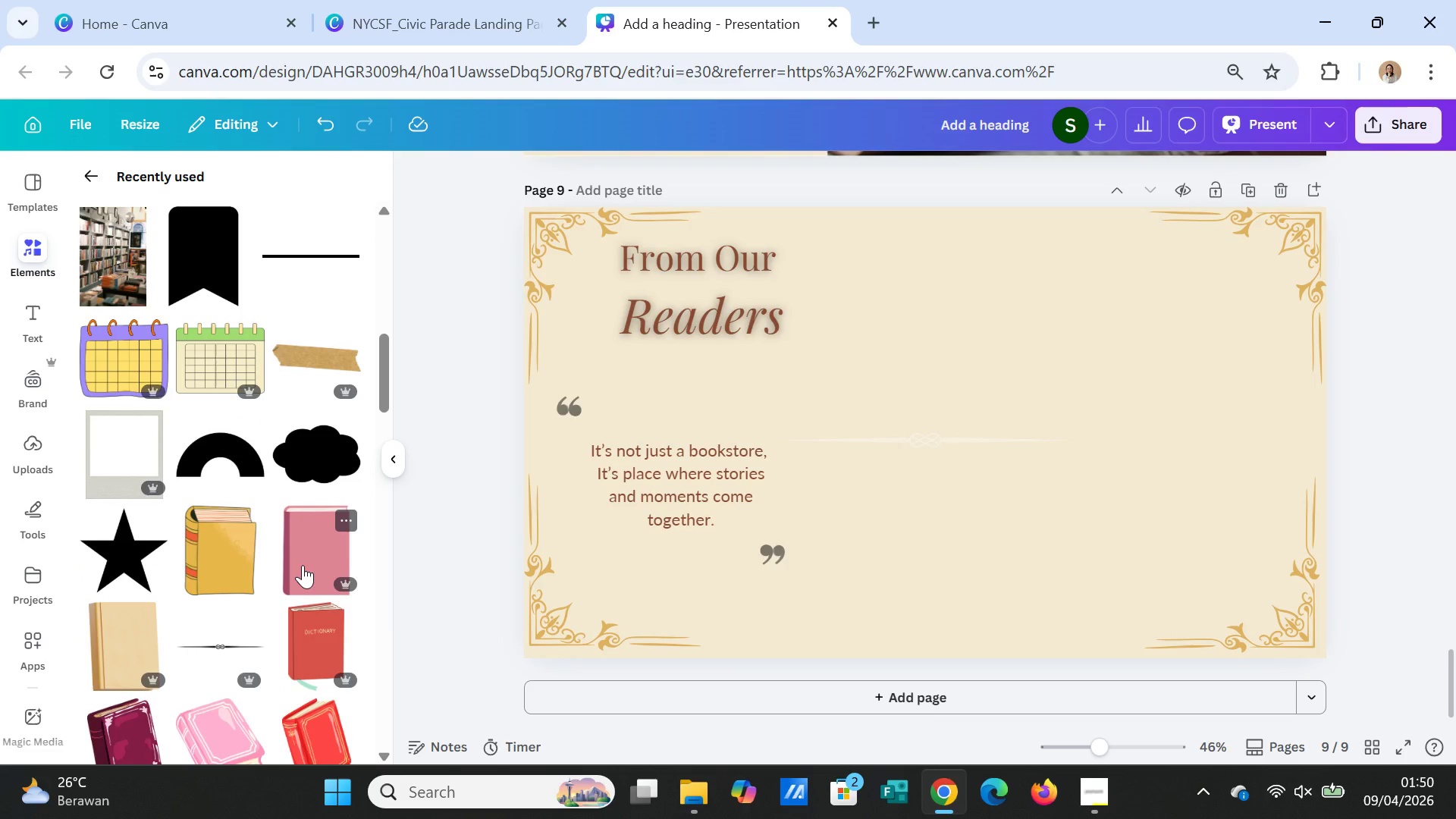 
left_click([303, 565])
 